 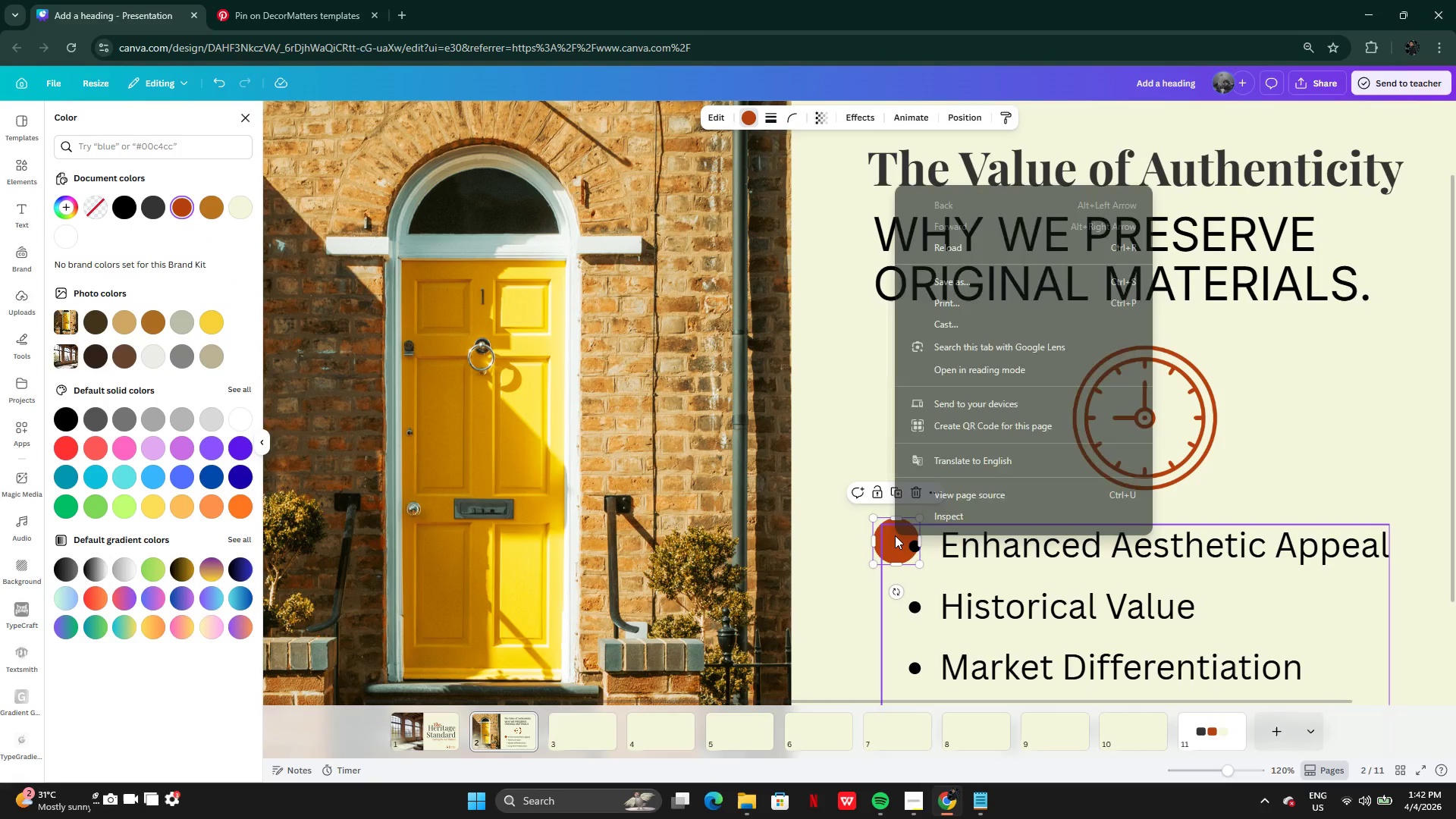 
left_click([839, 535])
 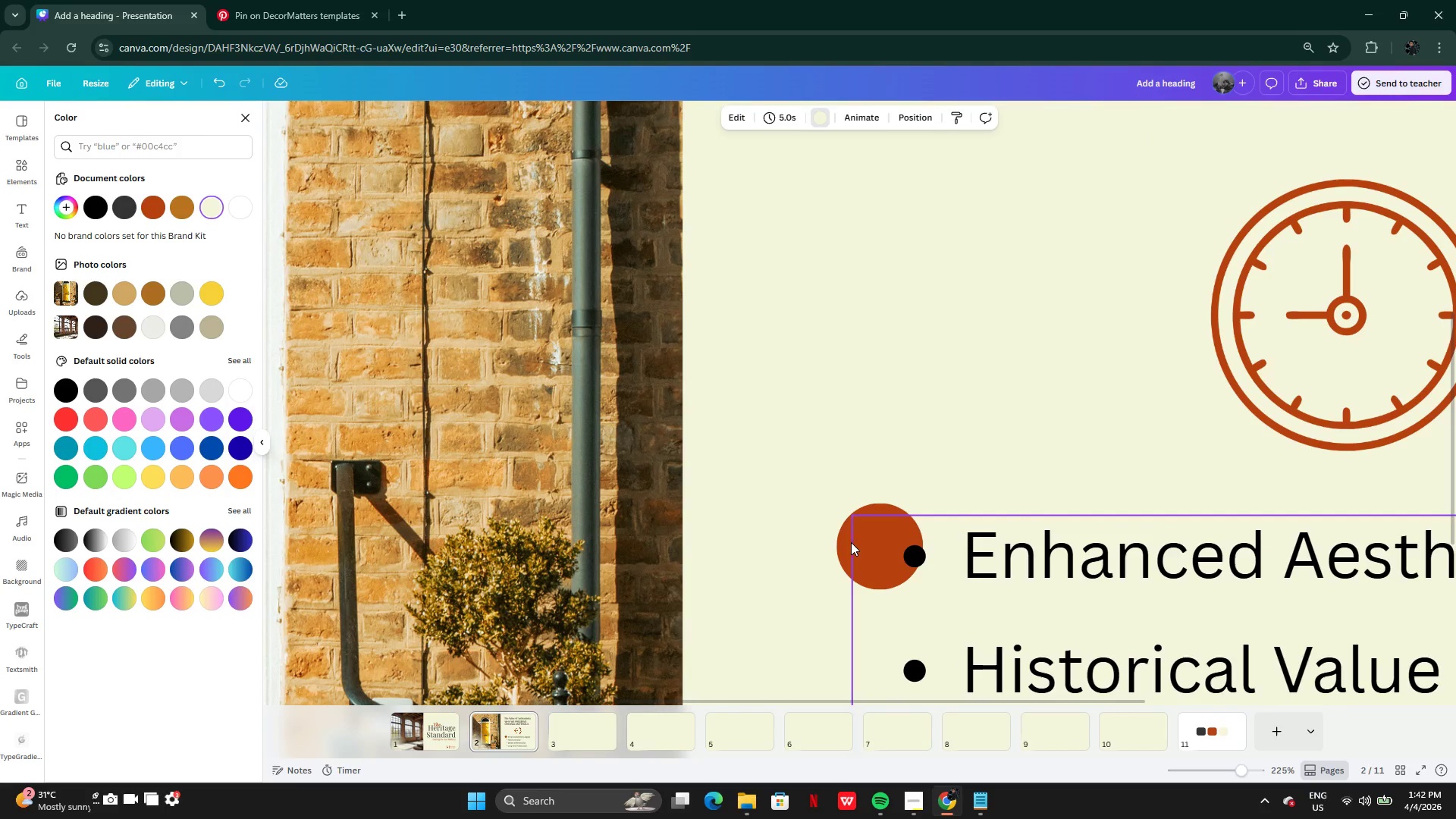 
left_click([850, 542])
 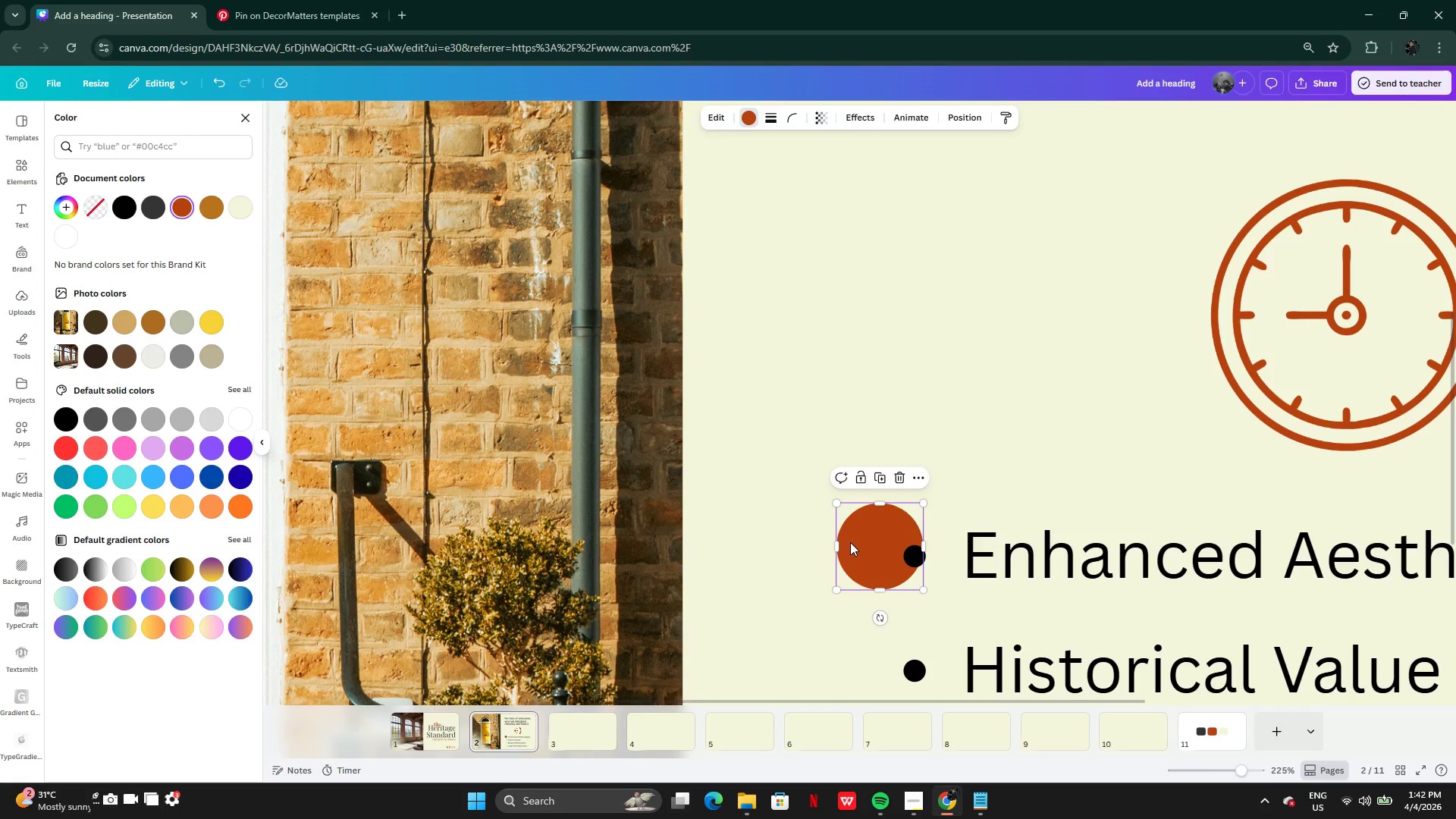 
left_click_drag(start_coordinate=[850, 542], to_coordinate=[781, 523])
 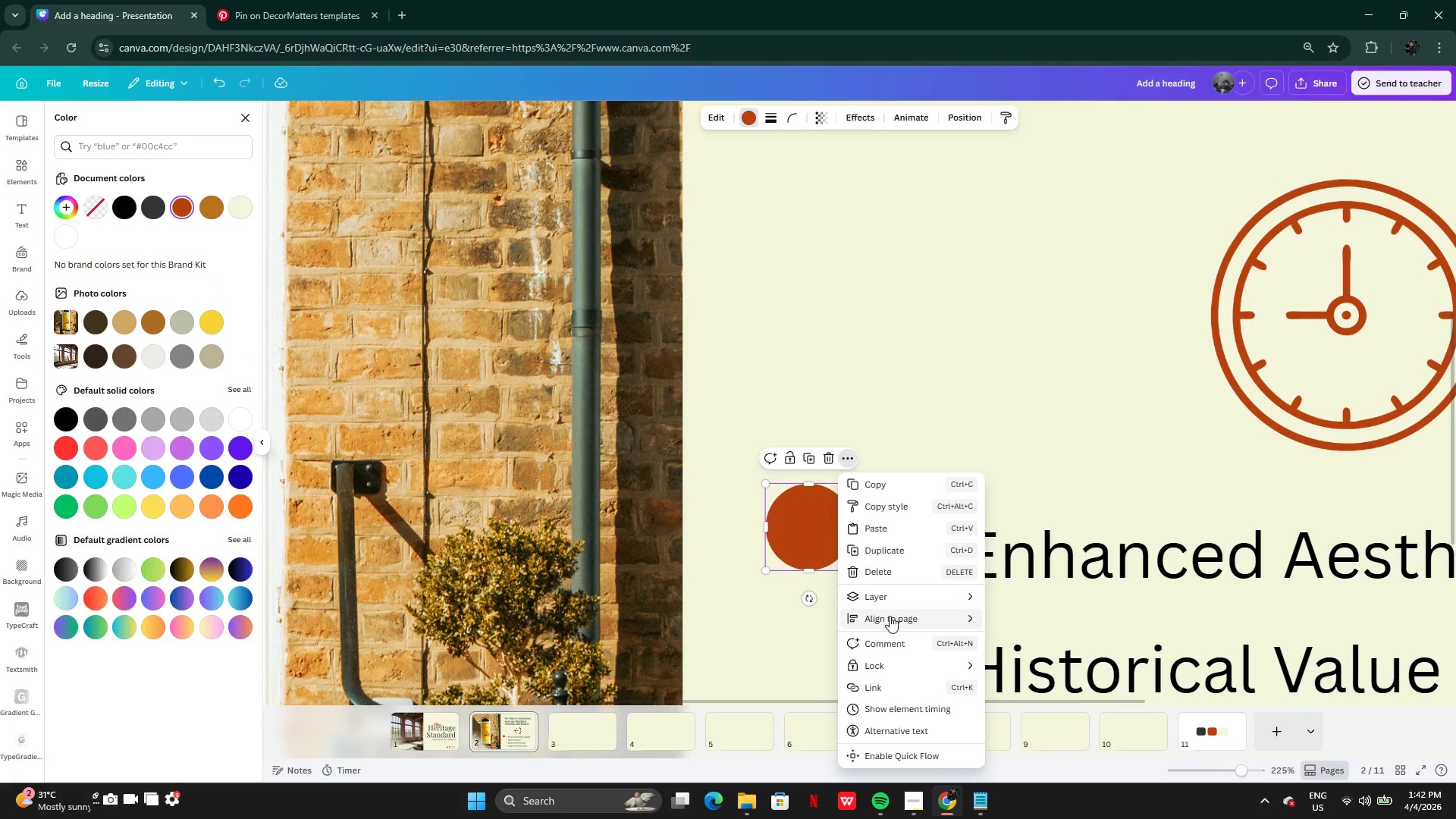 
left_click([890, 592])
 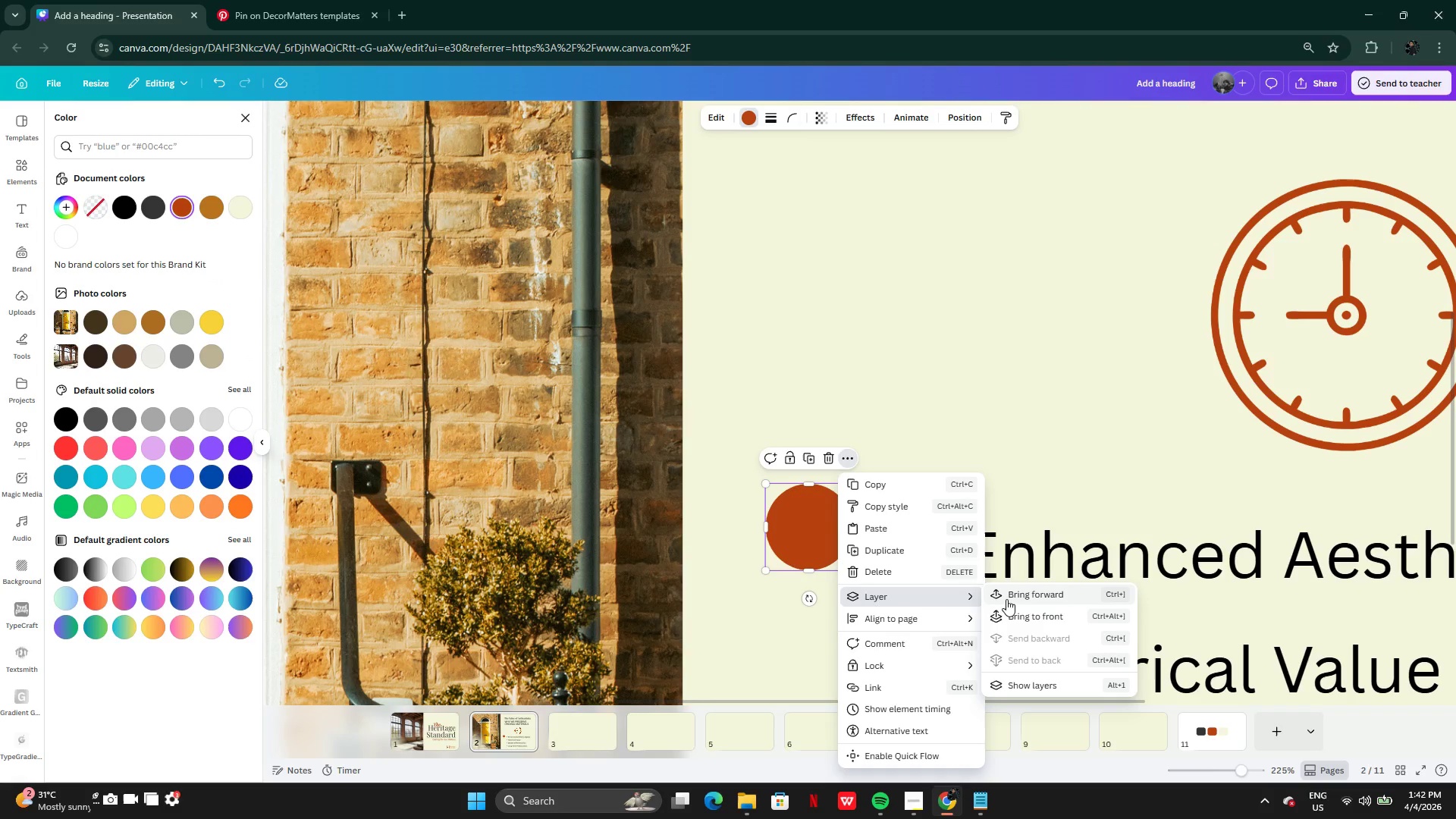 
left_click([1018, 595])
 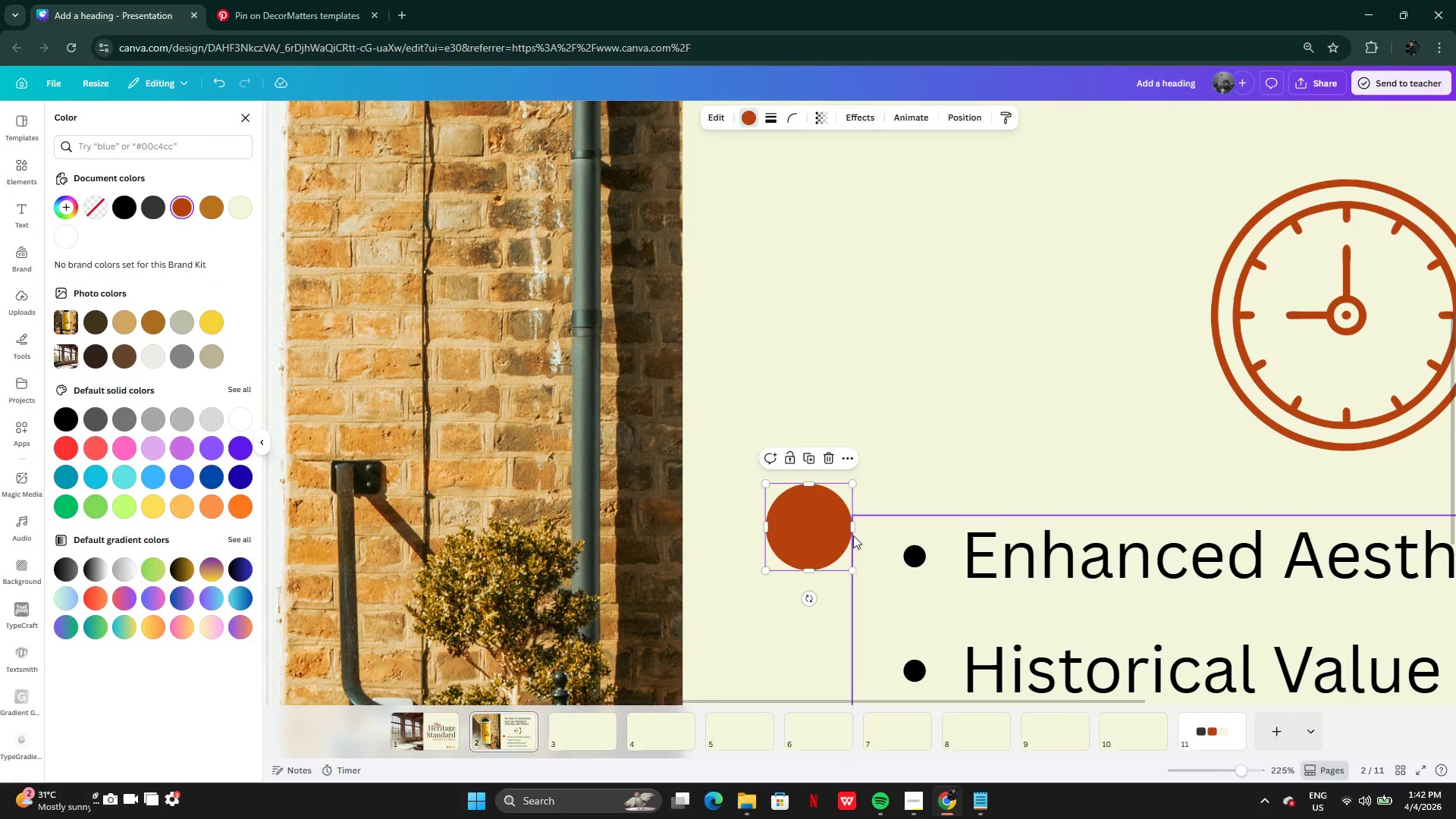 
left_click_drag(start_coordinate=[814, 532], to_coordinate=[925, 540])
 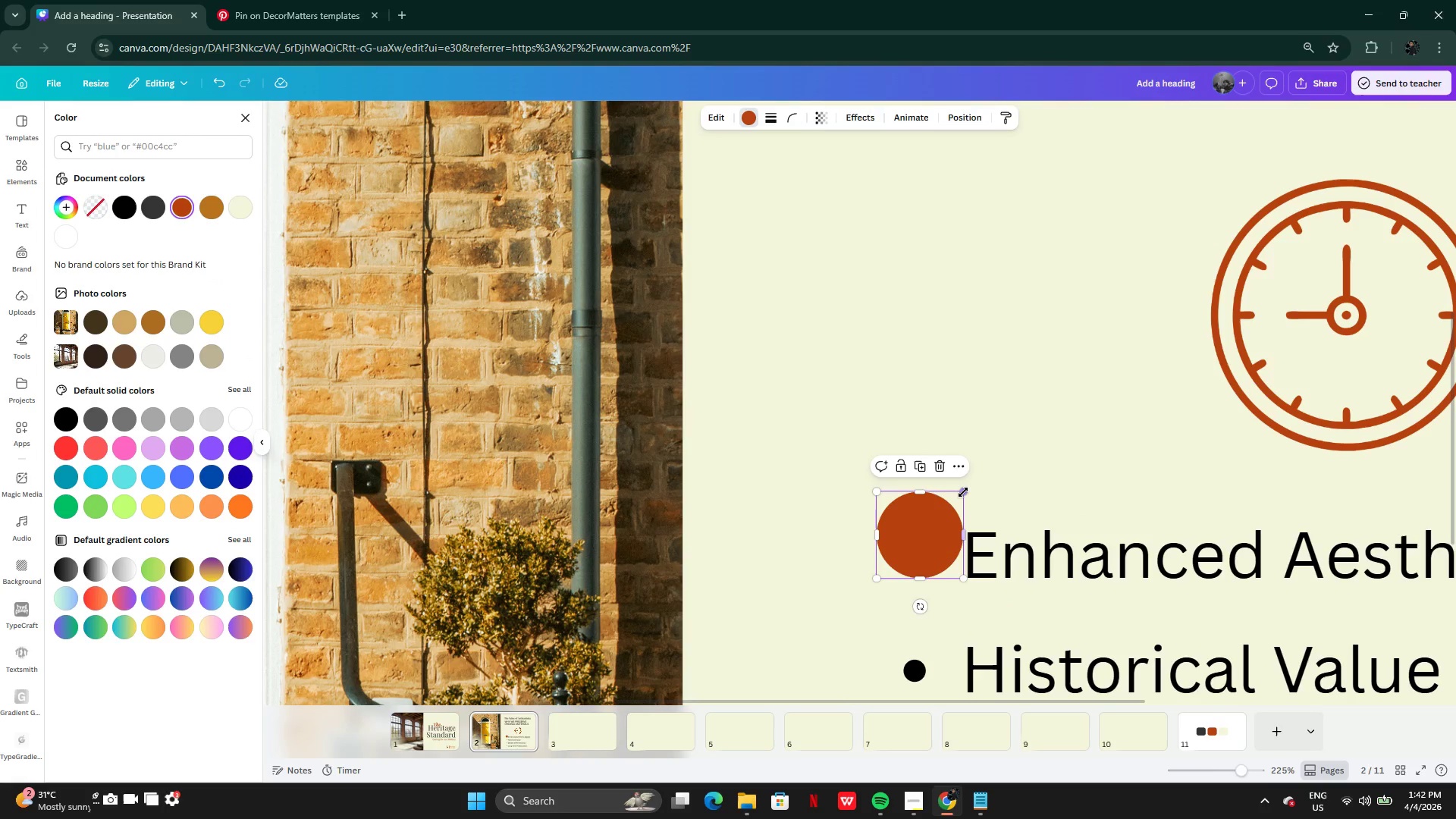 
left_click_drag(start_coordinate=[963, 492], to_coordinate=[909, 560])
 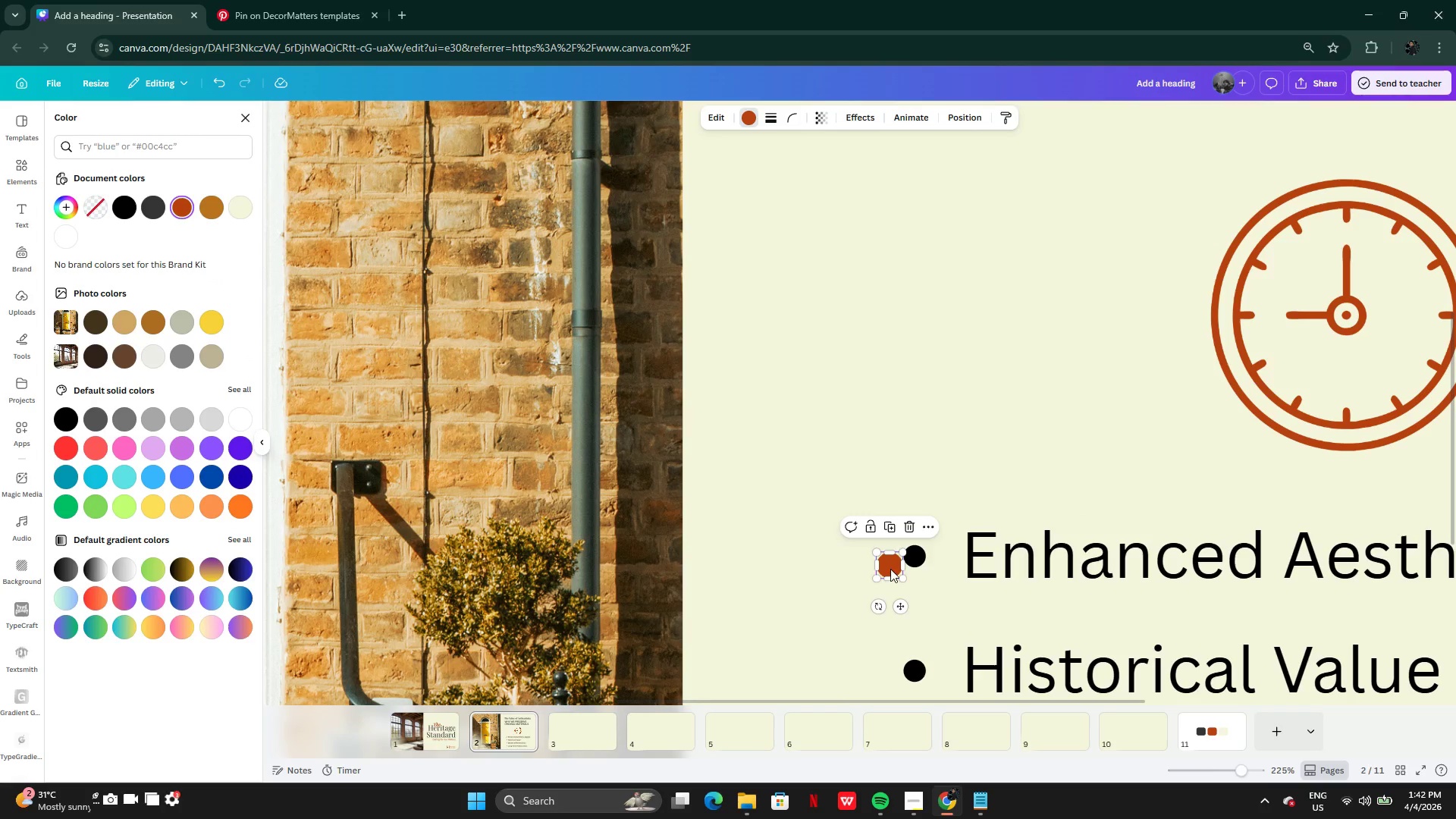 
left_click_drag(start_coordinate=[890, 566], to_coordinate=[915, 557])
 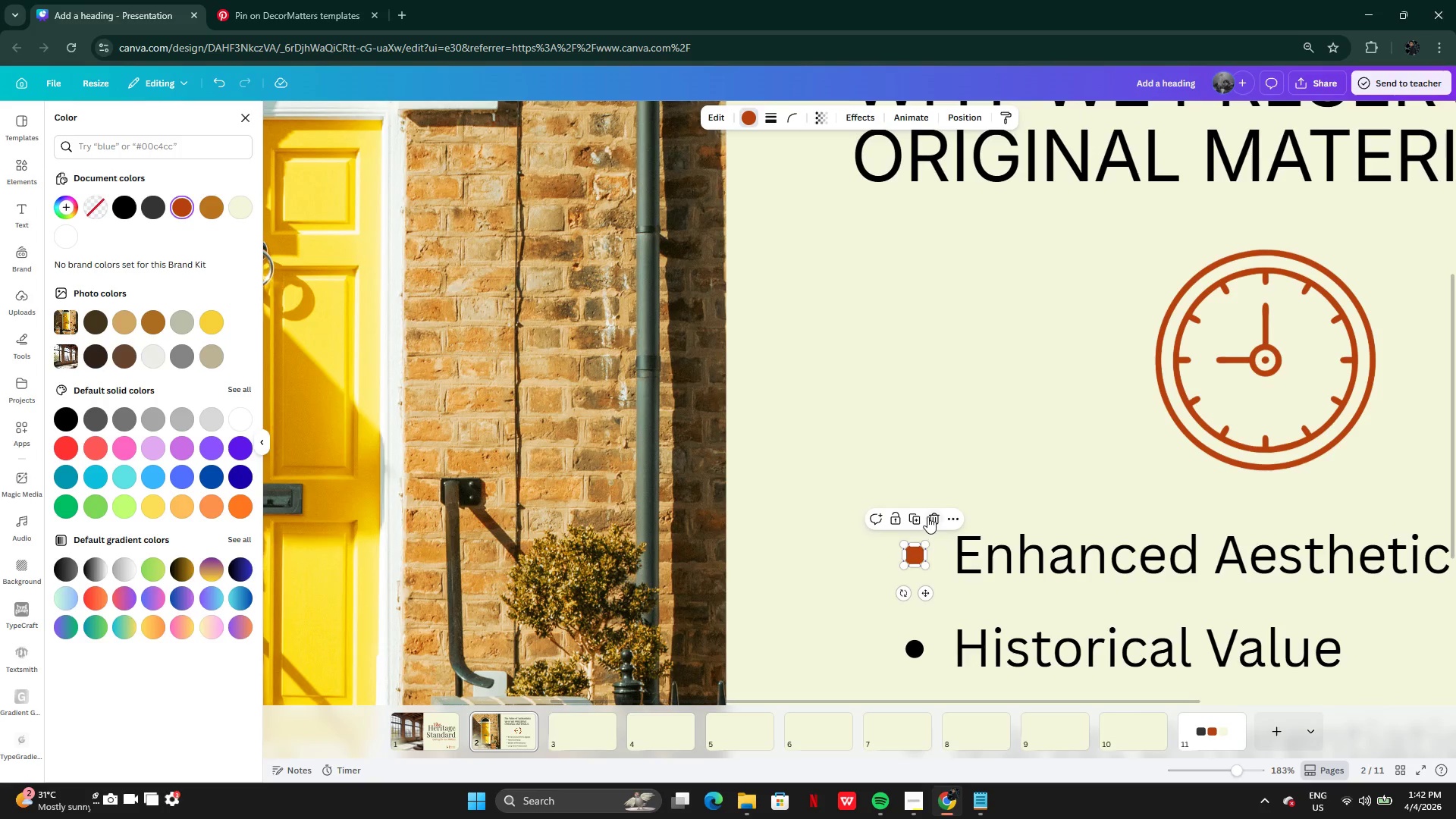 
left_click([920, 517])
 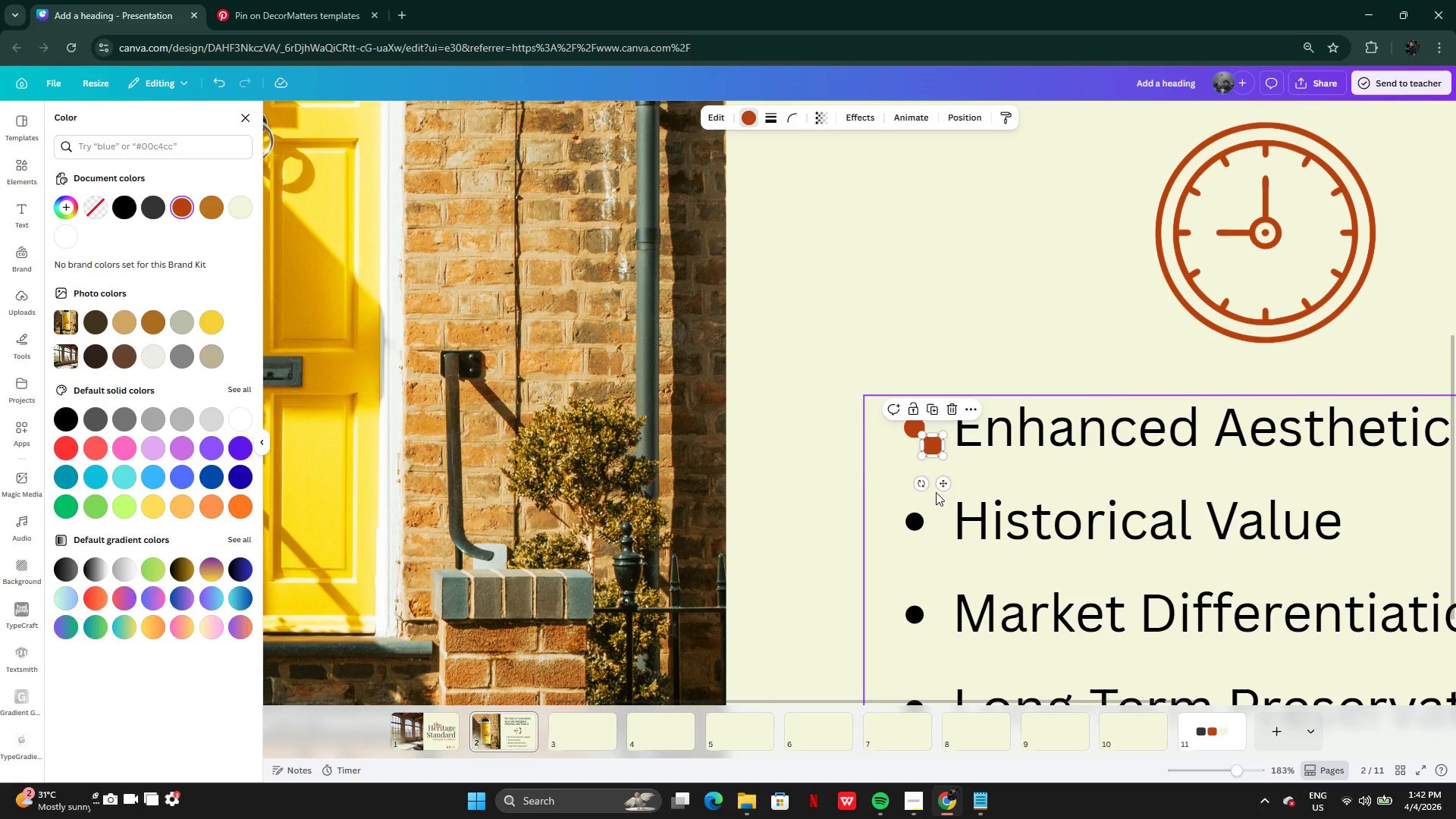 
left_click_drag(start_coordinate=[942, 478], to_coordinate=[925, 554])
 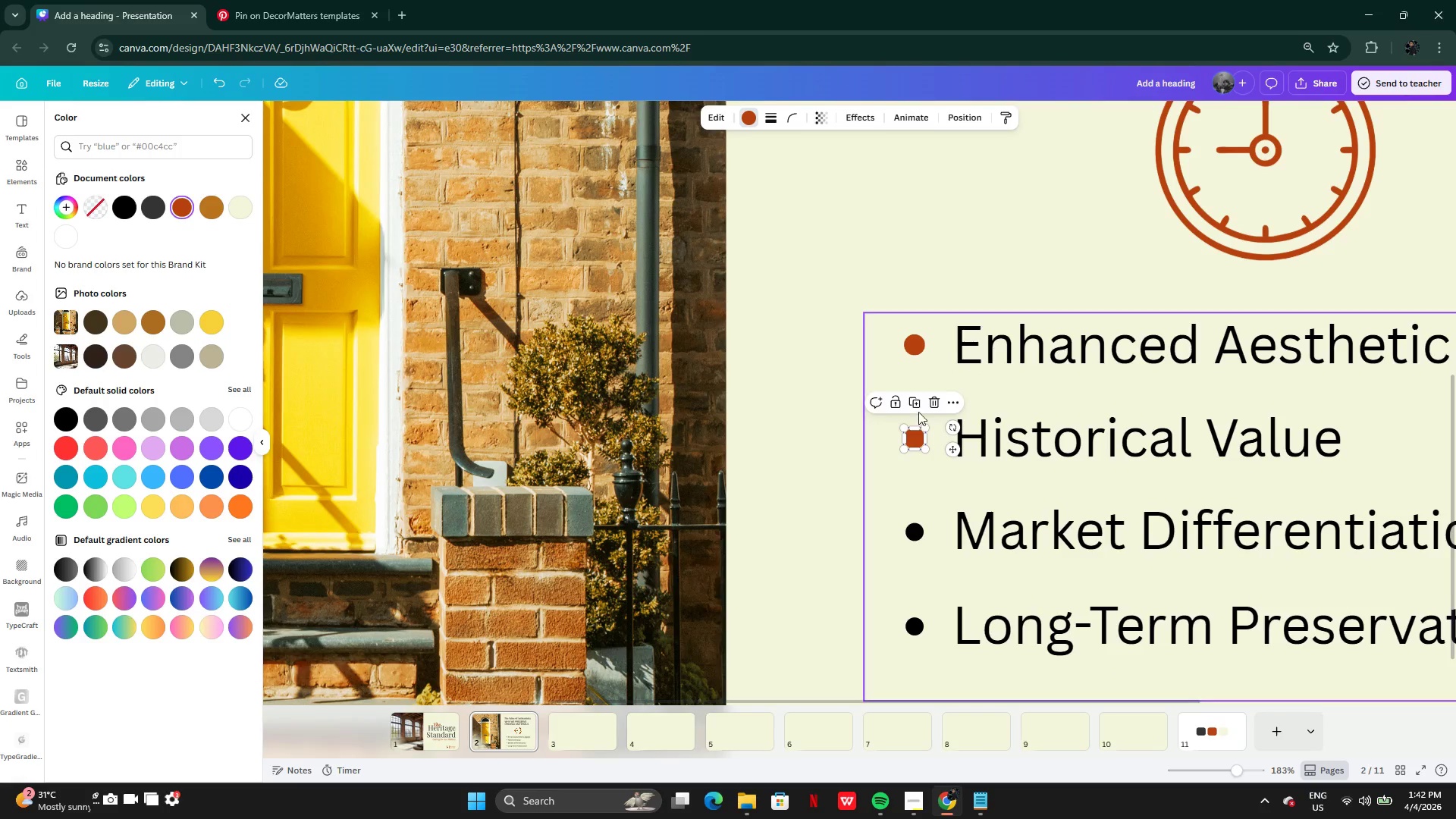 
left_click([918, 402])
 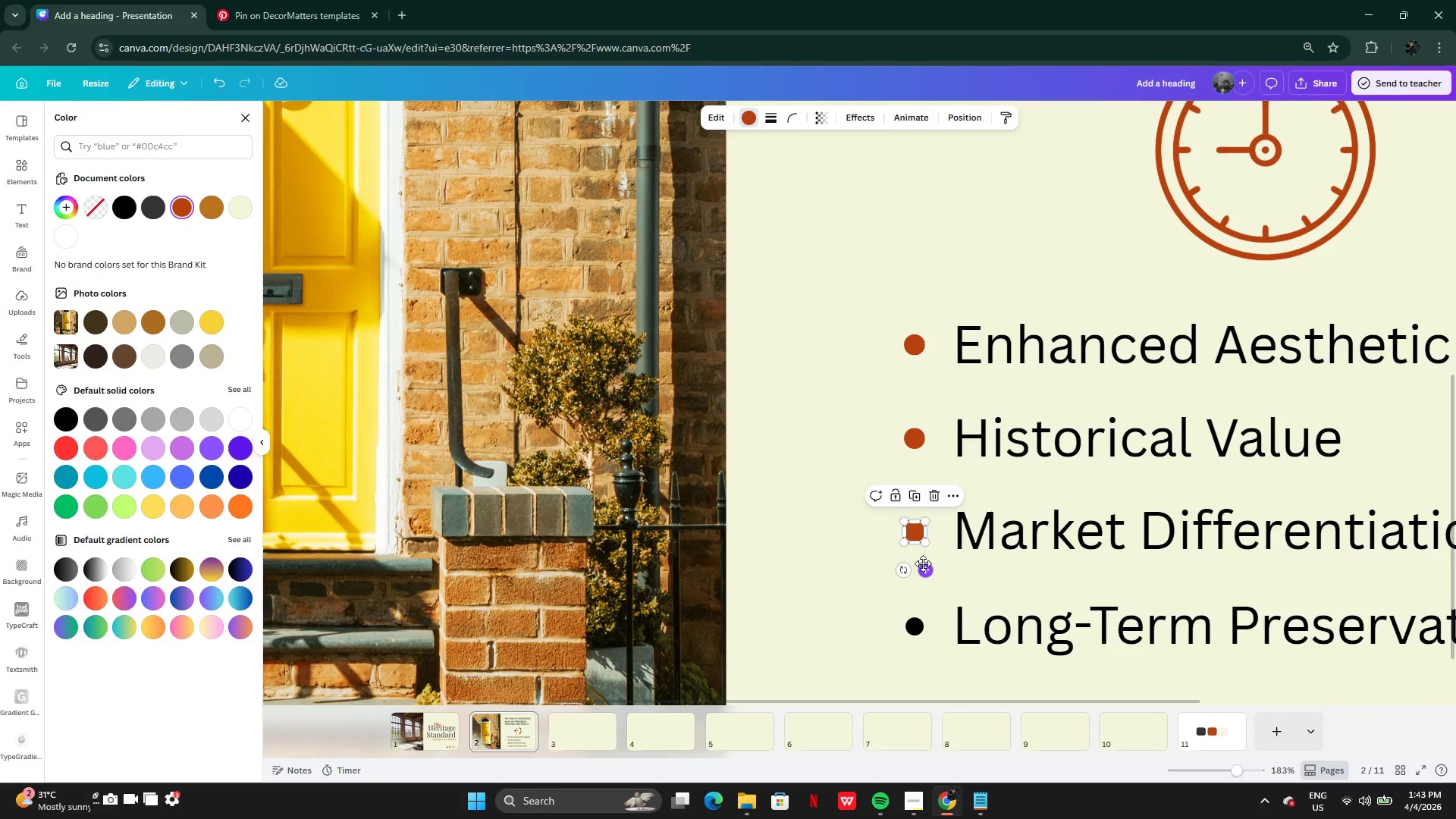 
wait(5.03)
 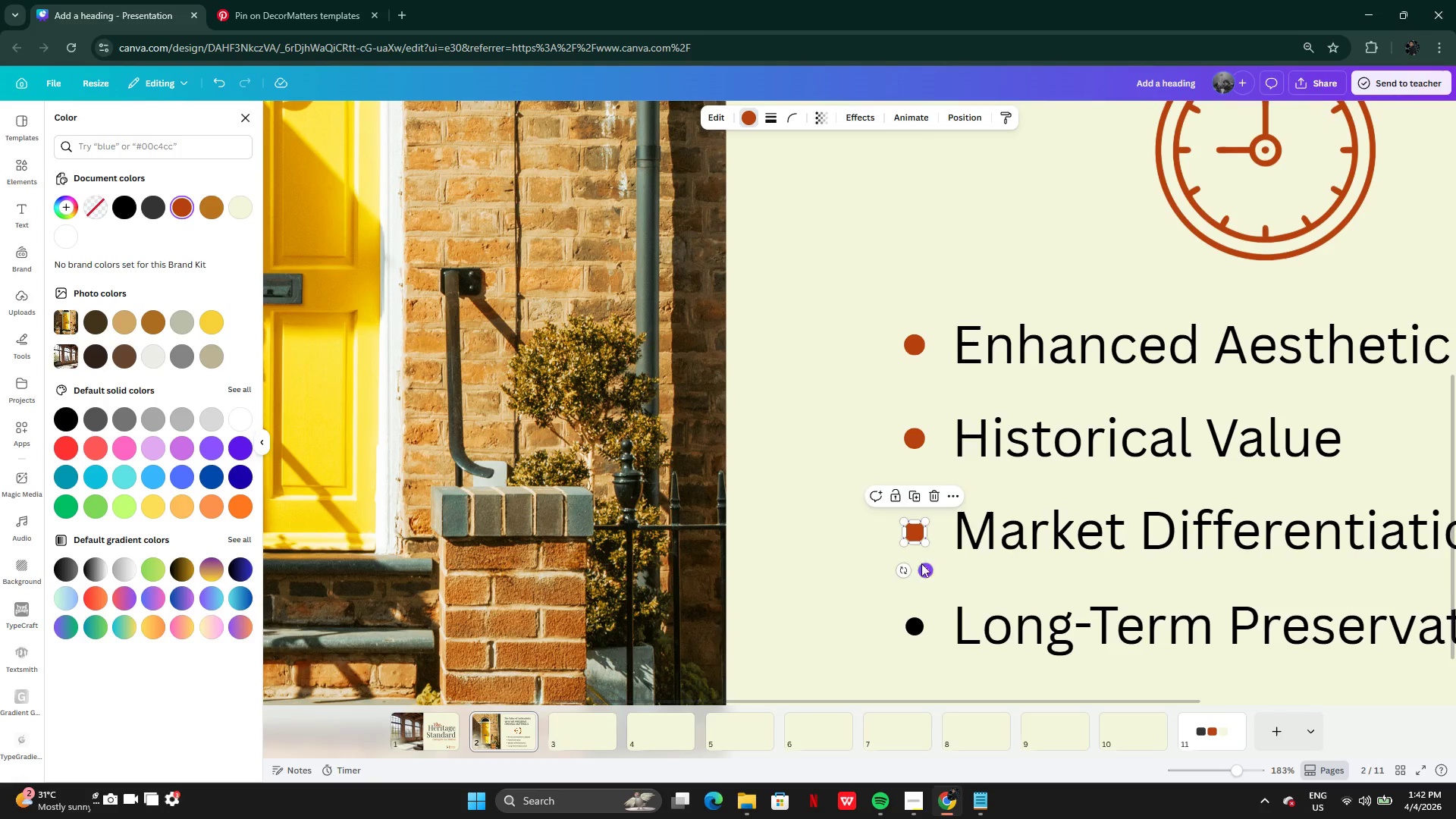 
left_click([922, 428])
 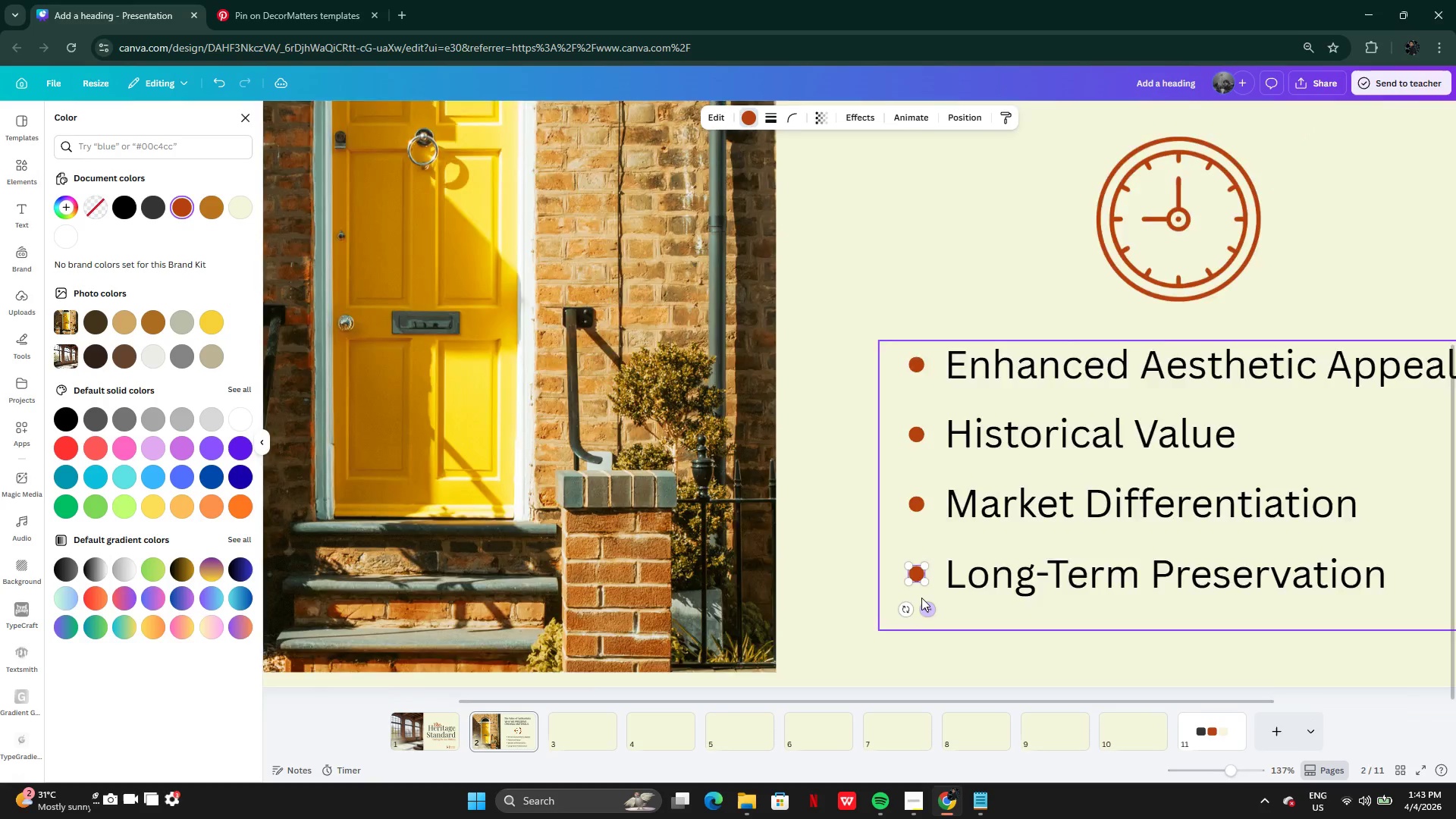 
left_click([907, 679])
 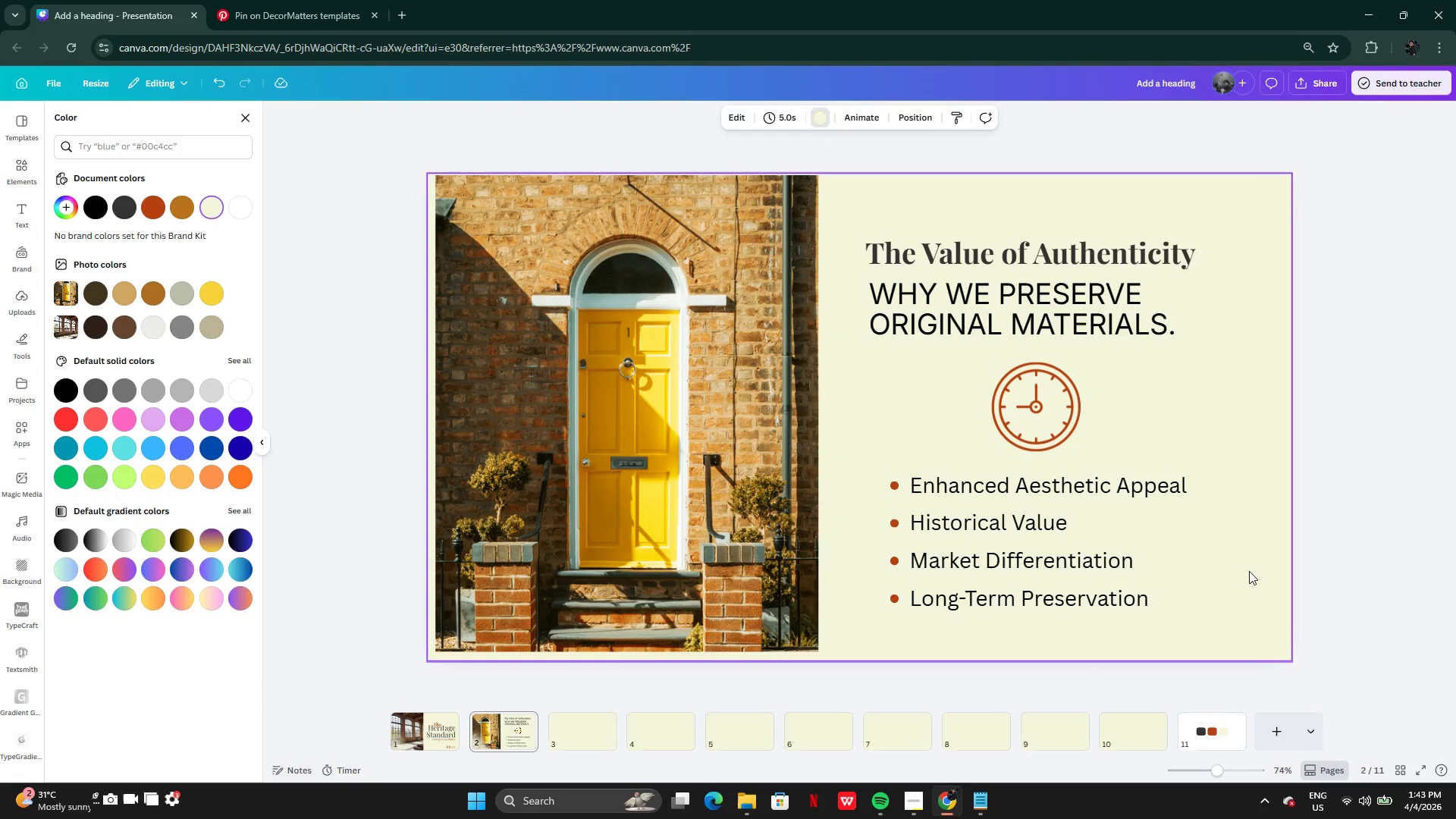 
left_click_drag(start_coordinate=[860, 486], to_coordinate=[1027, 607])
 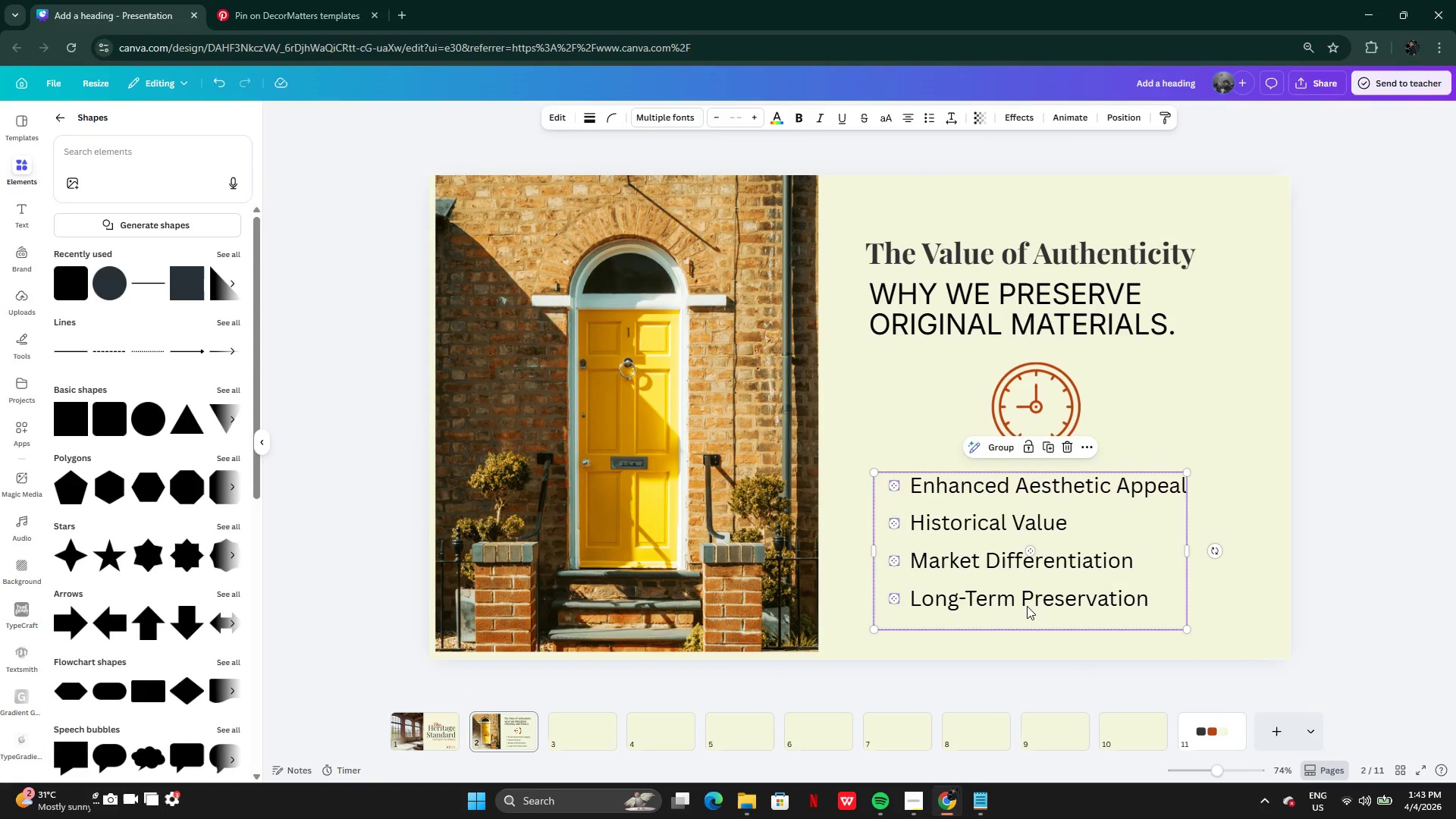 
key(Control+G)
 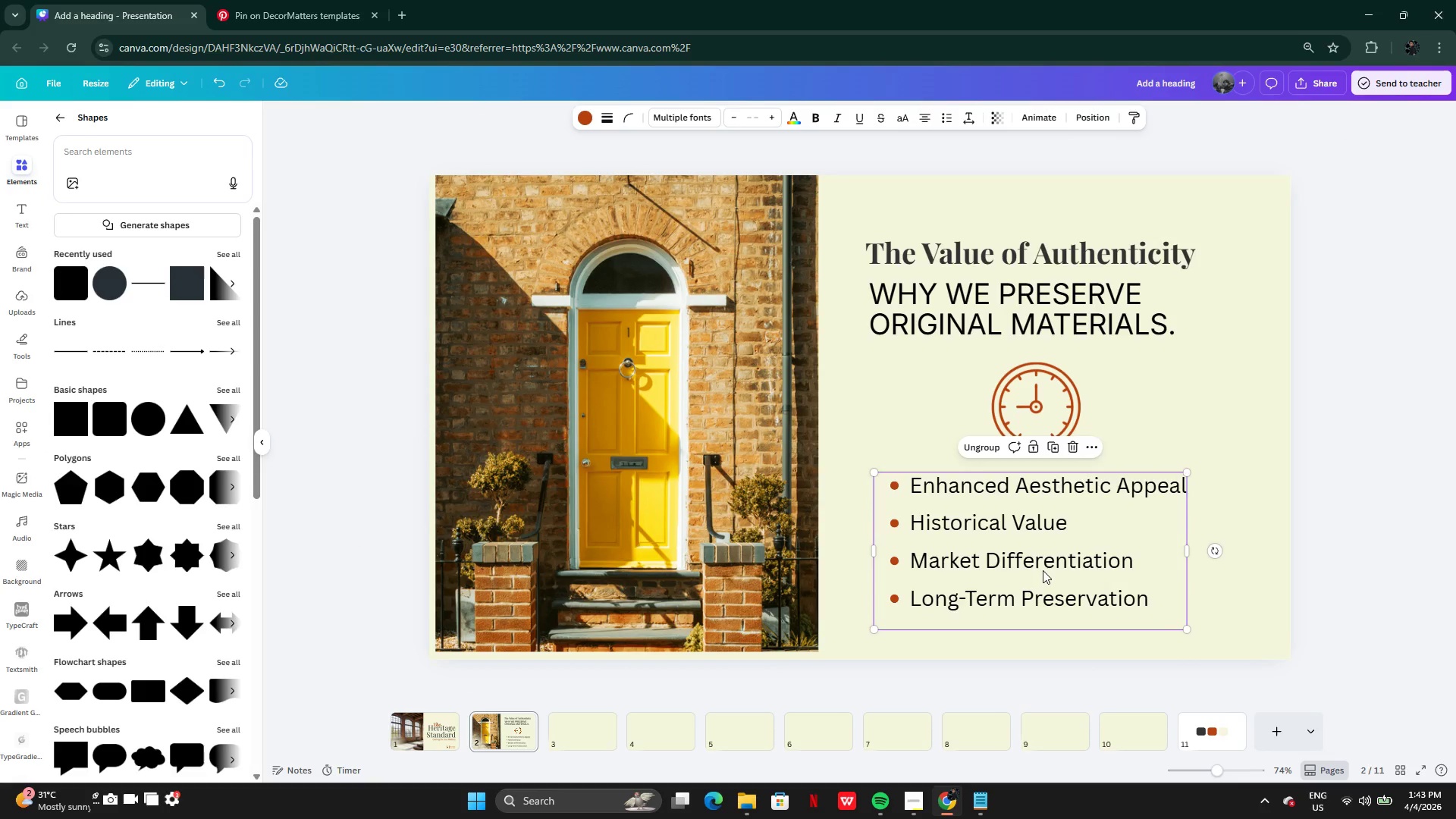 
left_click_drag(start_coordinate=[1043, 570], to_coordinate=[1046, 572])
 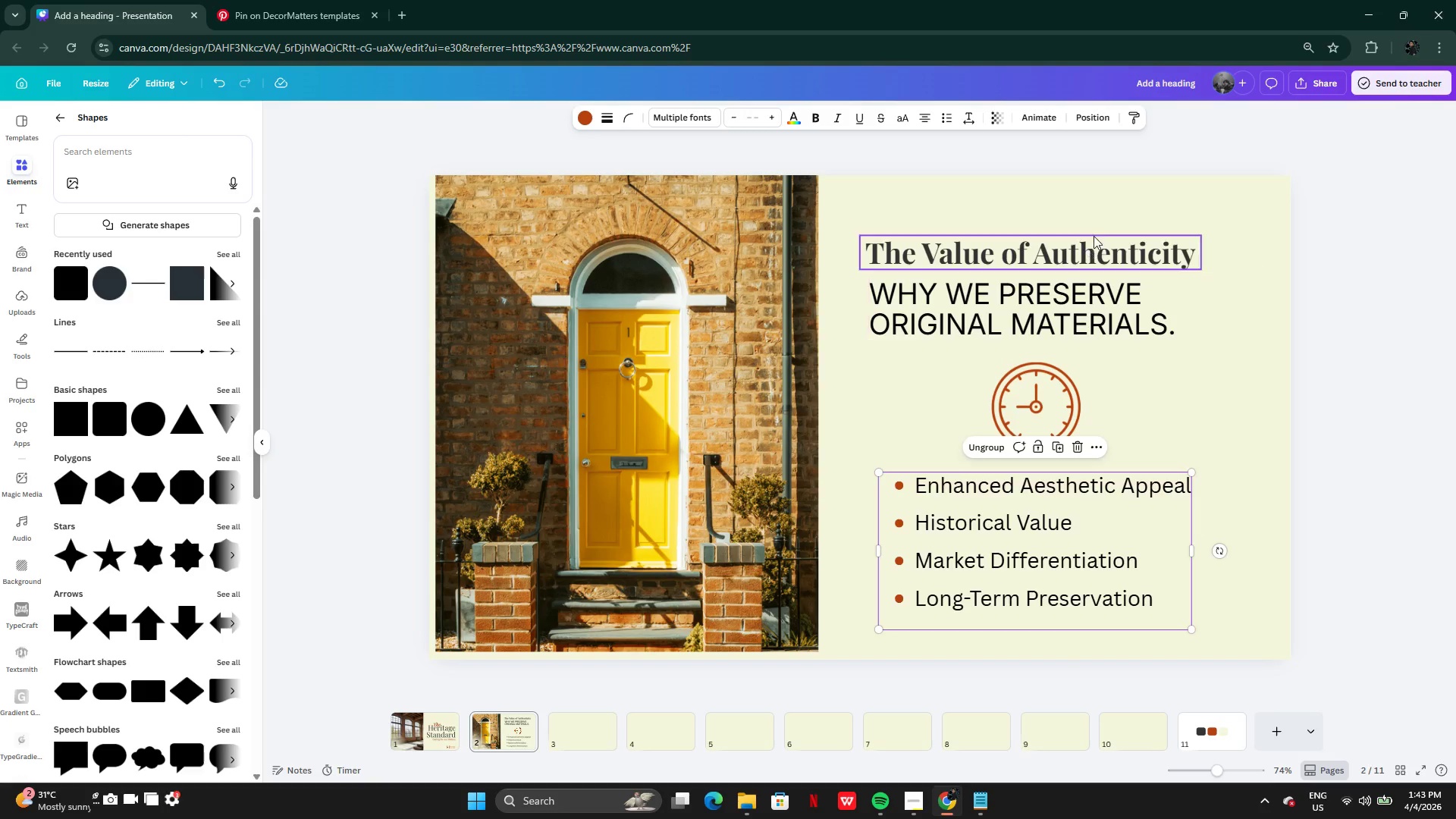 
left_click([1112, 248])
 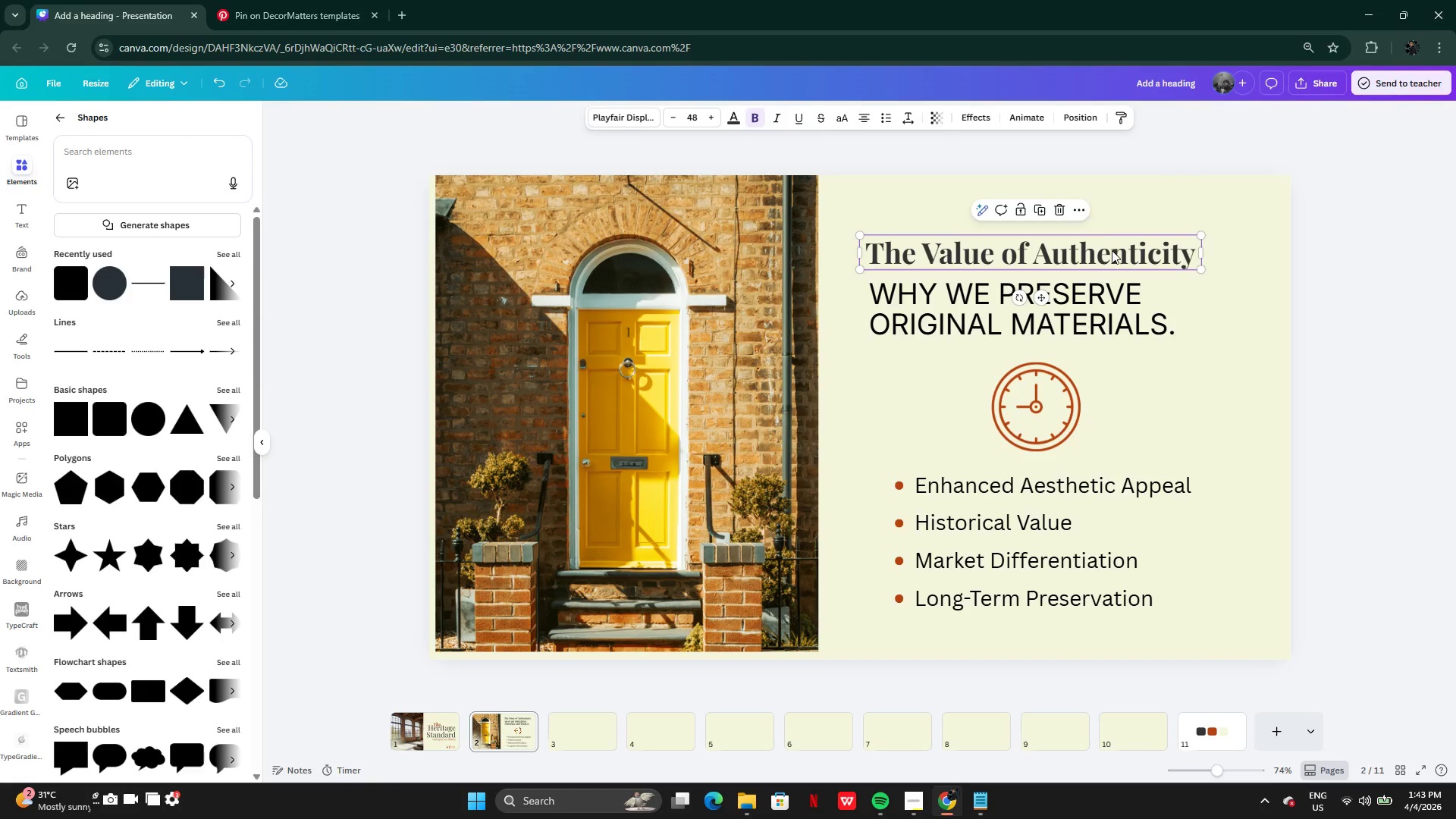 
left_click_drag(start_coordinate=[1112, 250], to_coordinate=[1110, 242])
 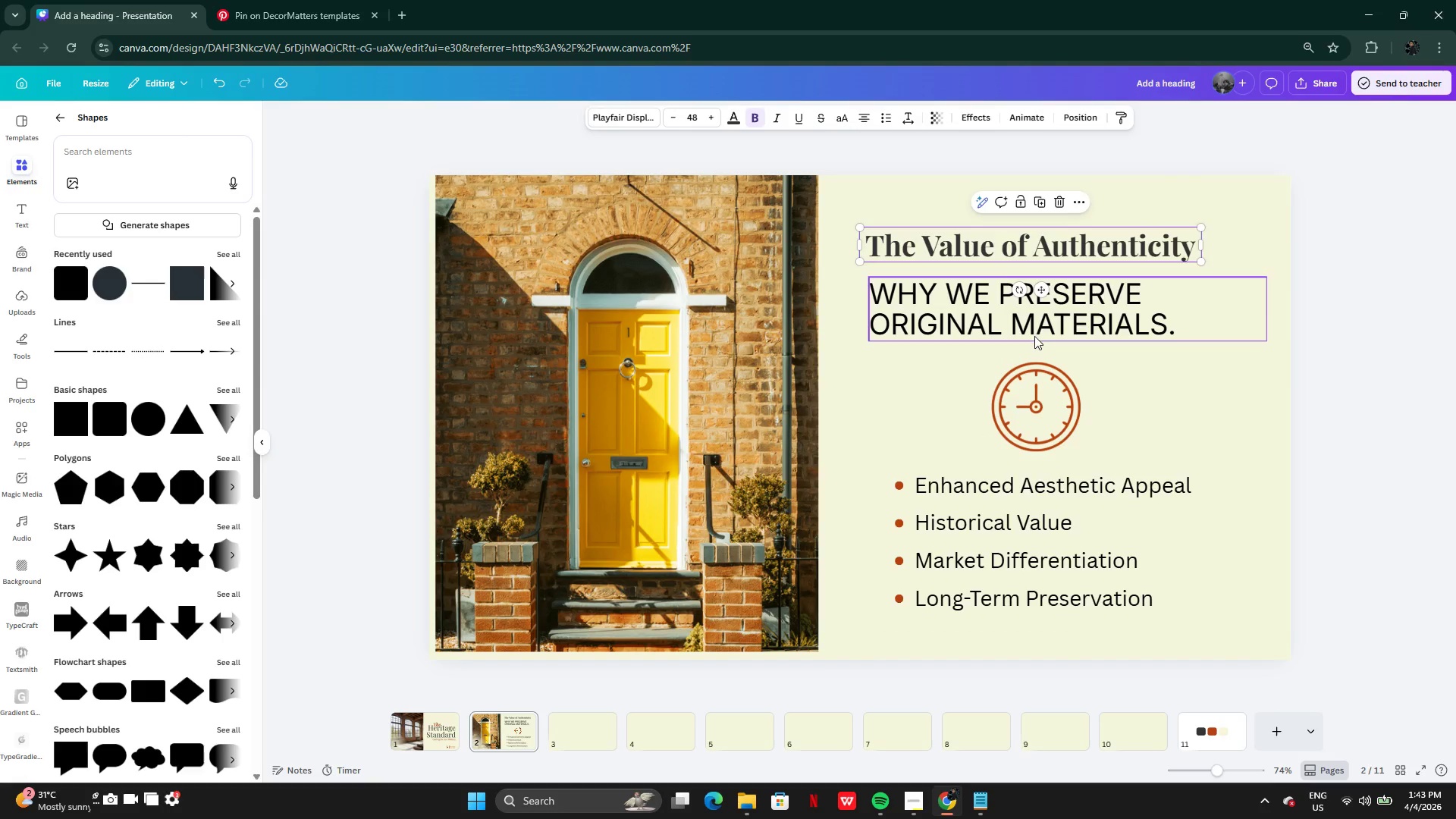 
left_click([1033, 338])
 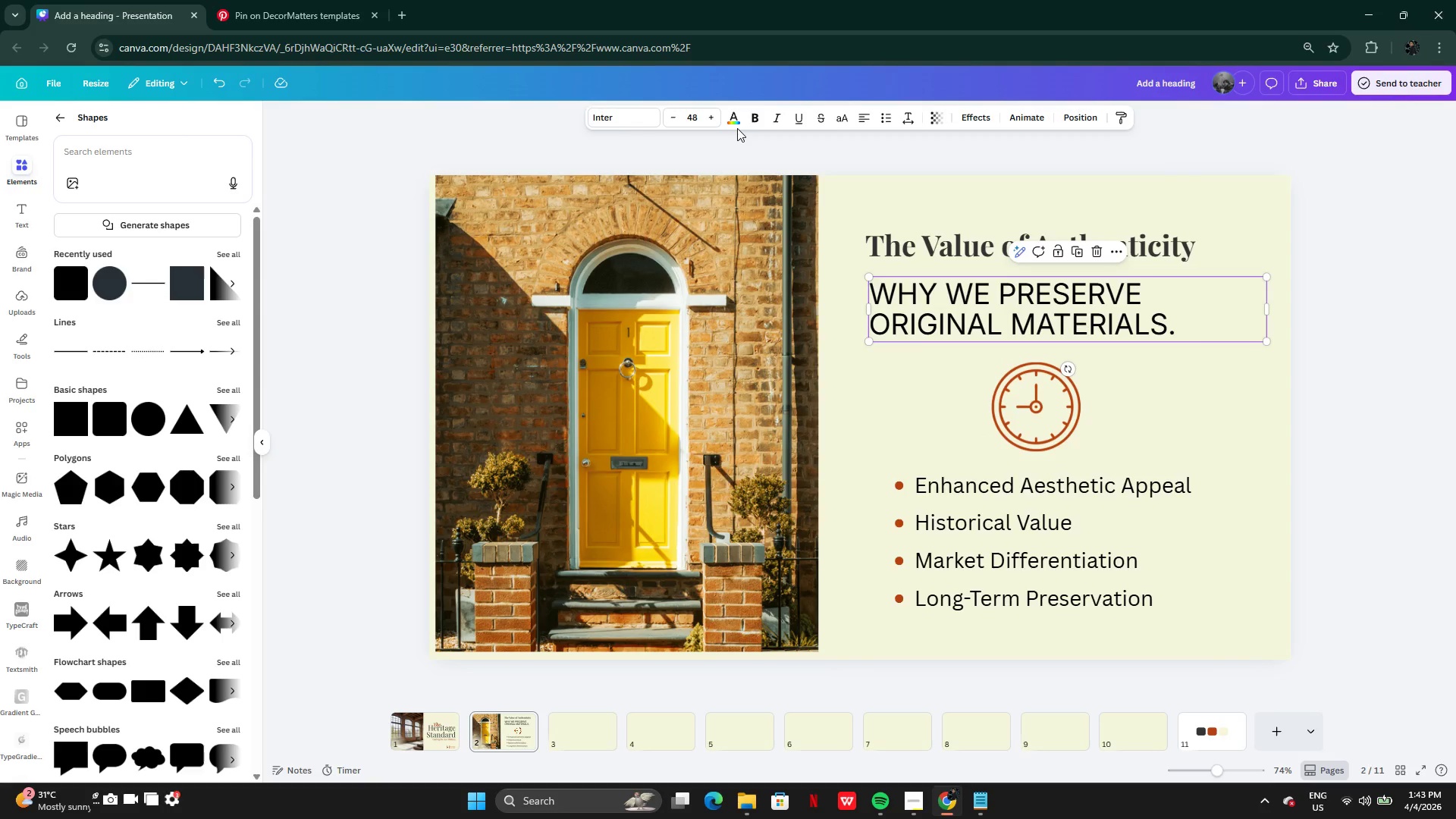 
left_click([735, 120])
 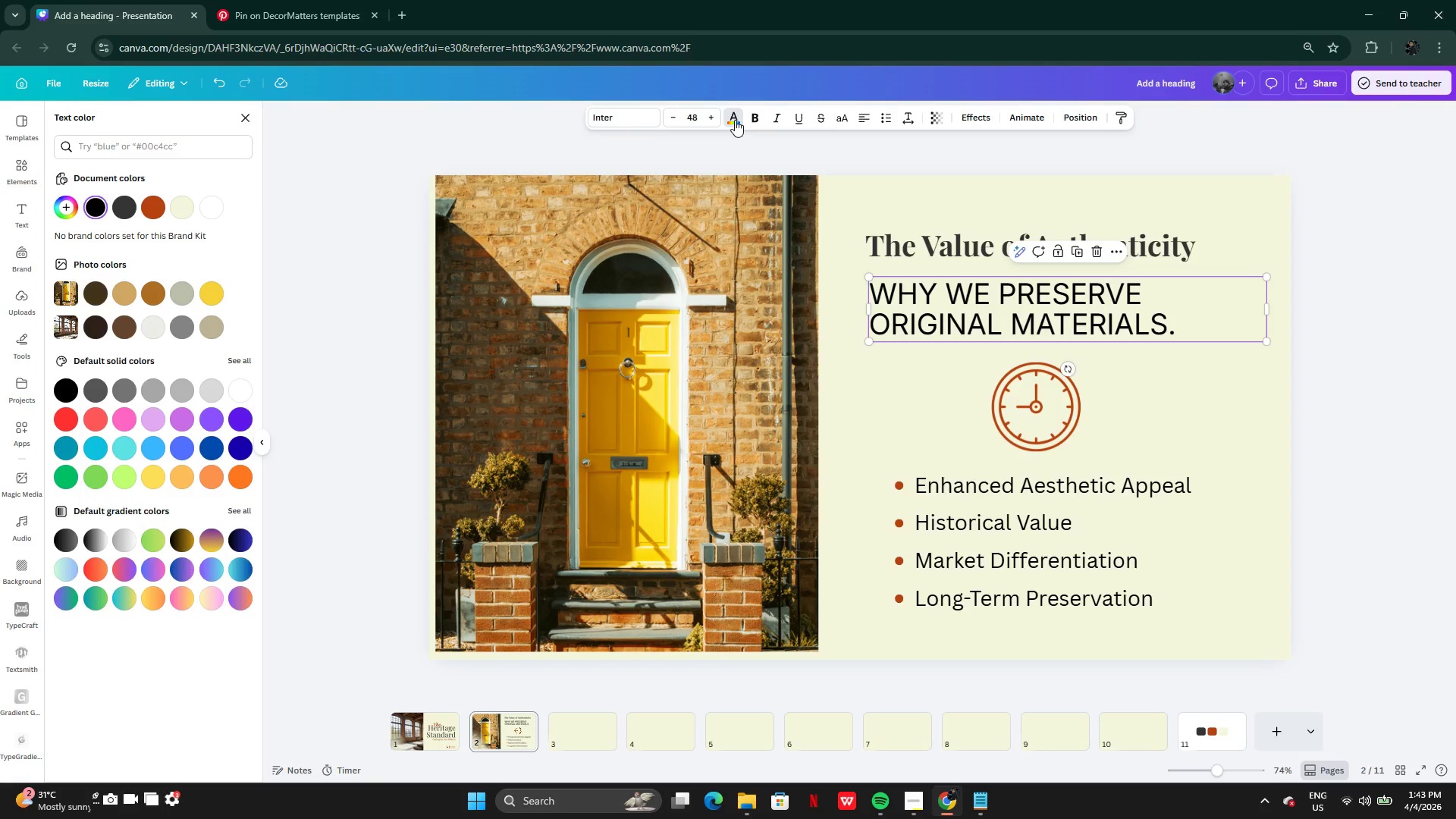 
left_click([735, 120])
 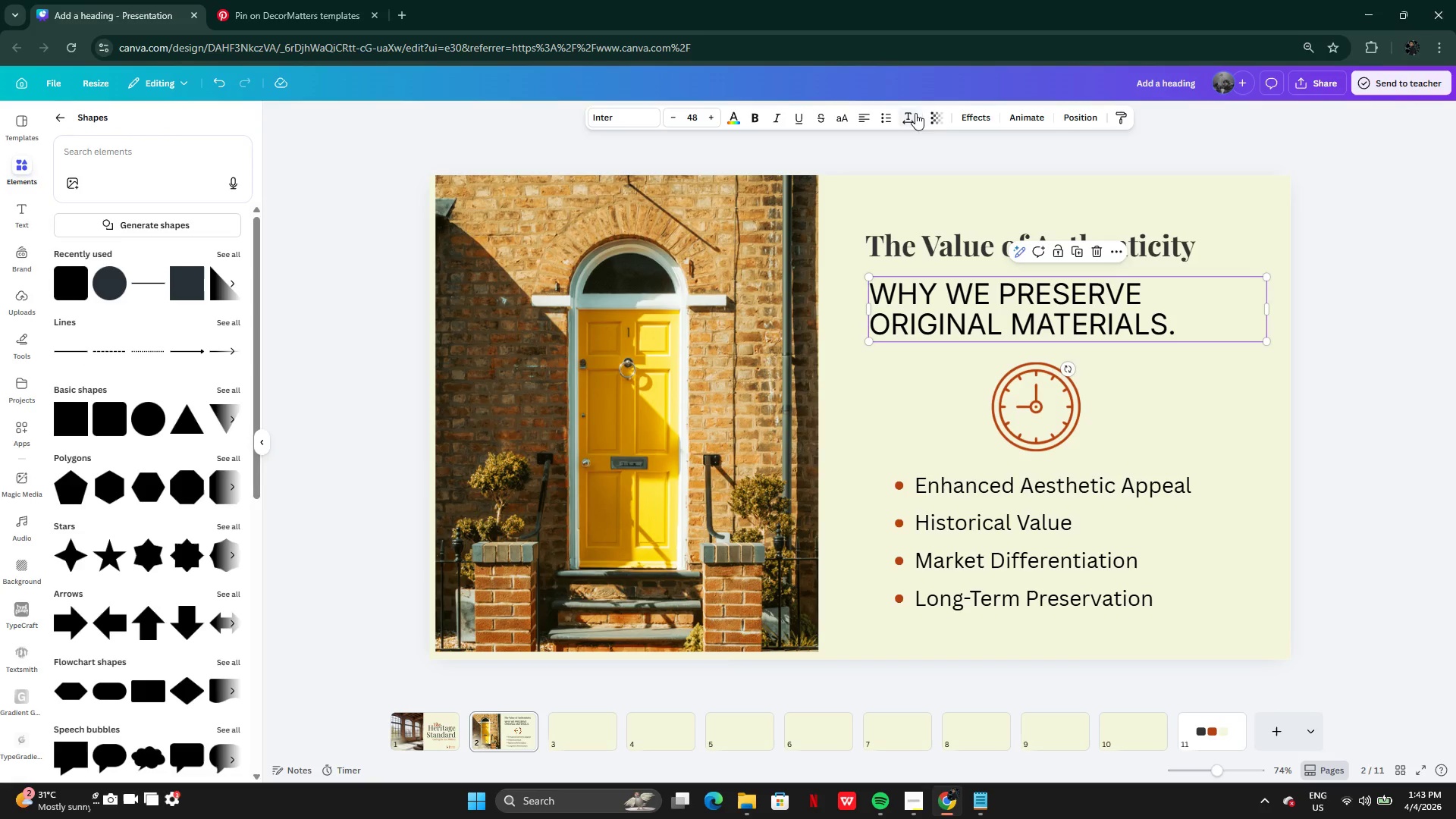 
left_click([870, 117])
 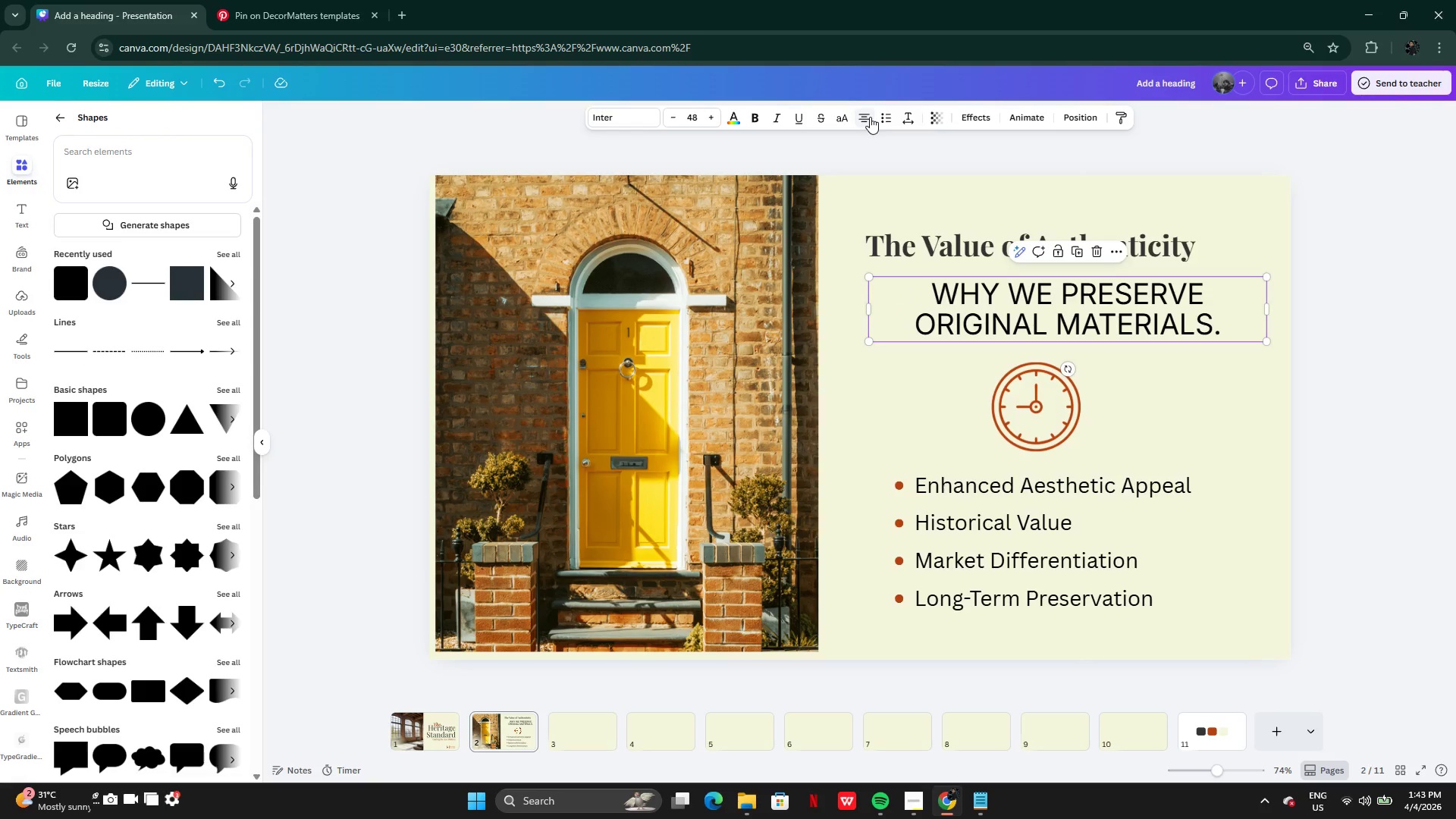 
double_click([870, 117])
 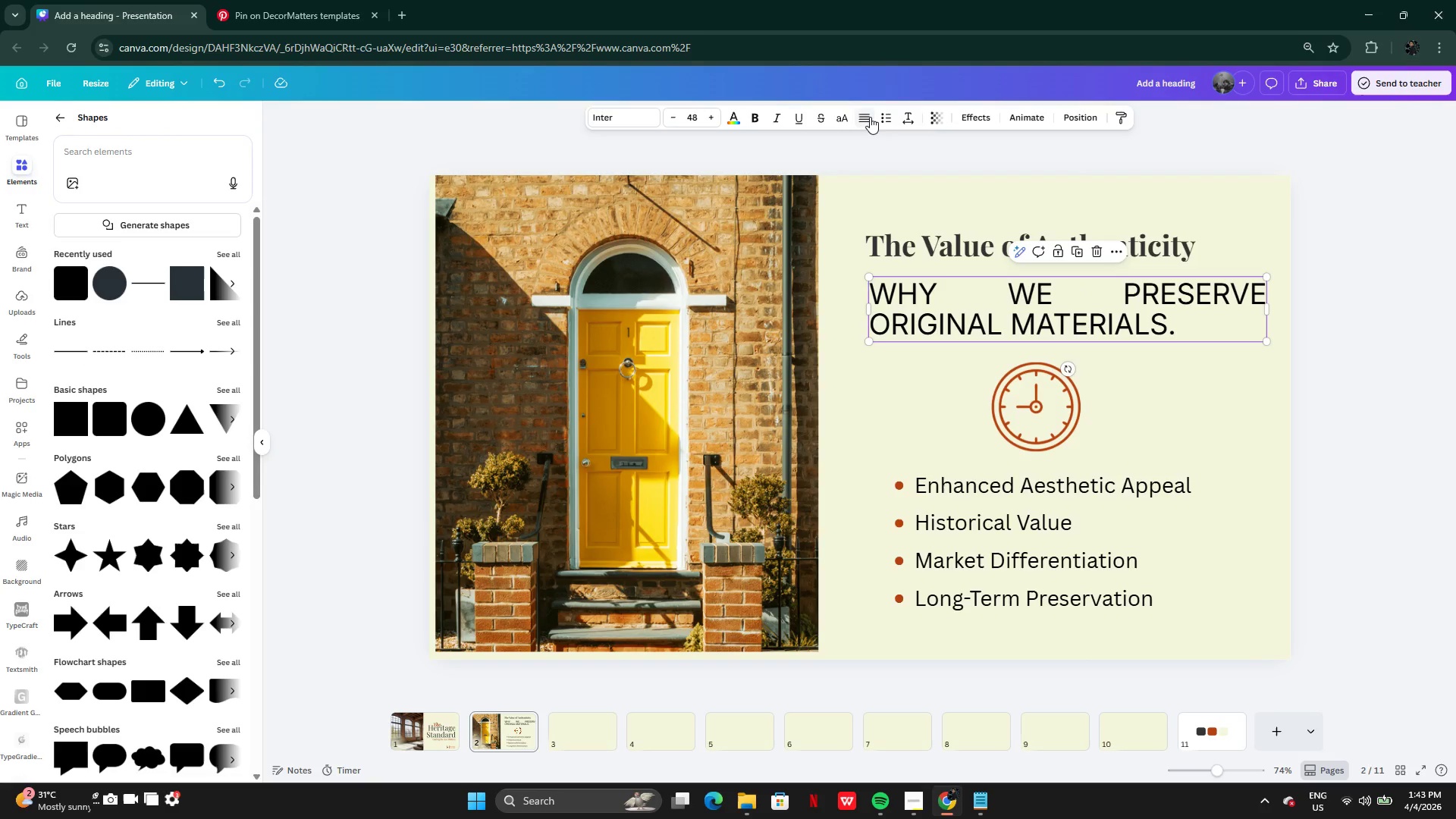 
left_click([870, 117])
 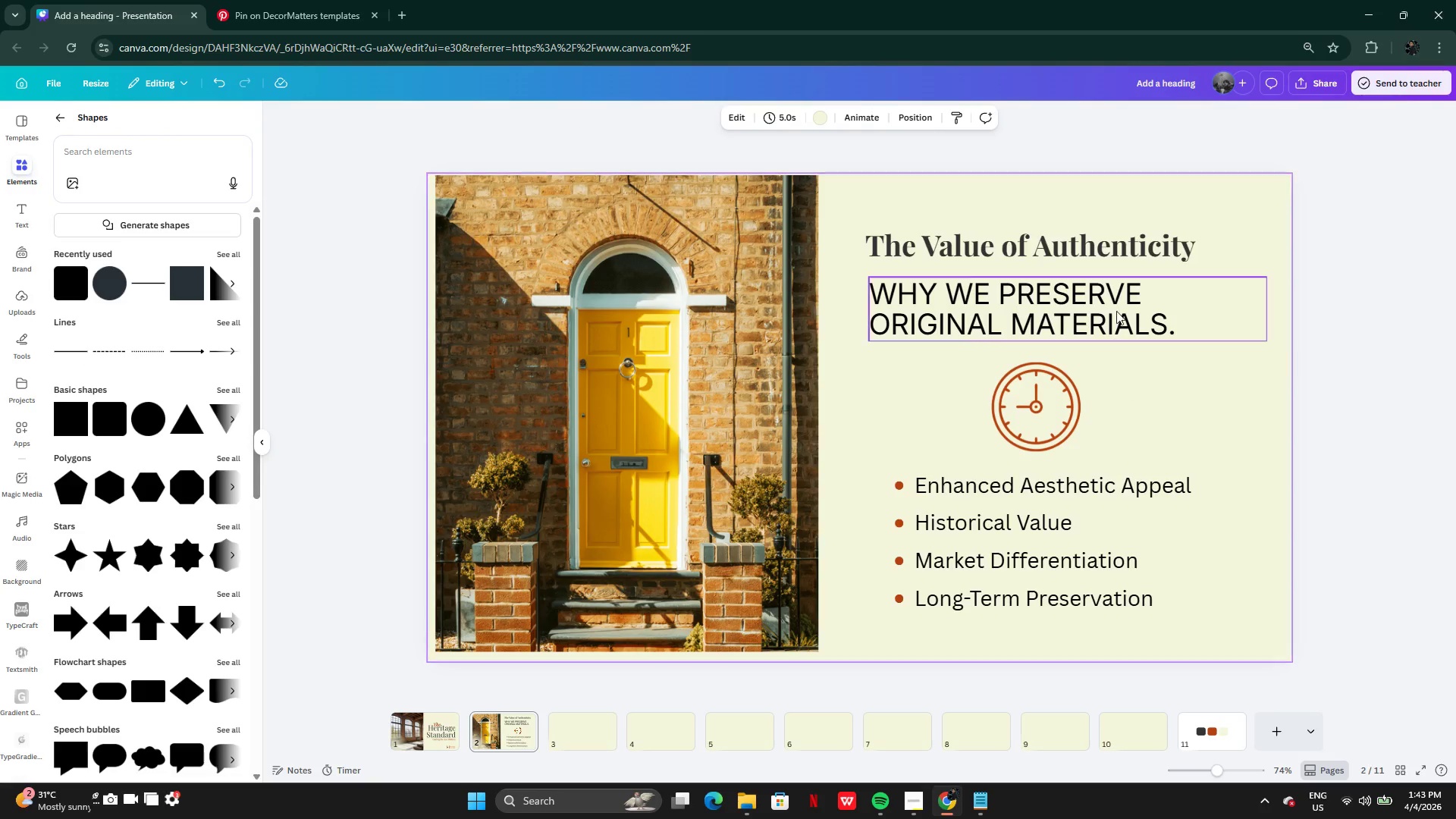 
left_click_drag(start_coordinate=[1099, 307], to_coordinate=[1094, 311])
 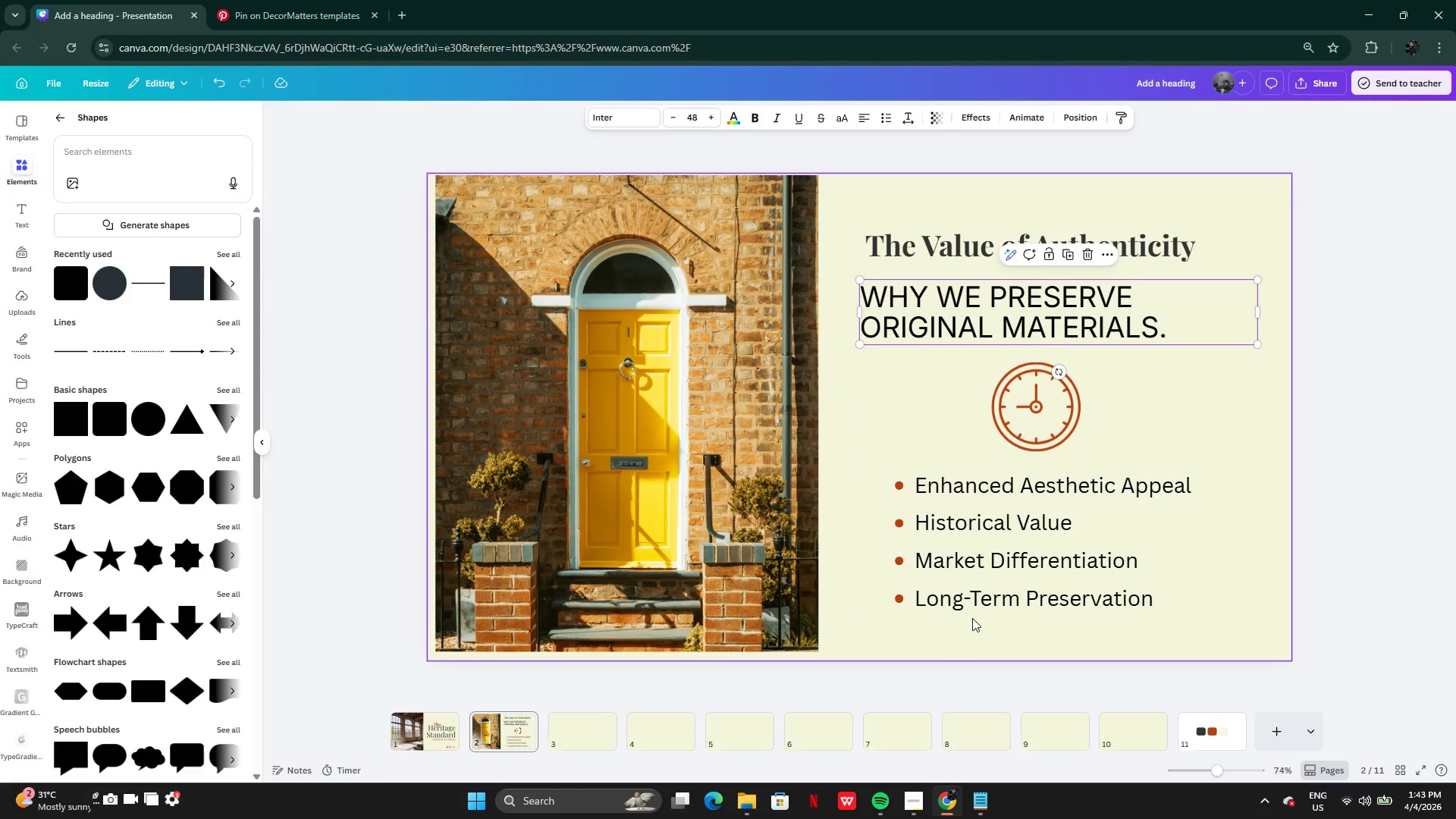 
left_click([1028, 579])
 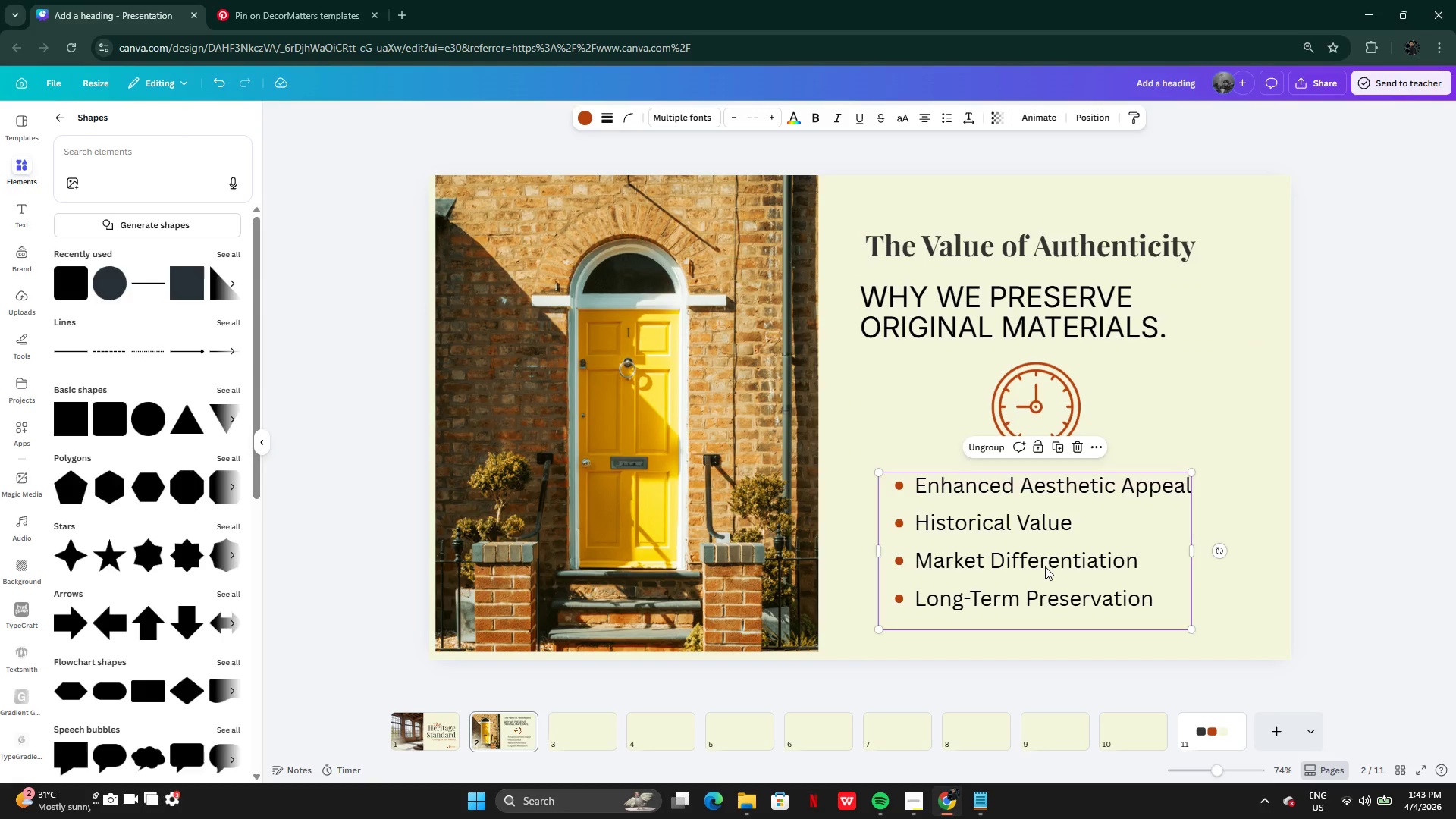 
left_click_drag(start_coordinate=[1045, 566], to_coordinate=[1016, 566])
 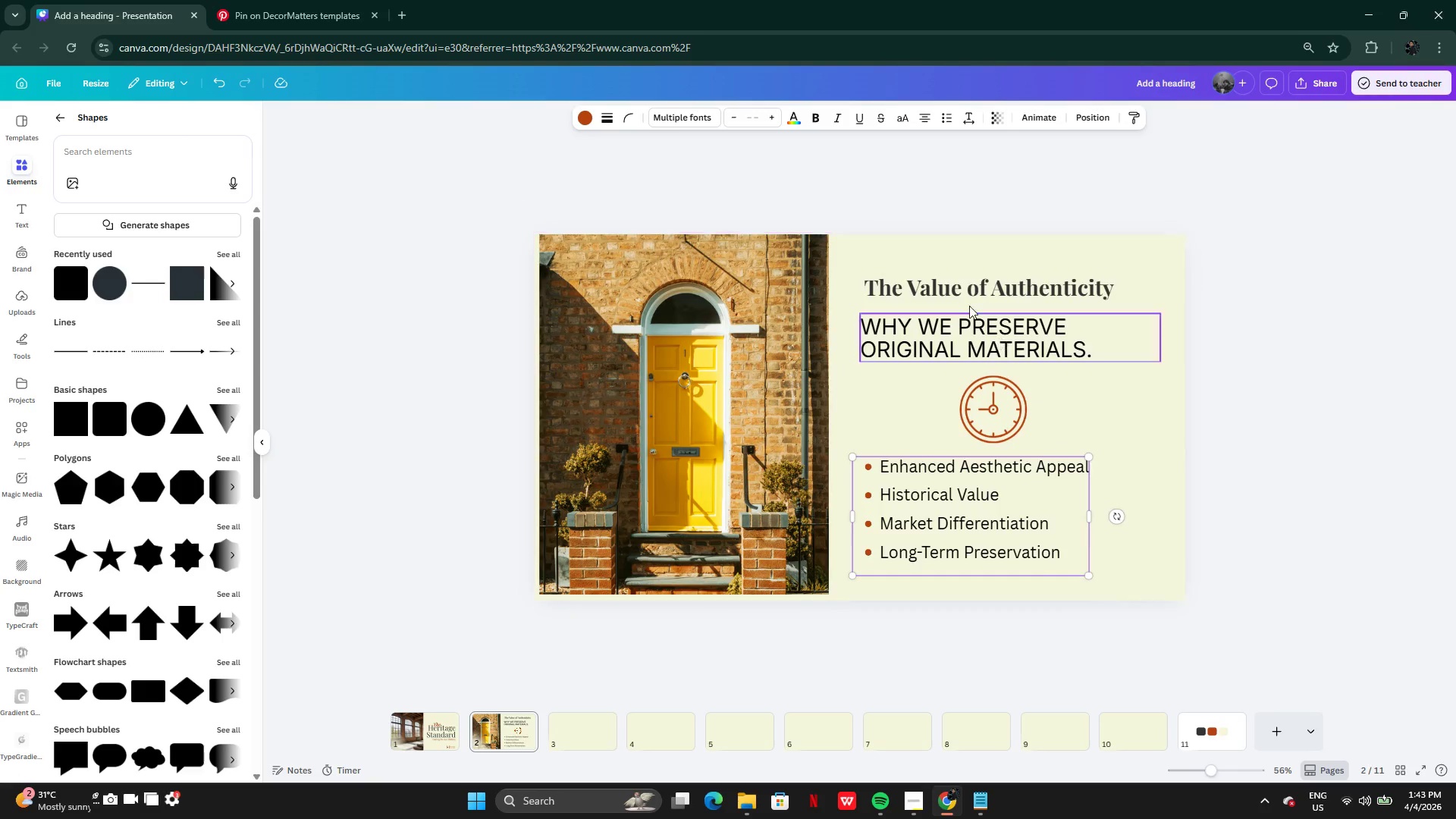 
left_click_drag(start_coordinate=[932, 259], to_coordinate=[932, 326])
 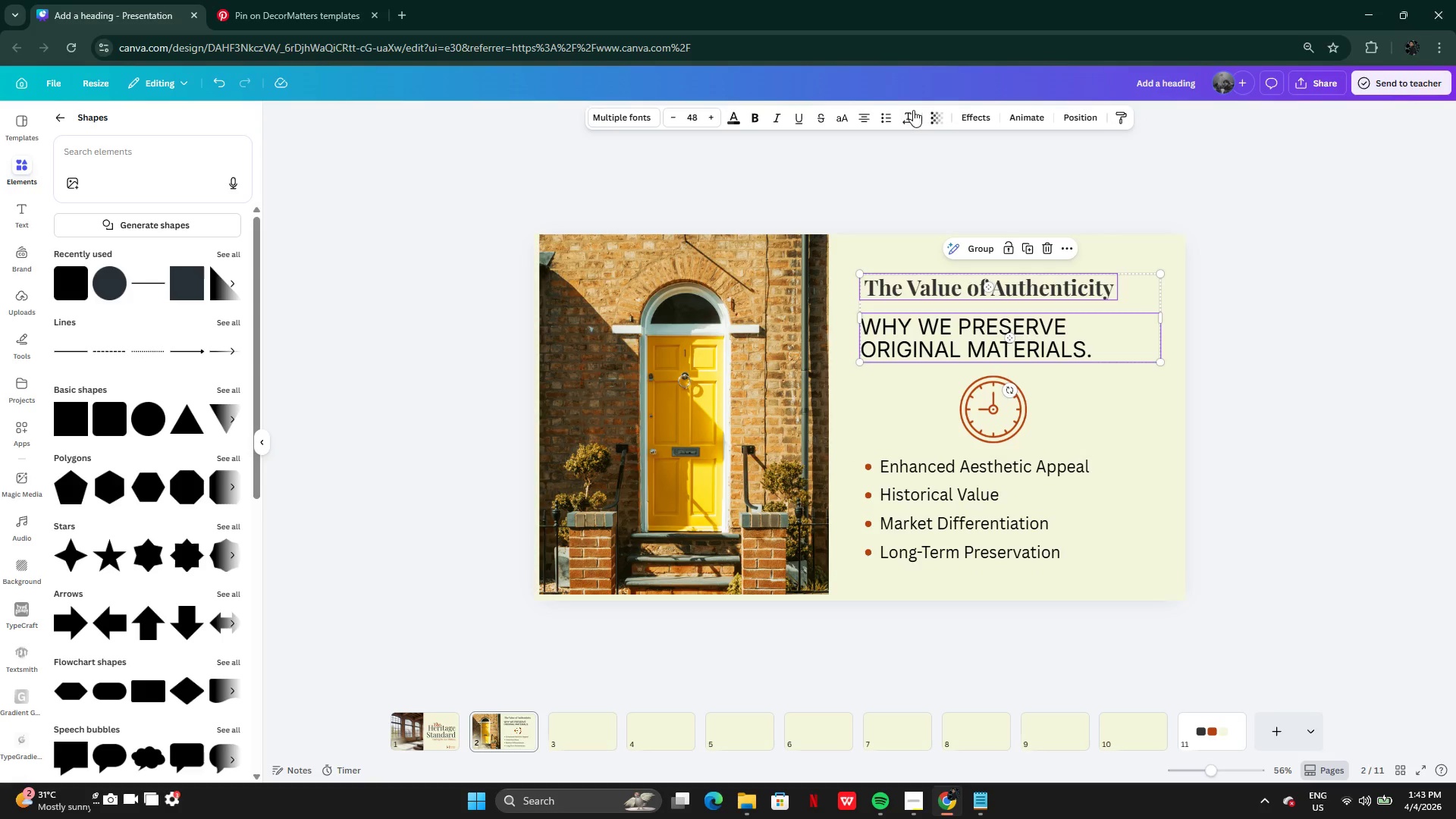 
left_click([870, 119])
 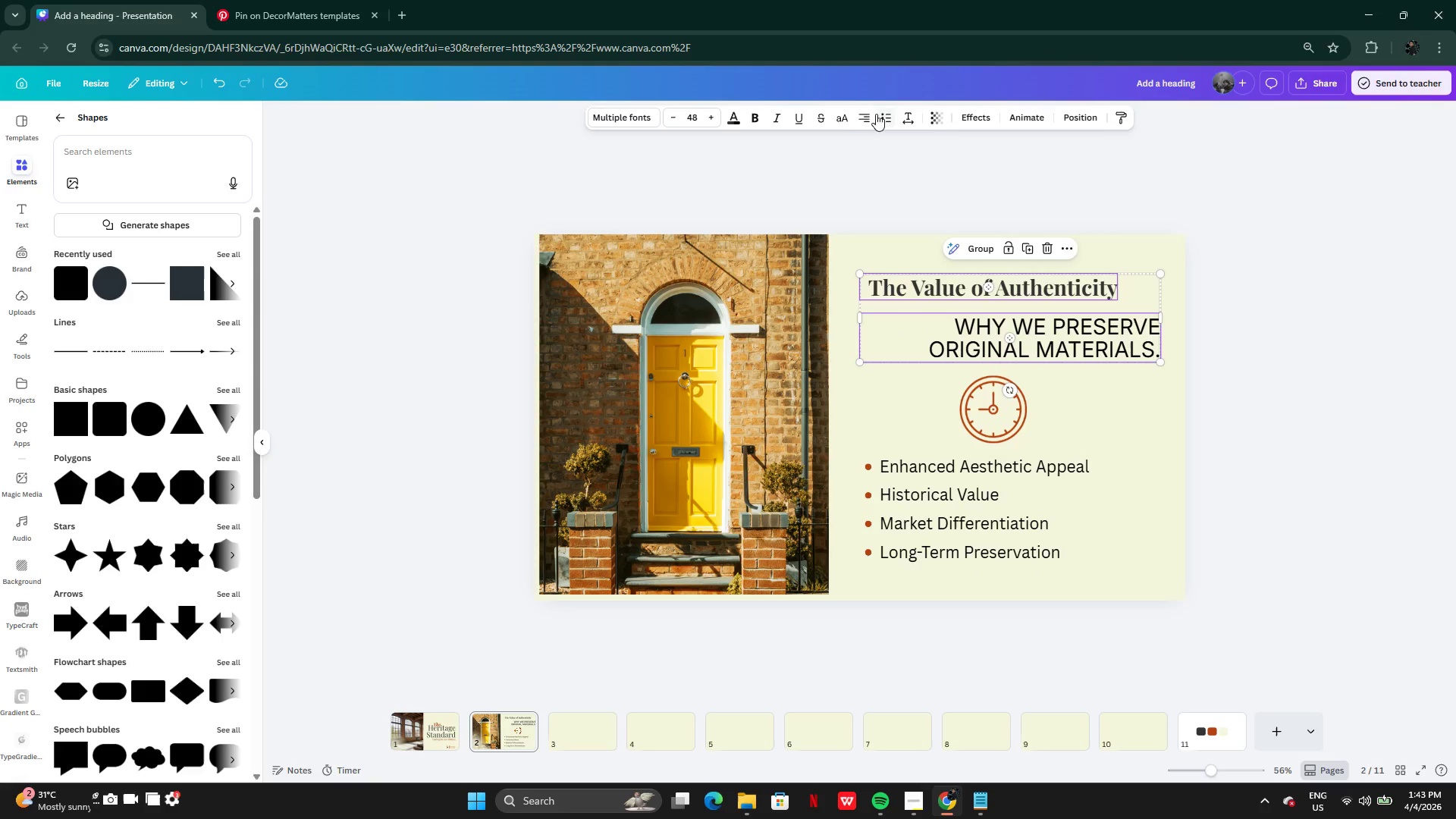 
left_click([859, 112])
 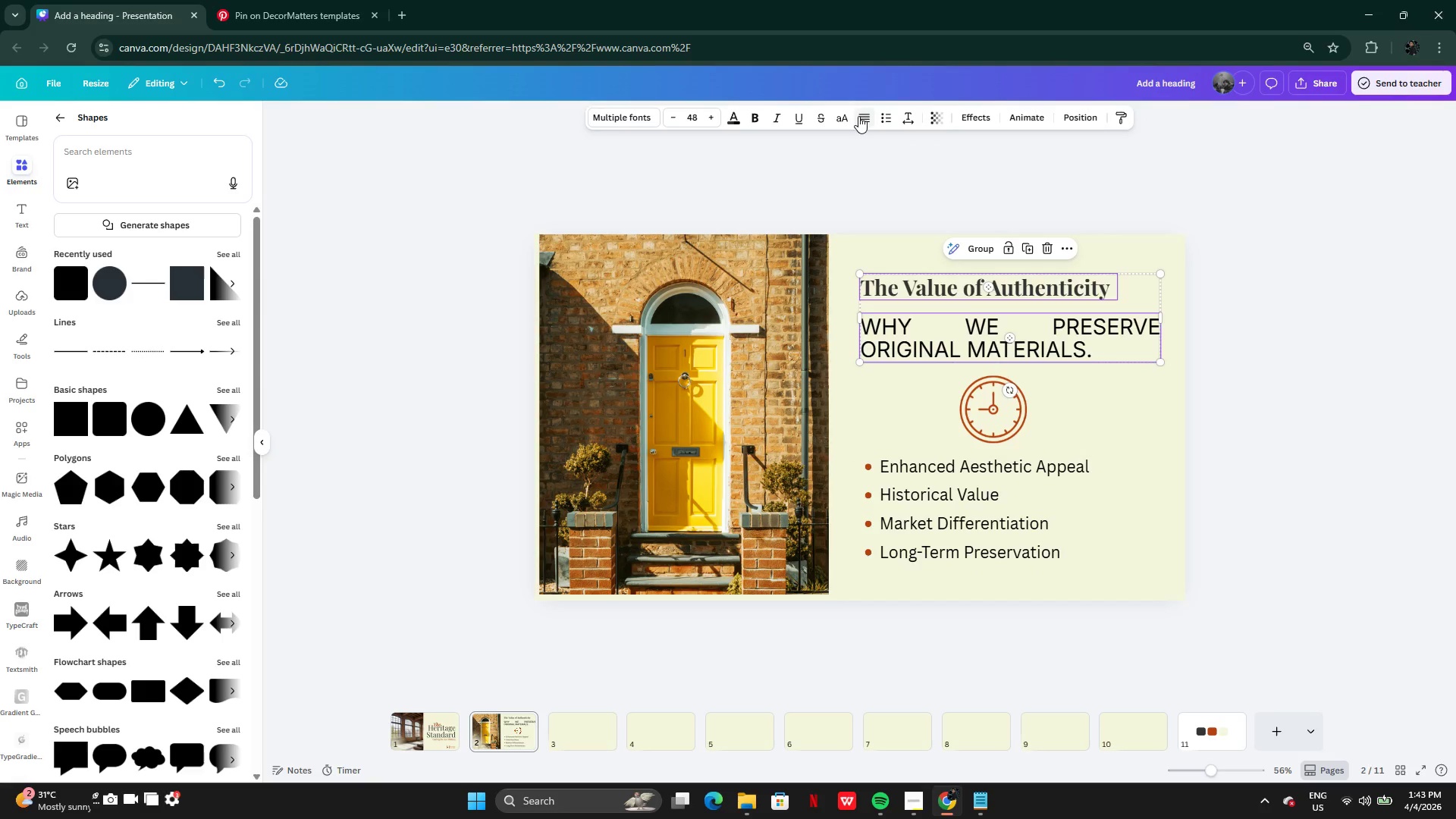 
left_click([858, 116])
 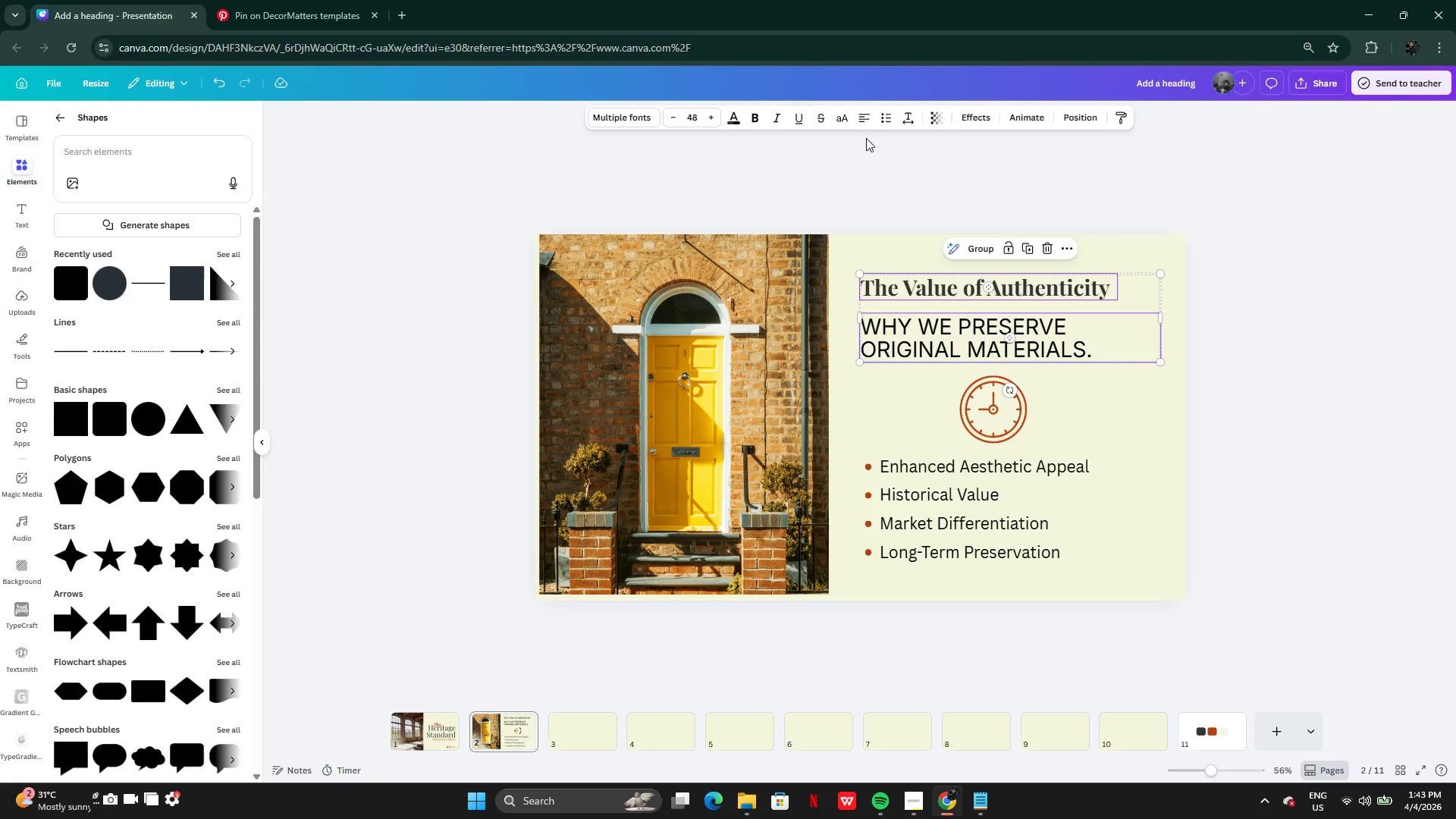 
left_click([861, 125])
 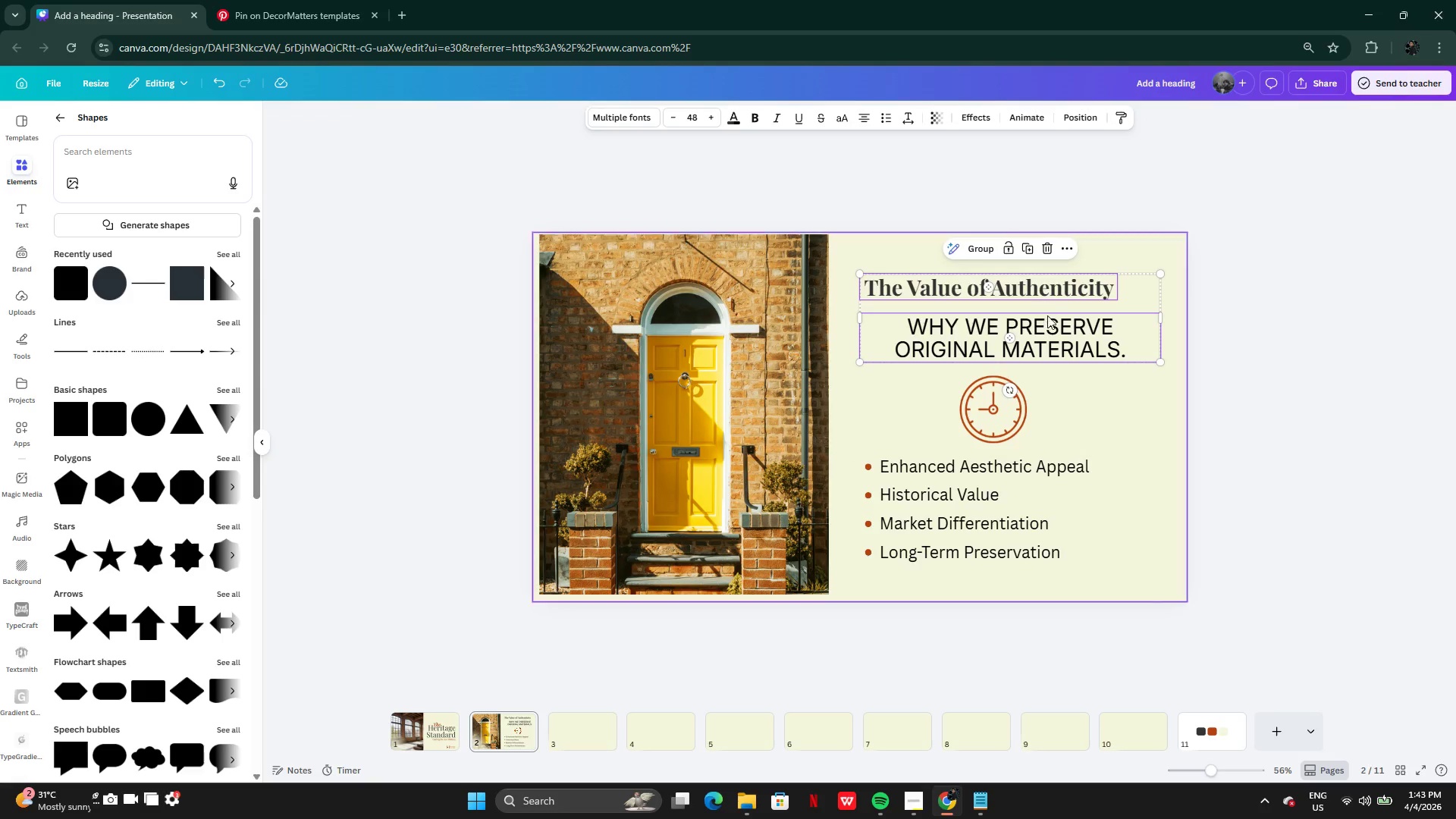 
left_click_drag(start_coordinate=[1050, 318], to_coordinate=[1044, 319])
 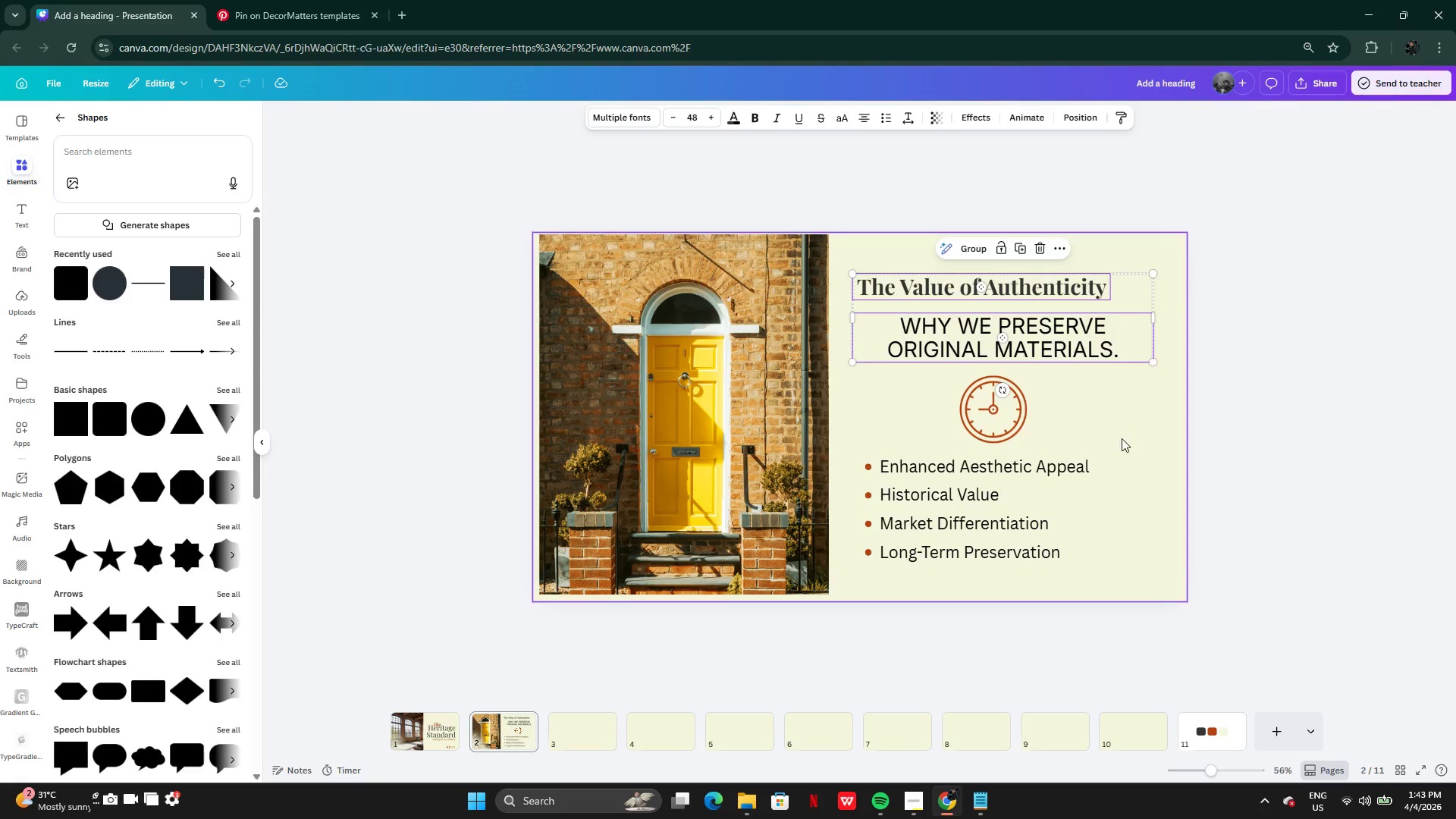 
left_click([1122, 438])
 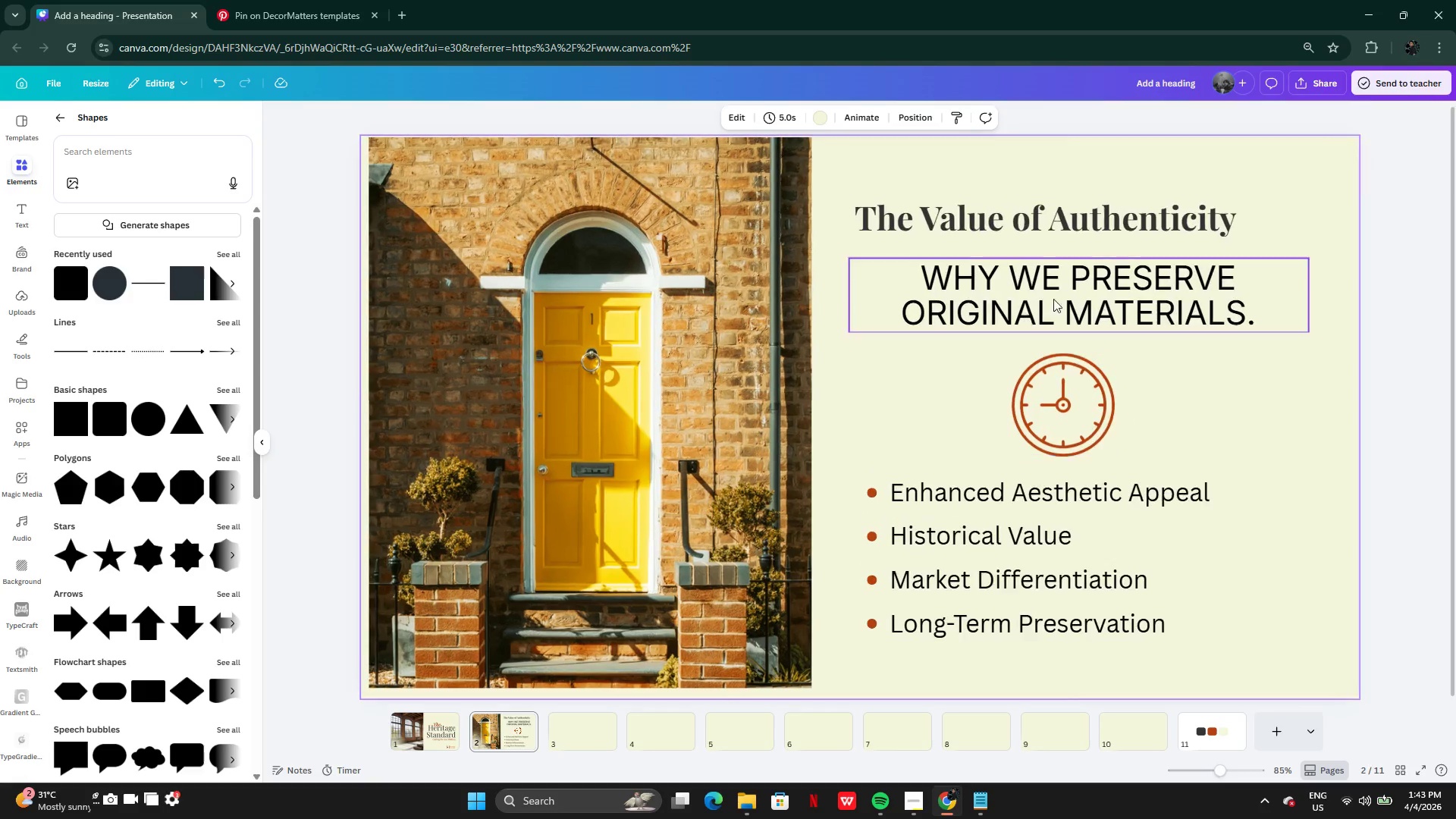 
left_click_drag(start_coordinate=[1080, 279], to_coordinate=[1068, 278])
 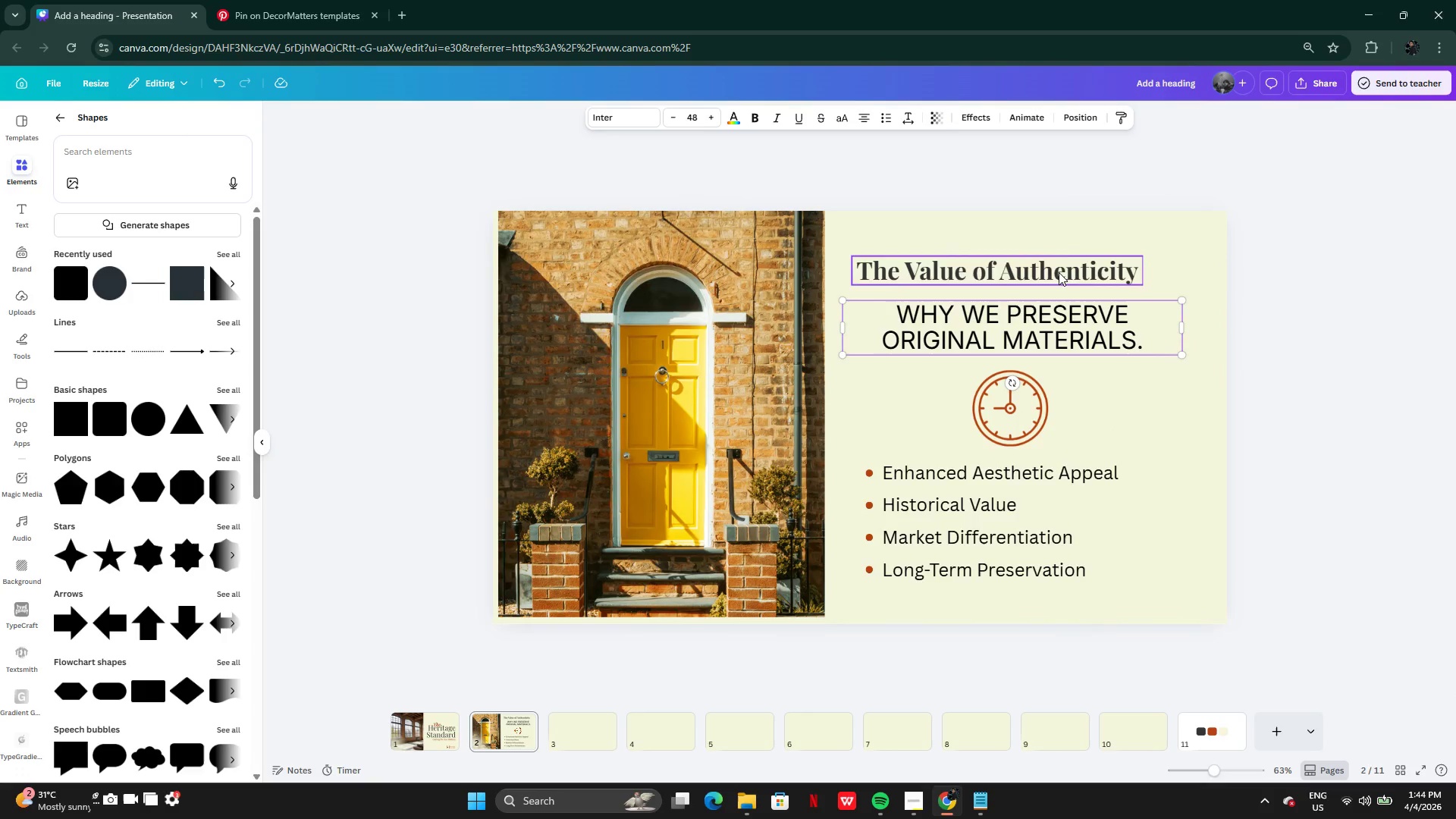 
left_click([1058, 268])
 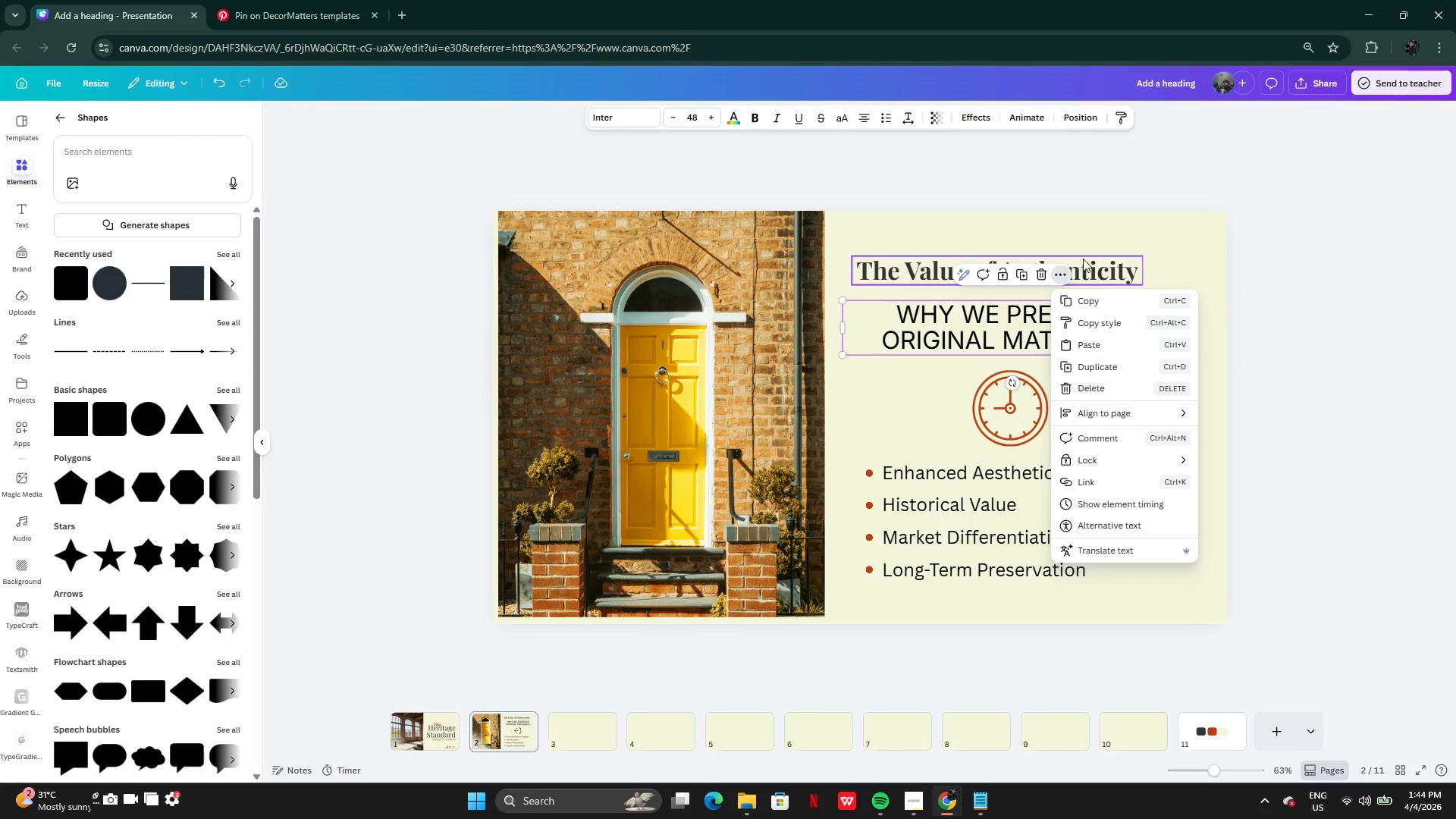 
left_click([1096, 259])
 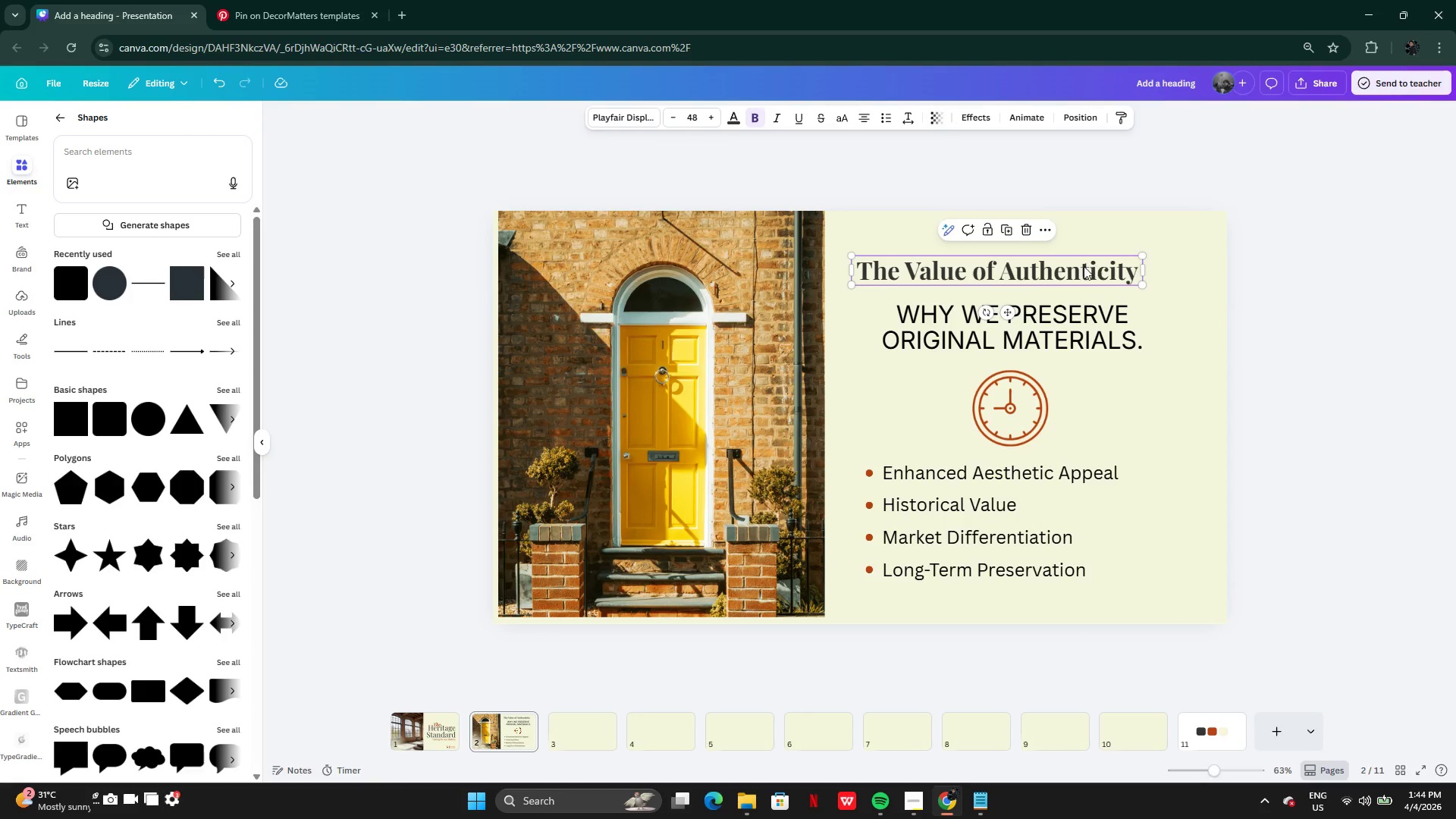 
left_click_drag(start_coordinate=[1084, 266], to_coordinate=[1100, 265])
 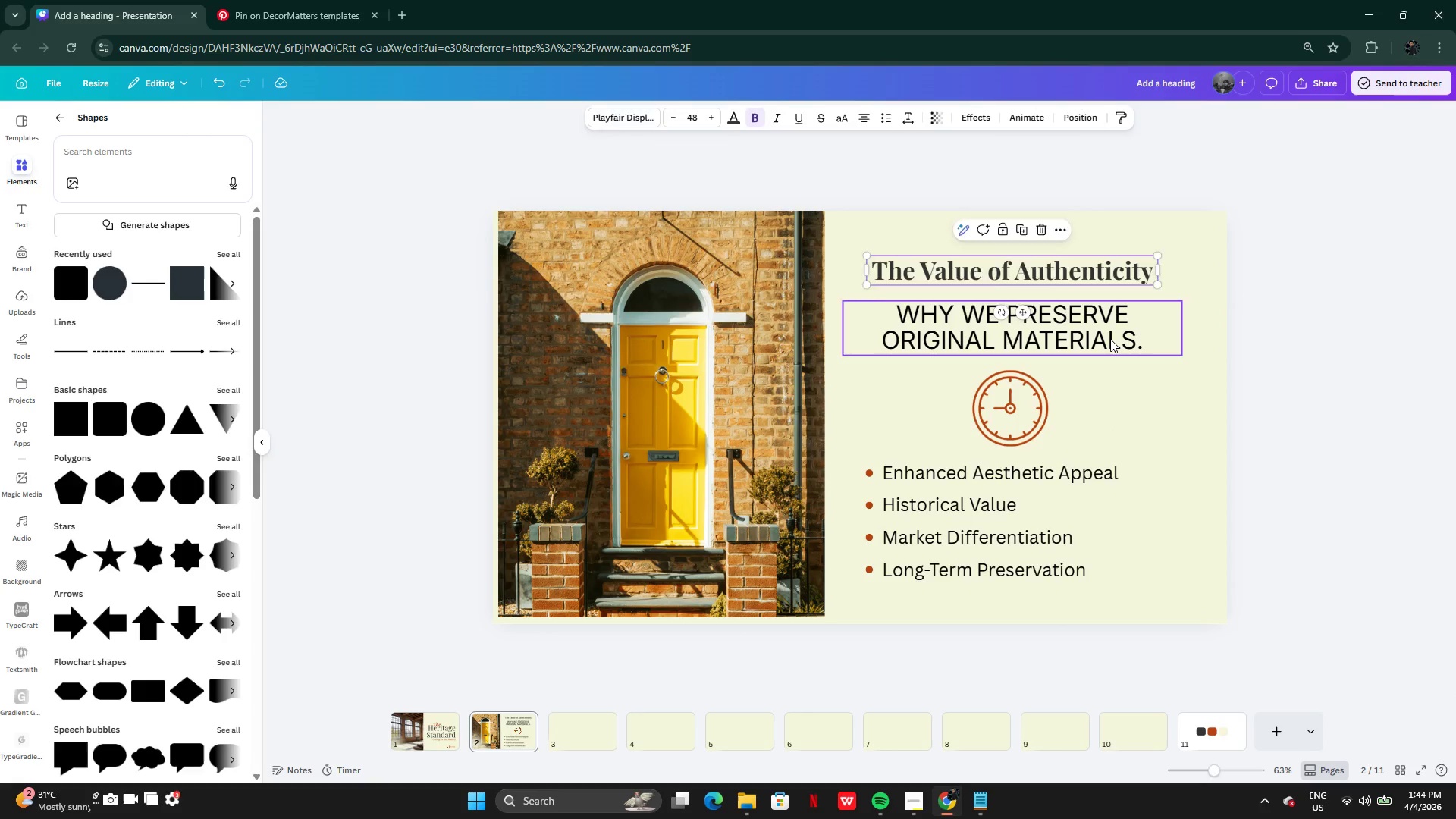 
left_click([1110, 339])
 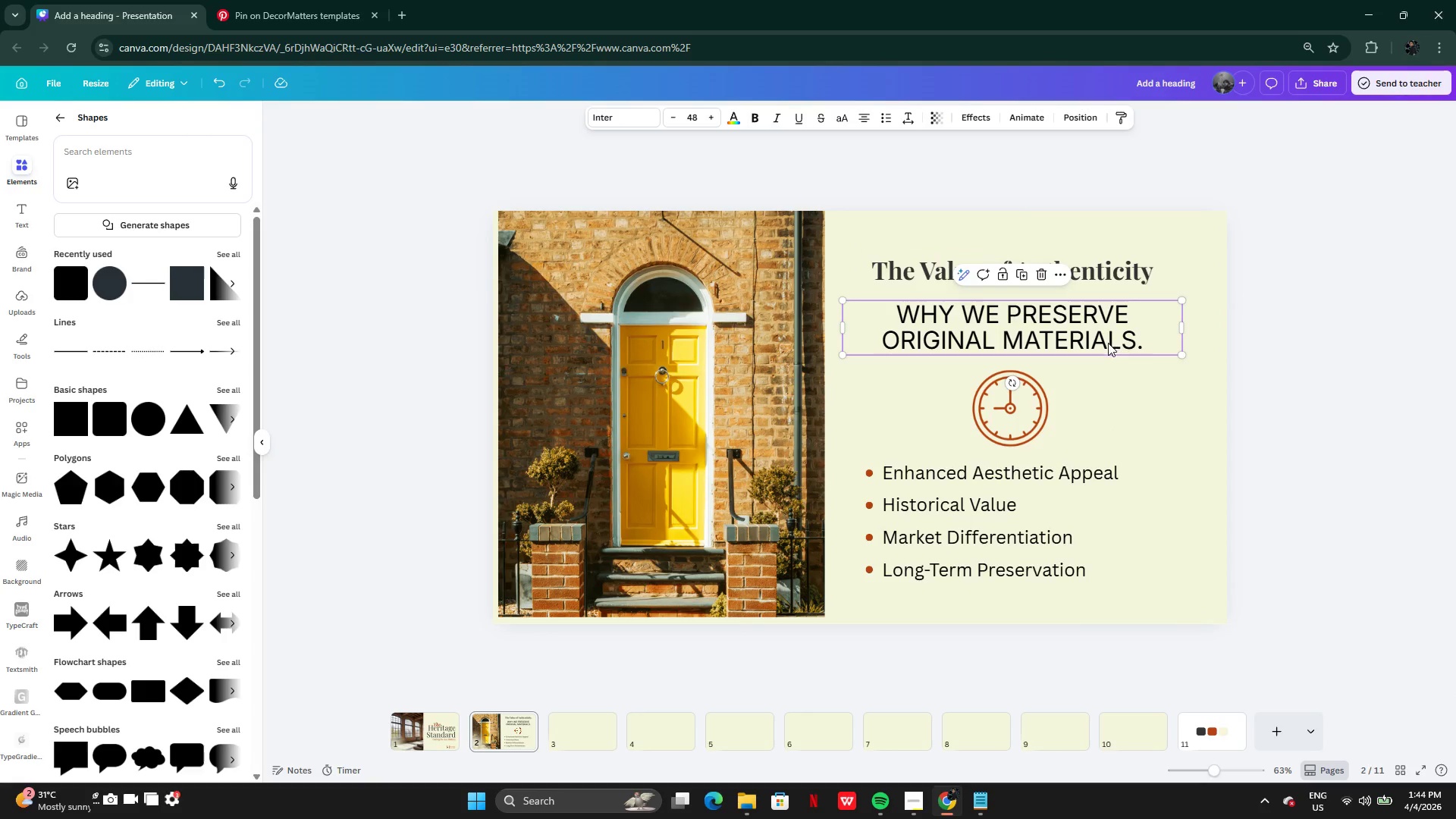 
left_click_drag(start_coordinate=[1108, 343], to_coordinate=[1106, 332])
 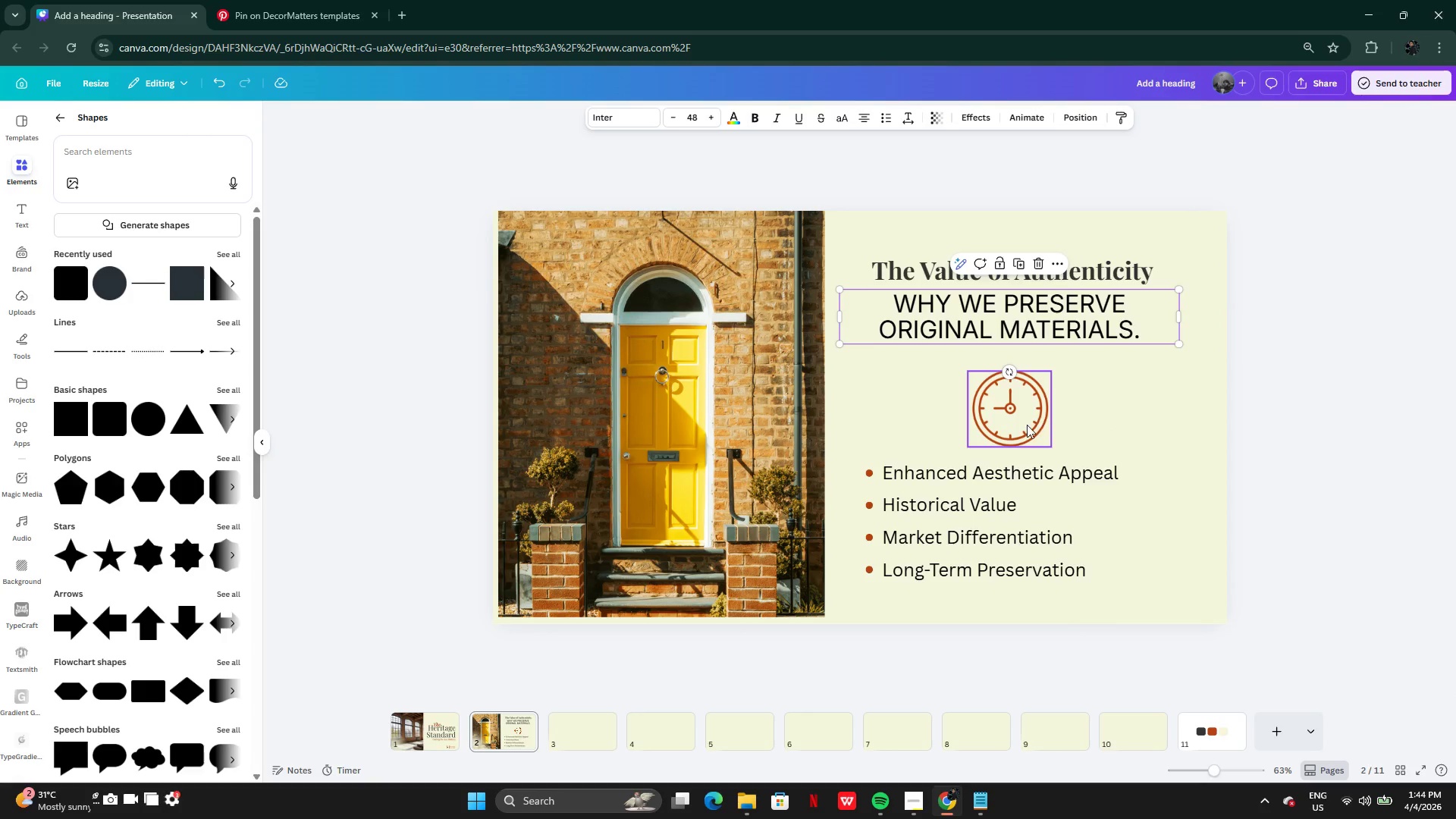 
left_click([1027, 425])
 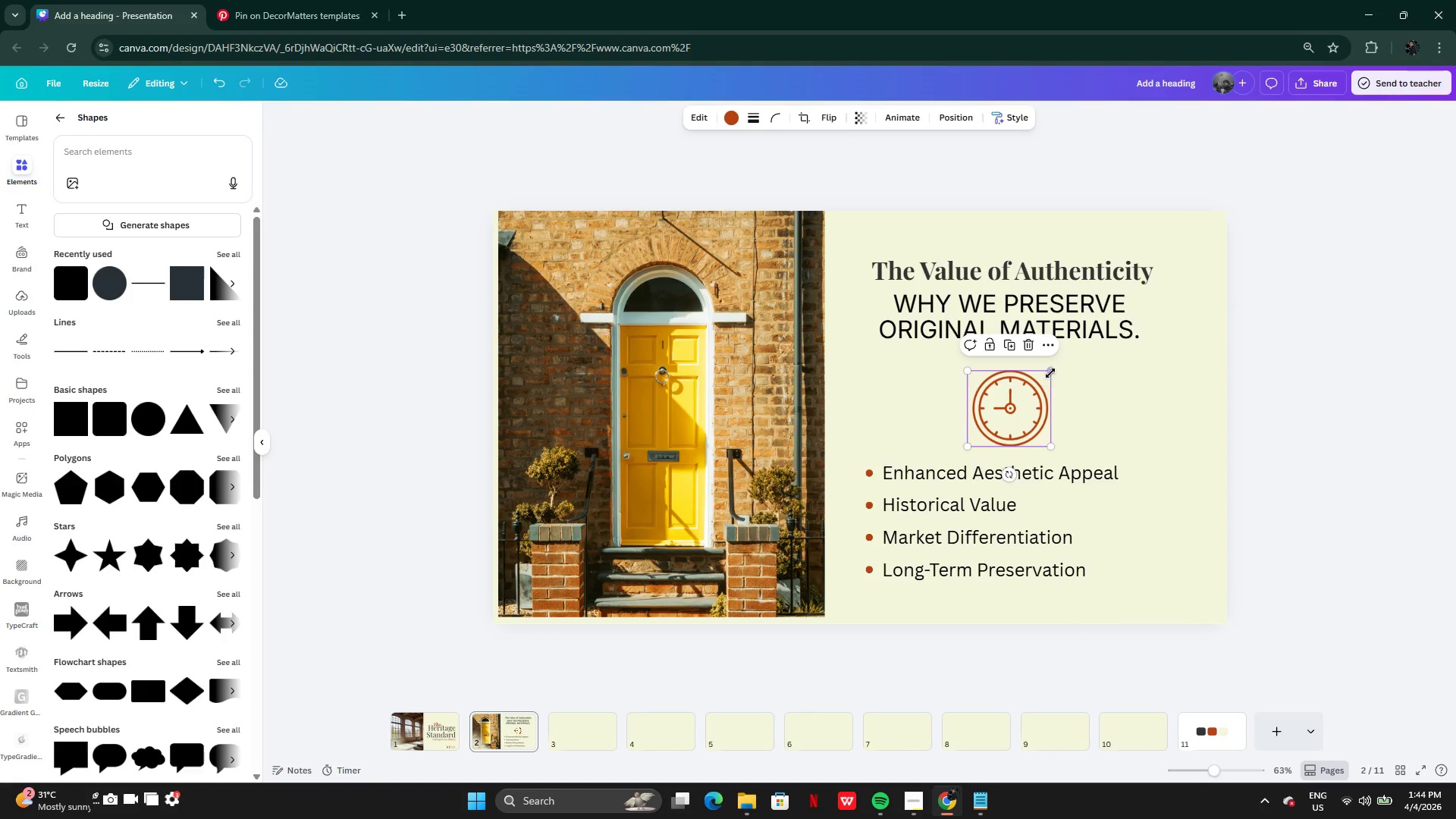 
left_click_drag(start_coordinate=[1050, 373], to_coordinate=[1062, 356])
 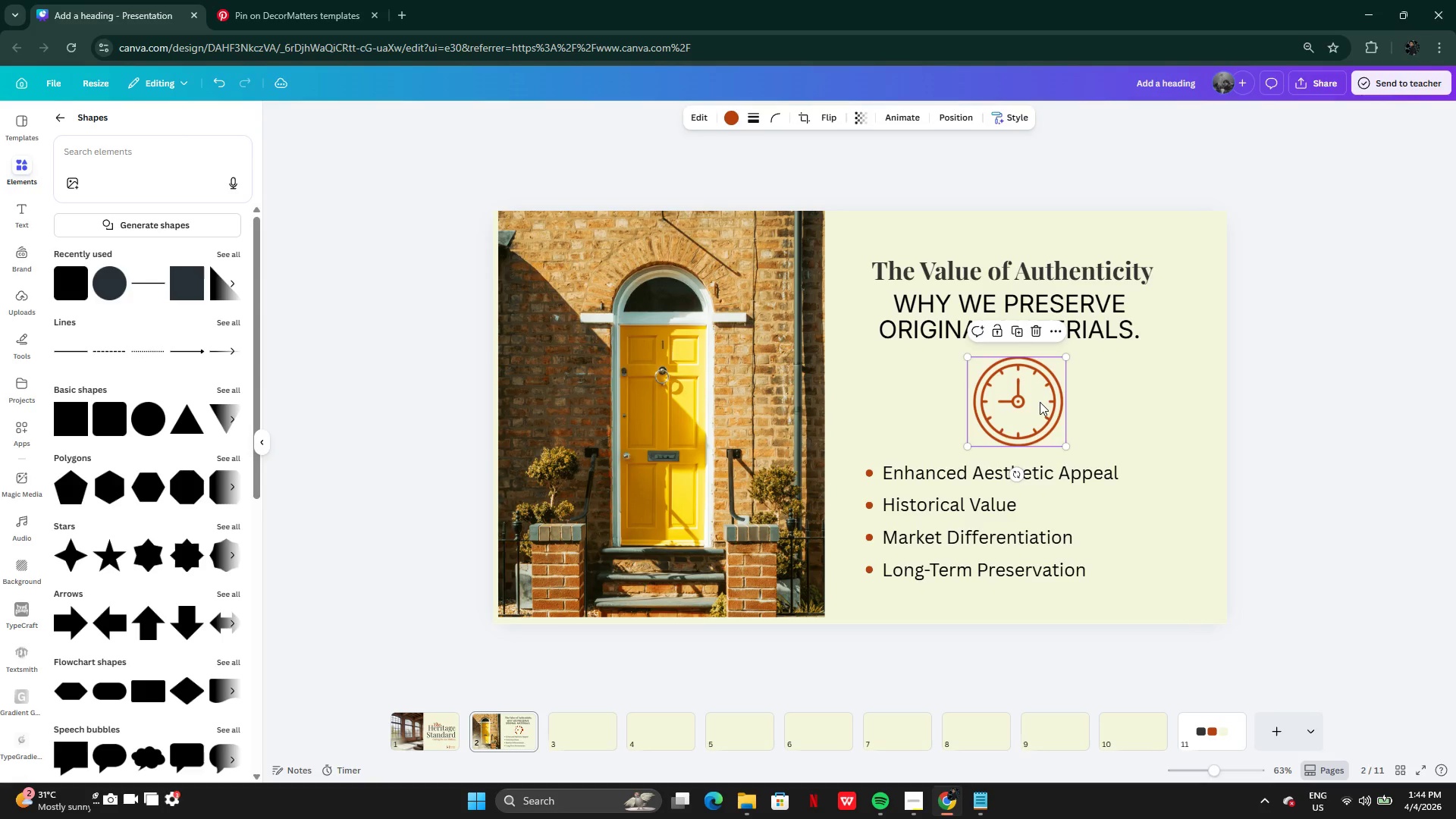 
left_click_drag(start_coordinate=[1040, 402], to_coordinate=[1031, 403])
 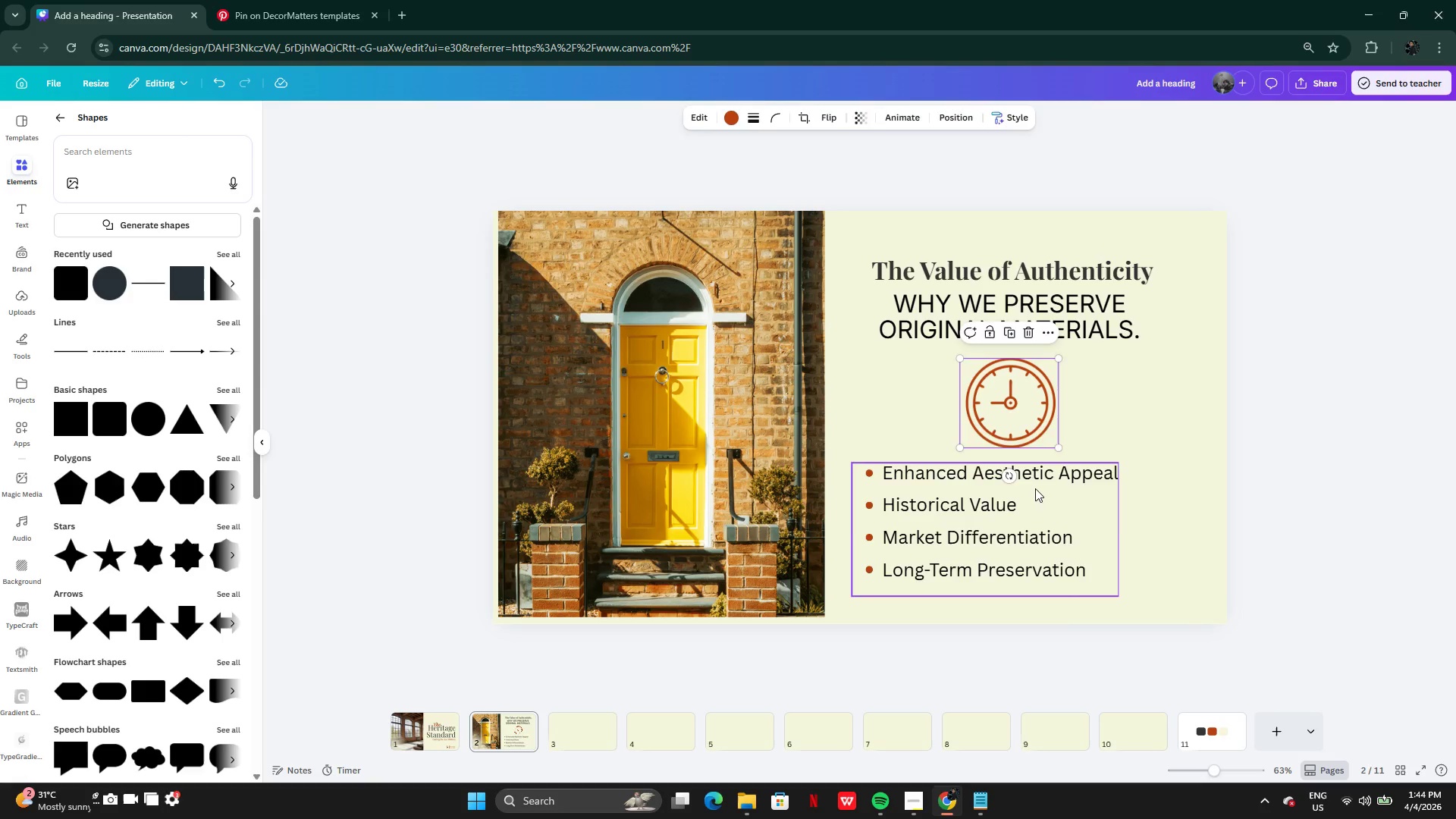 
left_click([1035, 488])
 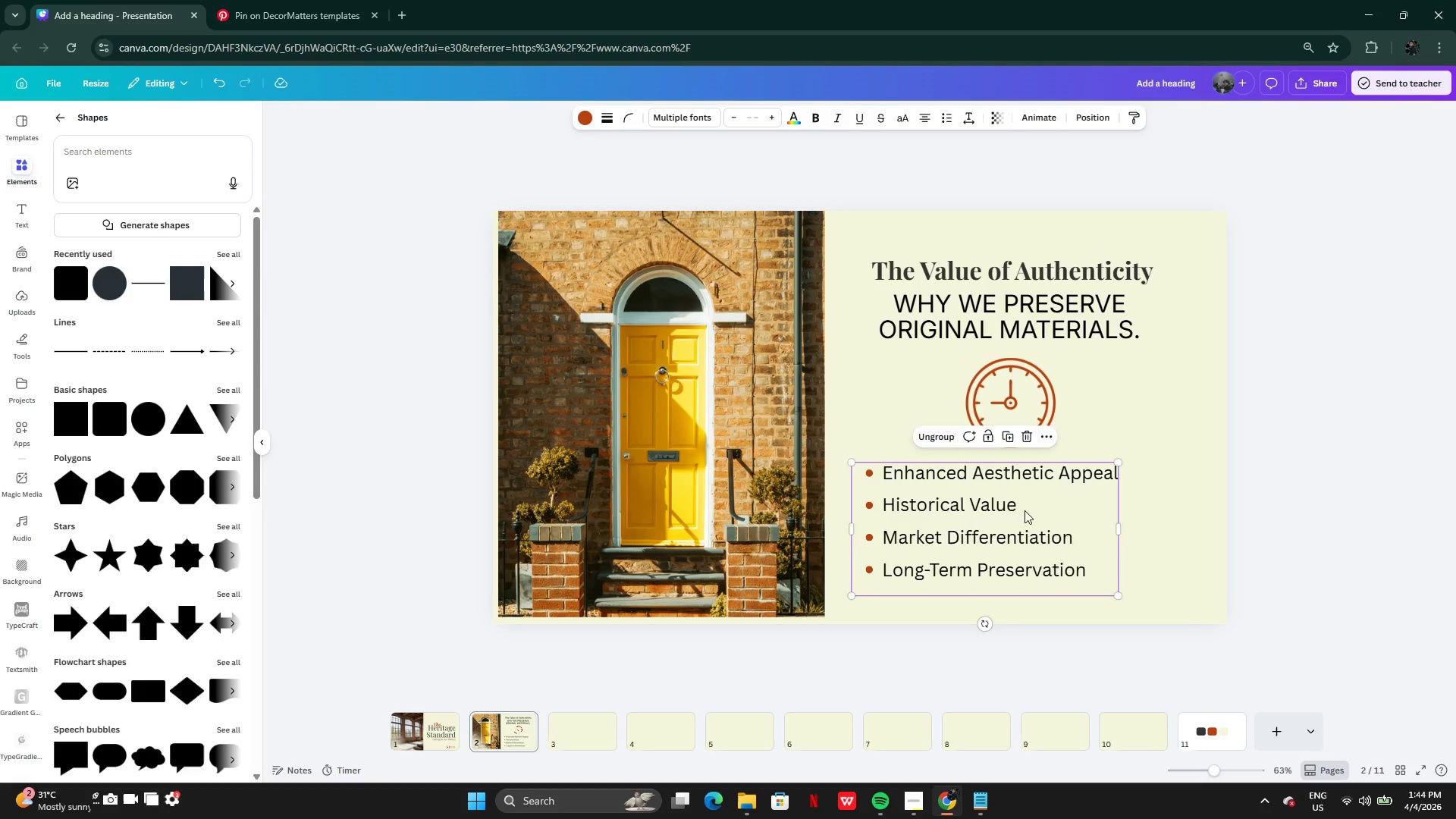 
left_click_drag(start_coordinate=[1025, 510], to_coordinate=[1053, 514])
 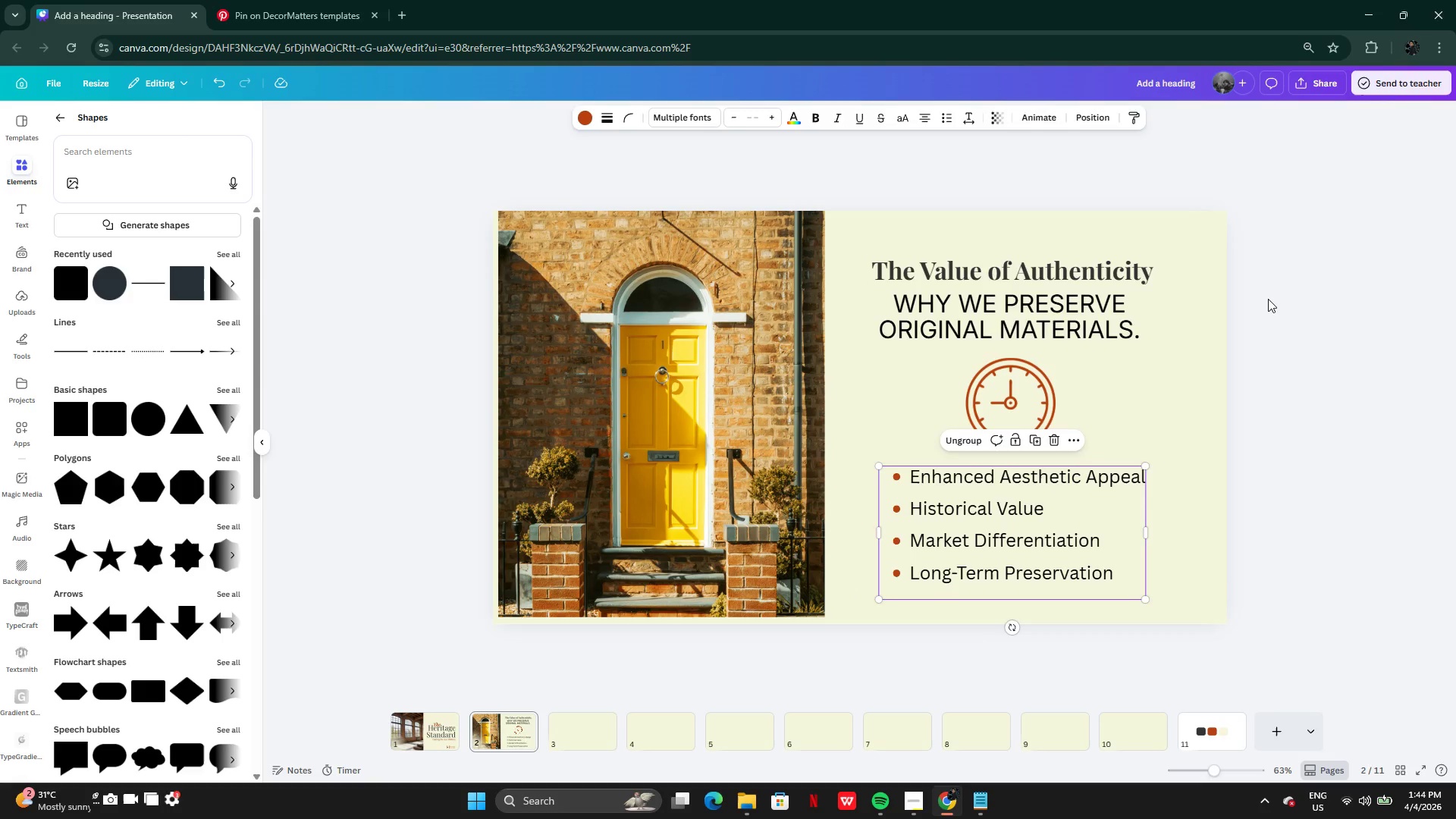 
left_click([1268, 299])
 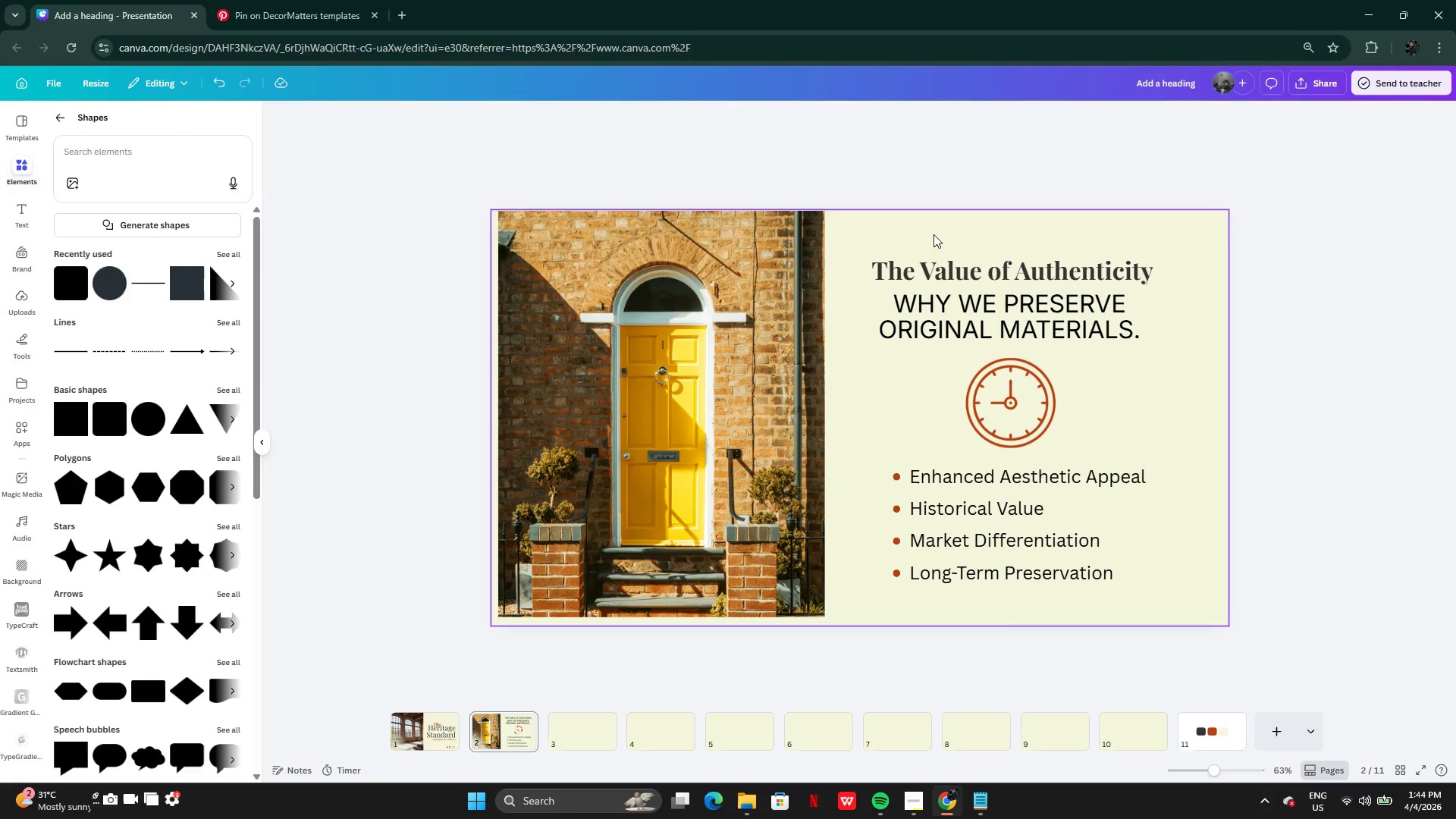 
left_click_drag(start_coordinate=[930, 231], to_coordinate=[986, 647])
 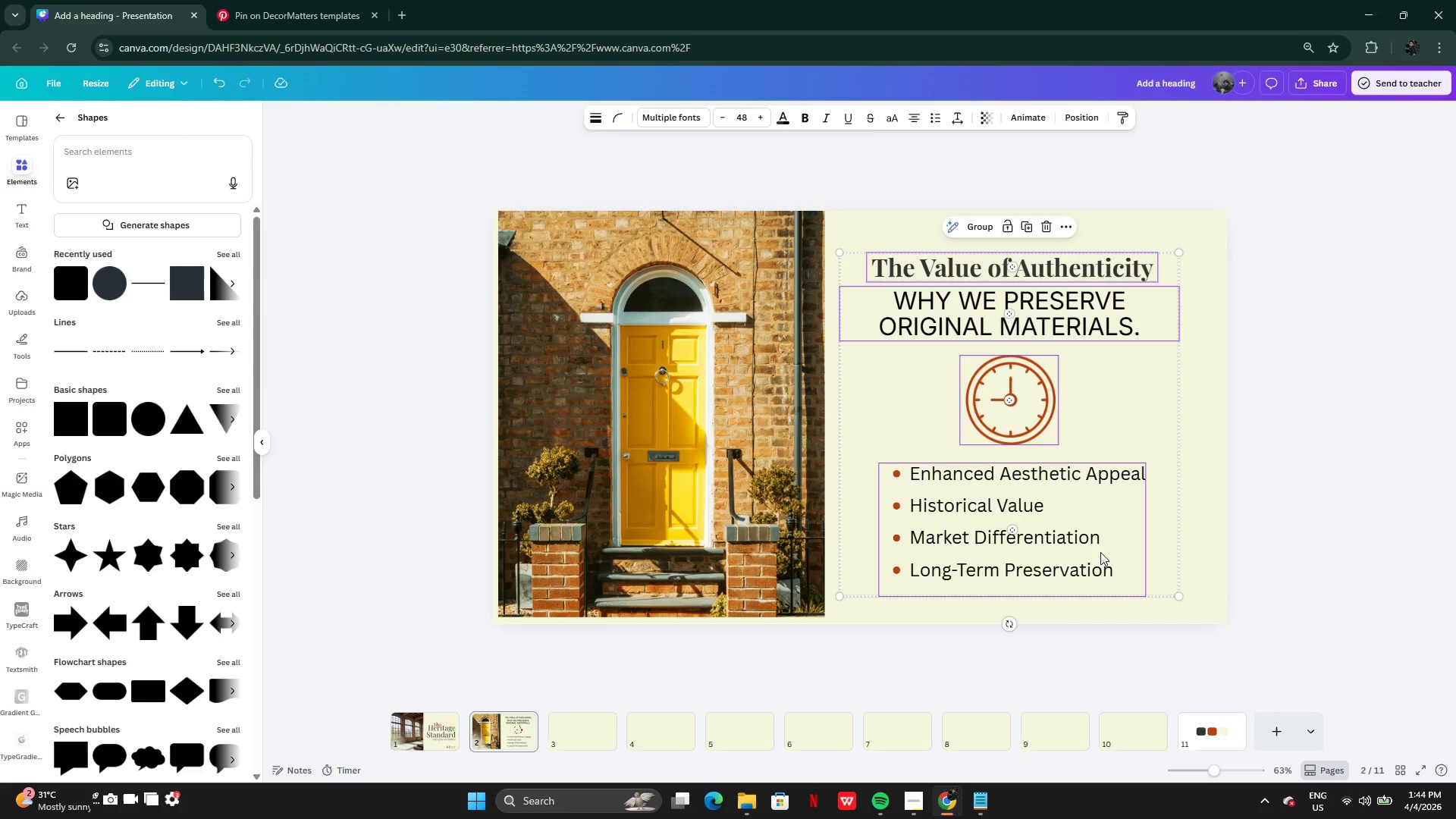 
left_click([1223, 491])
 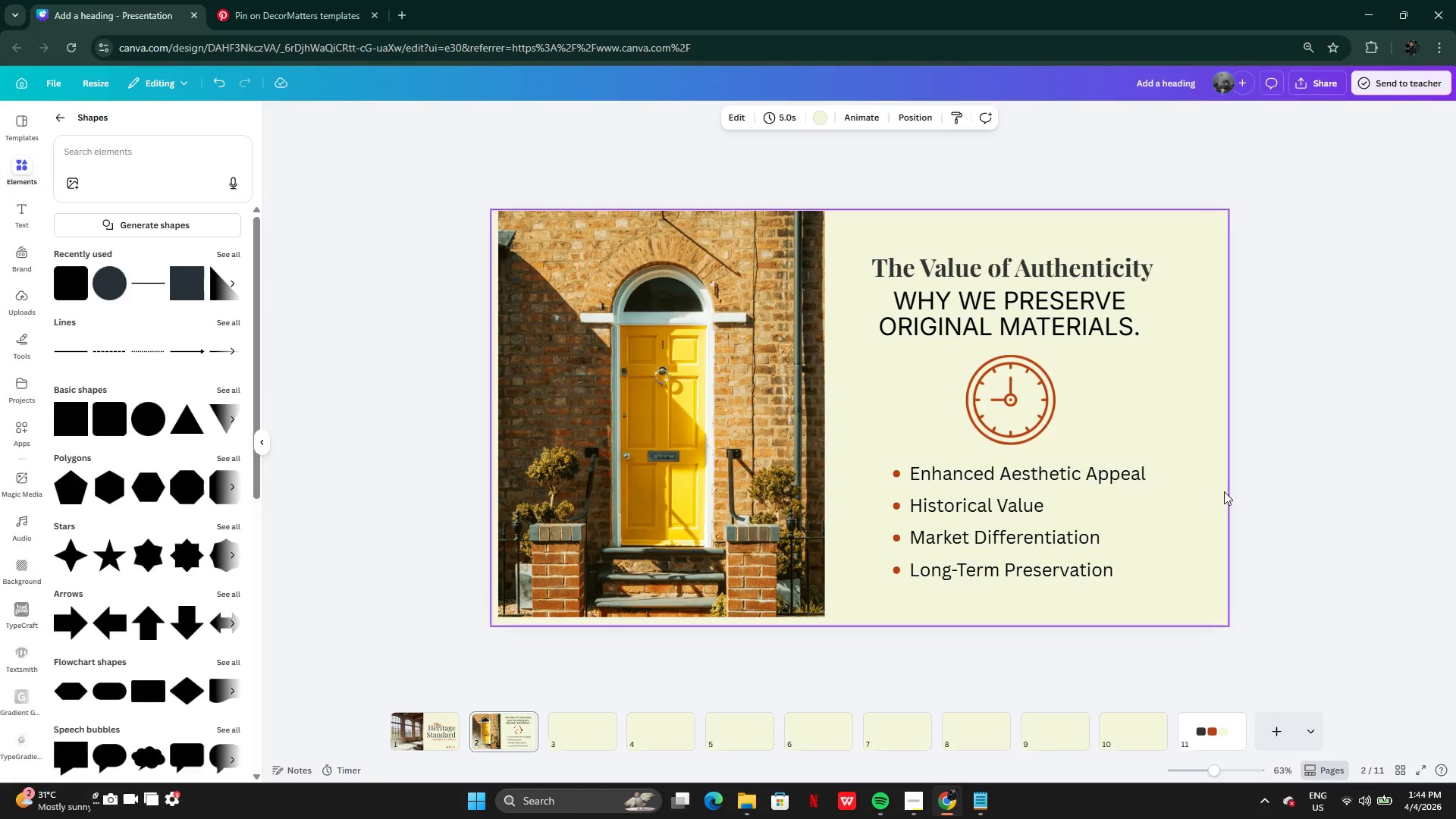 
wait(15.5)
 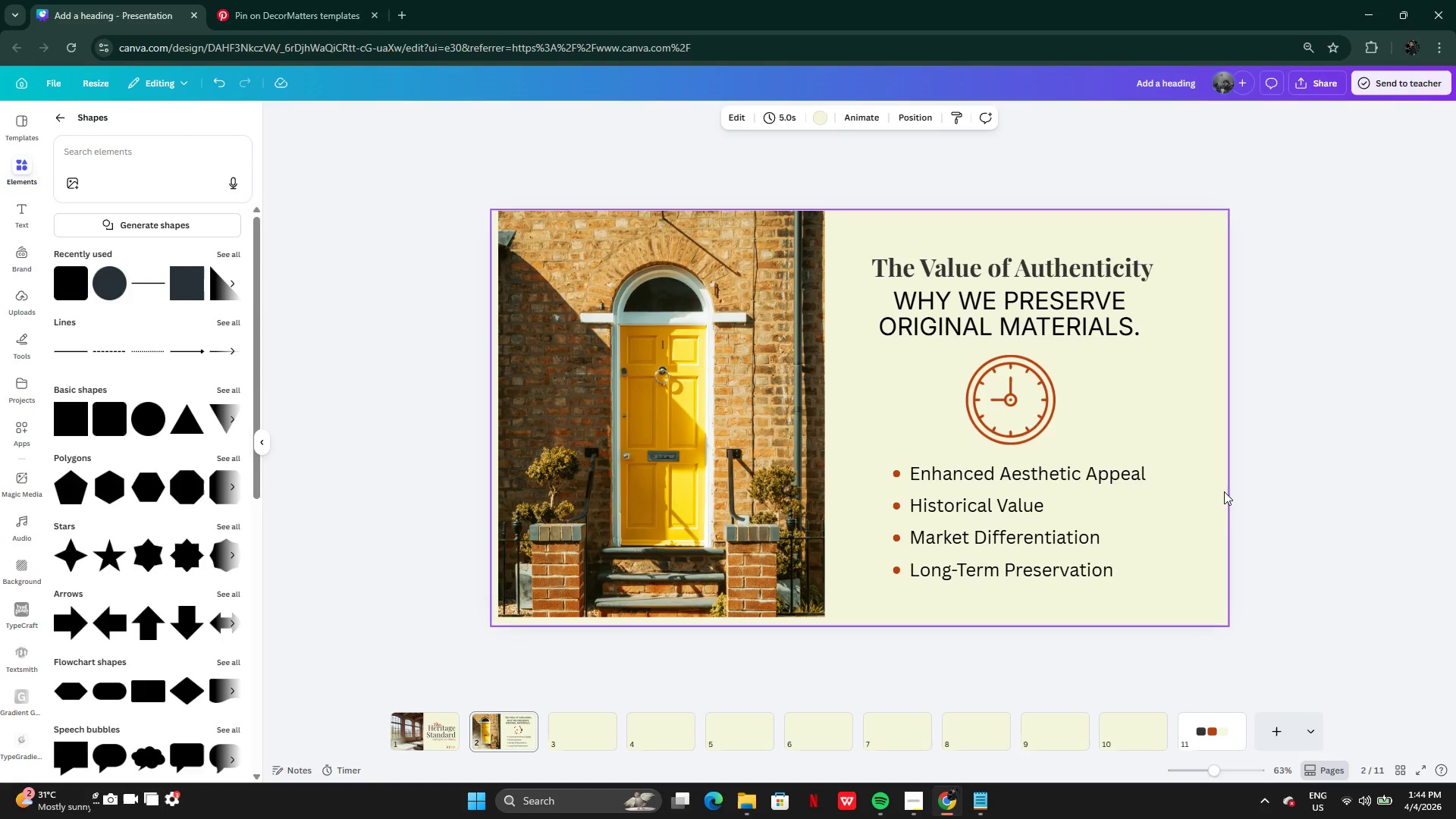 
left_click([976, 805])
 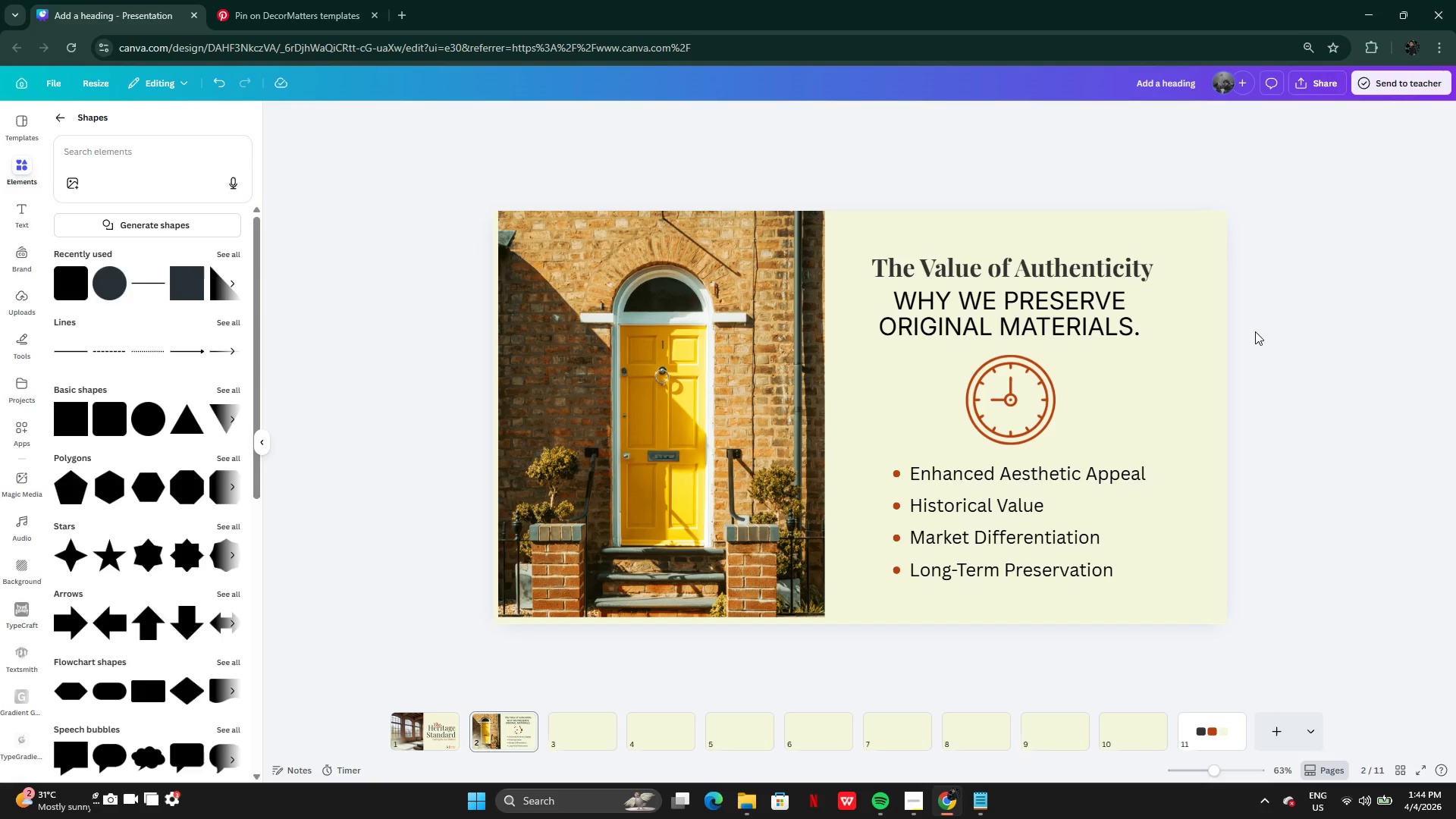 
wait(21.45)
 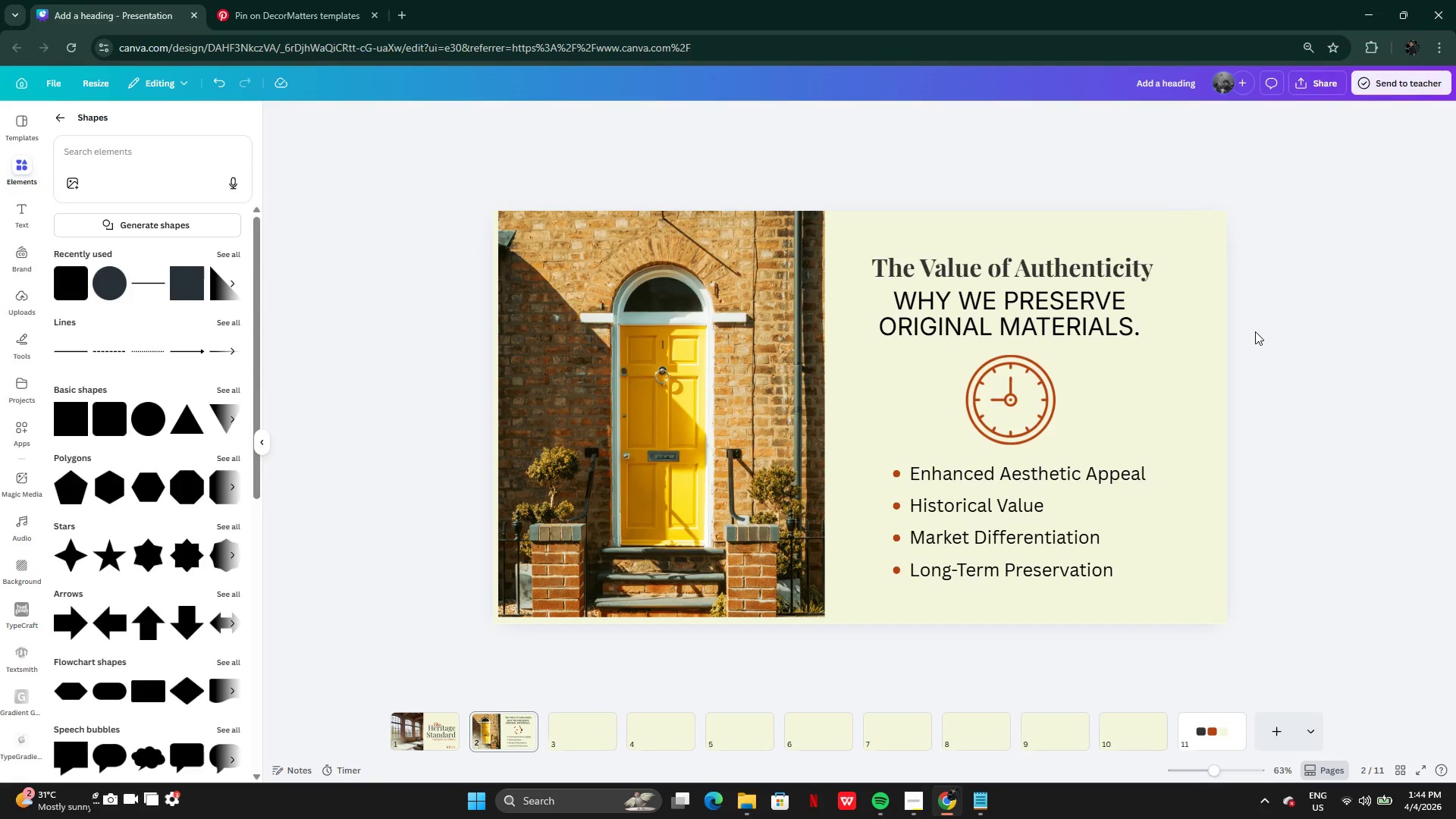 
left_click_drag(start_coordinate=[1049, 539], to_coordinate=[1041, 538])
 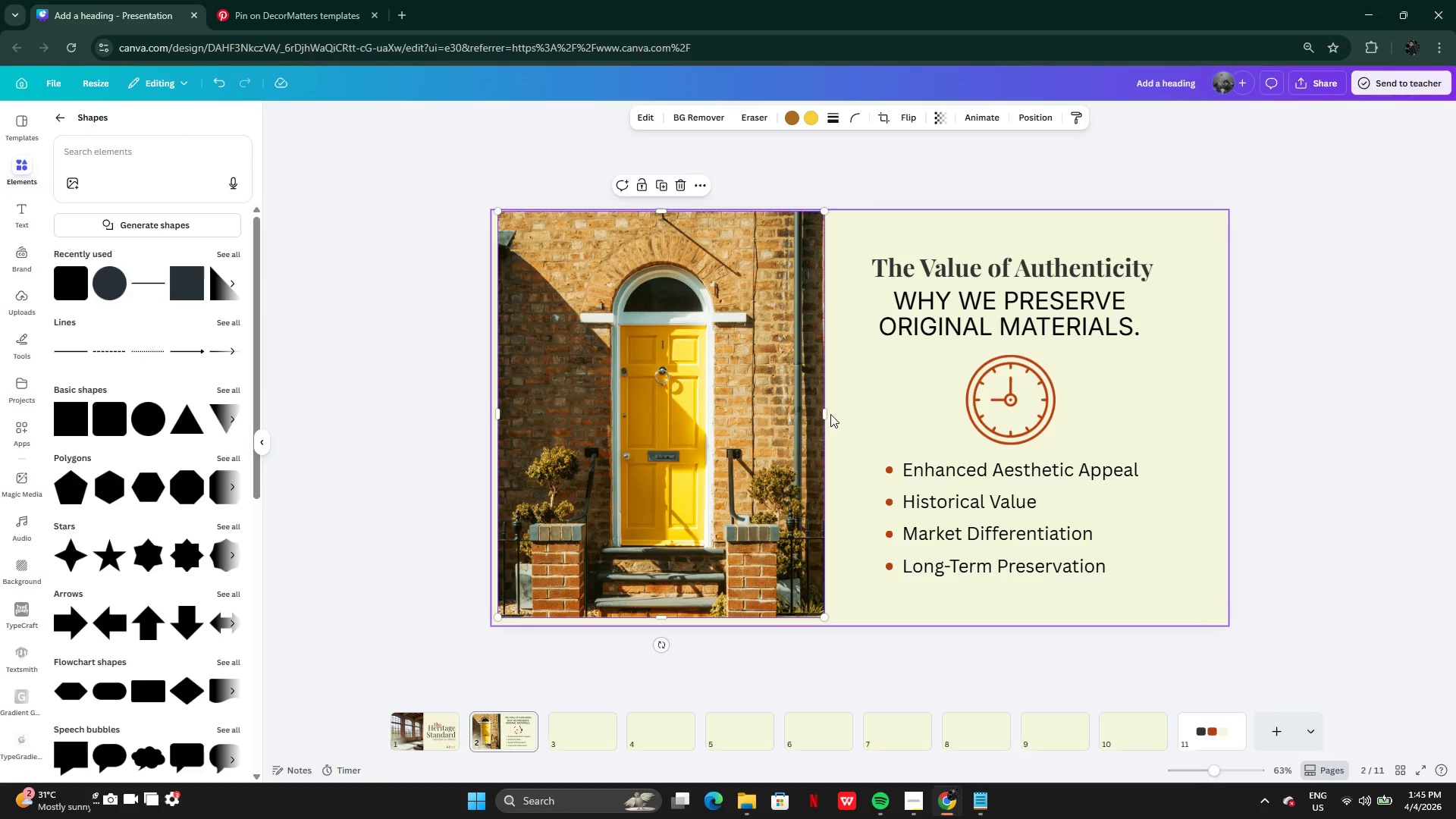 
left_click_drag(start_coordinate=[825, 413], to_coordinate=[839, 415])
 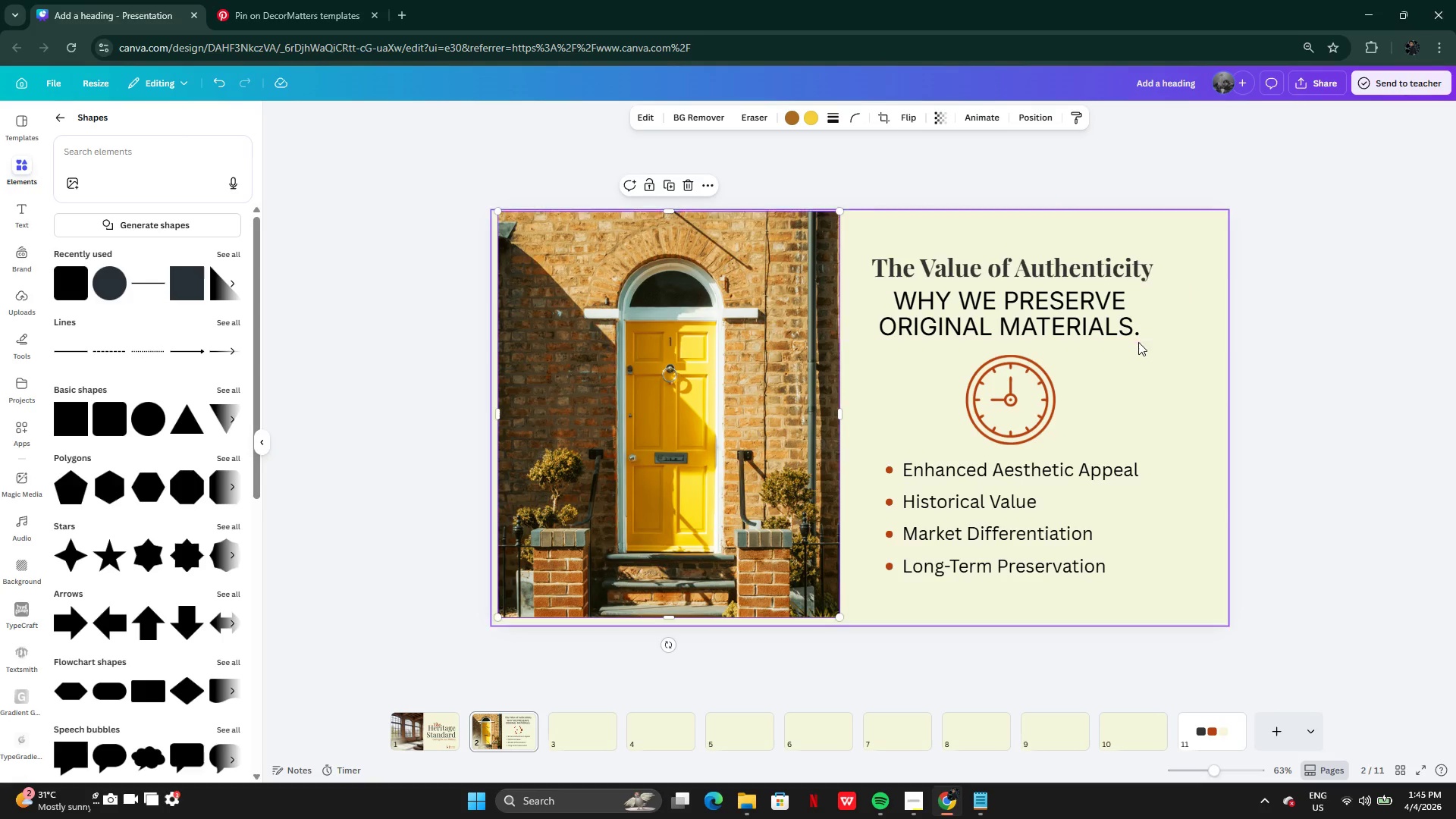 
left_click([1144, 345])
 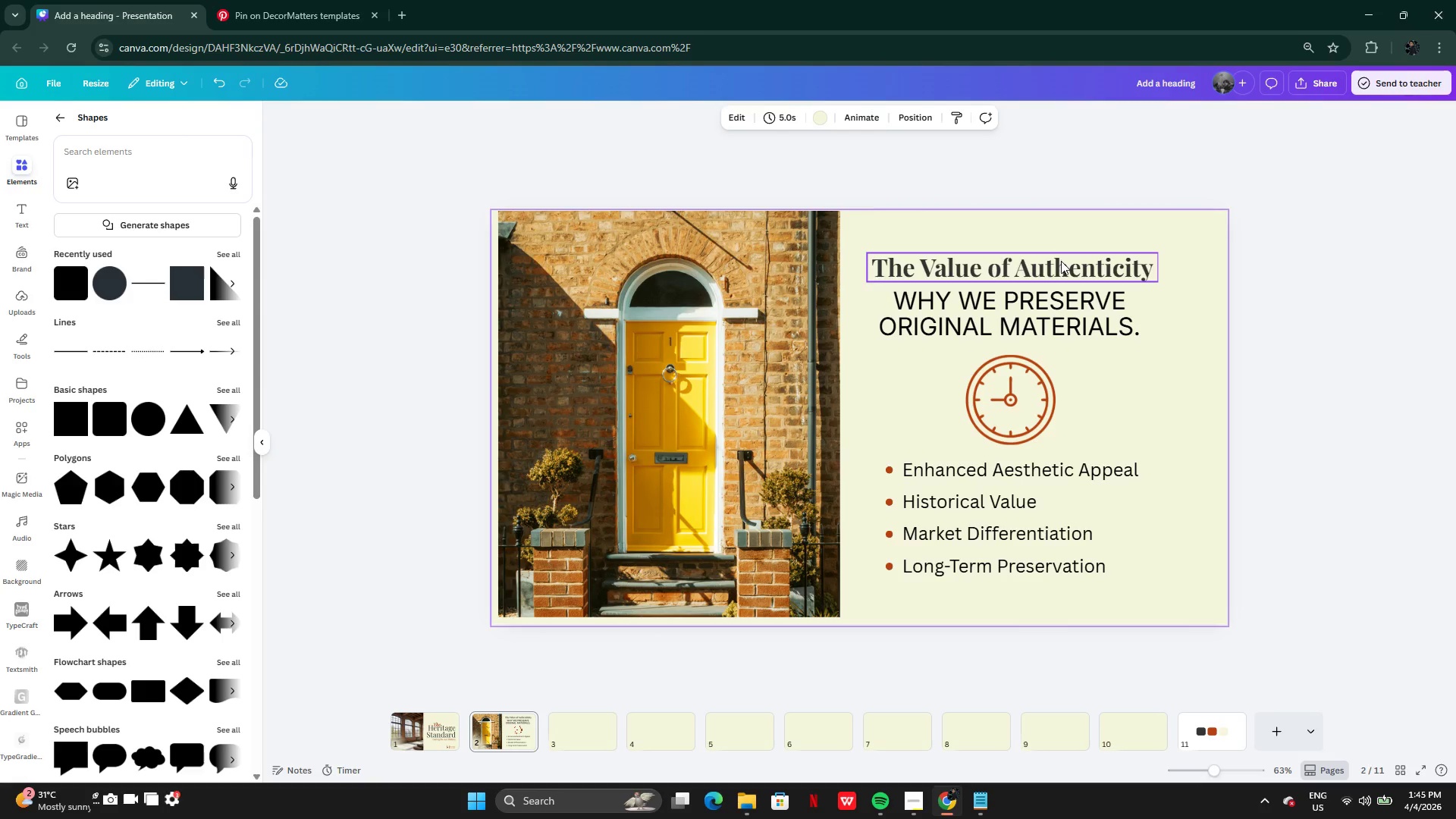 
left_click([1061, 262])
 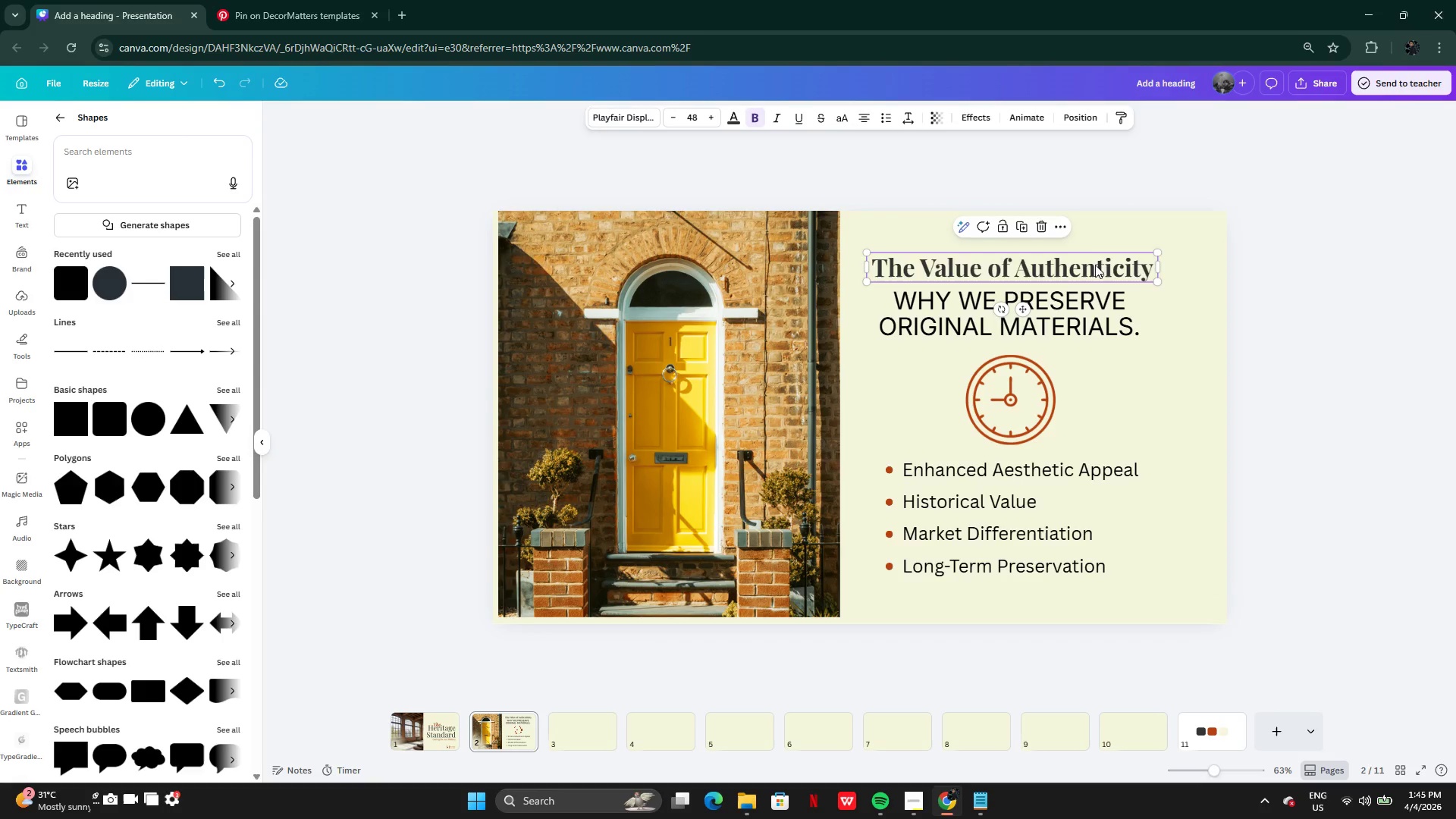 
left_click_drag(start_coordinate=[1053, 261], to_coordinate=[1047, 258])
 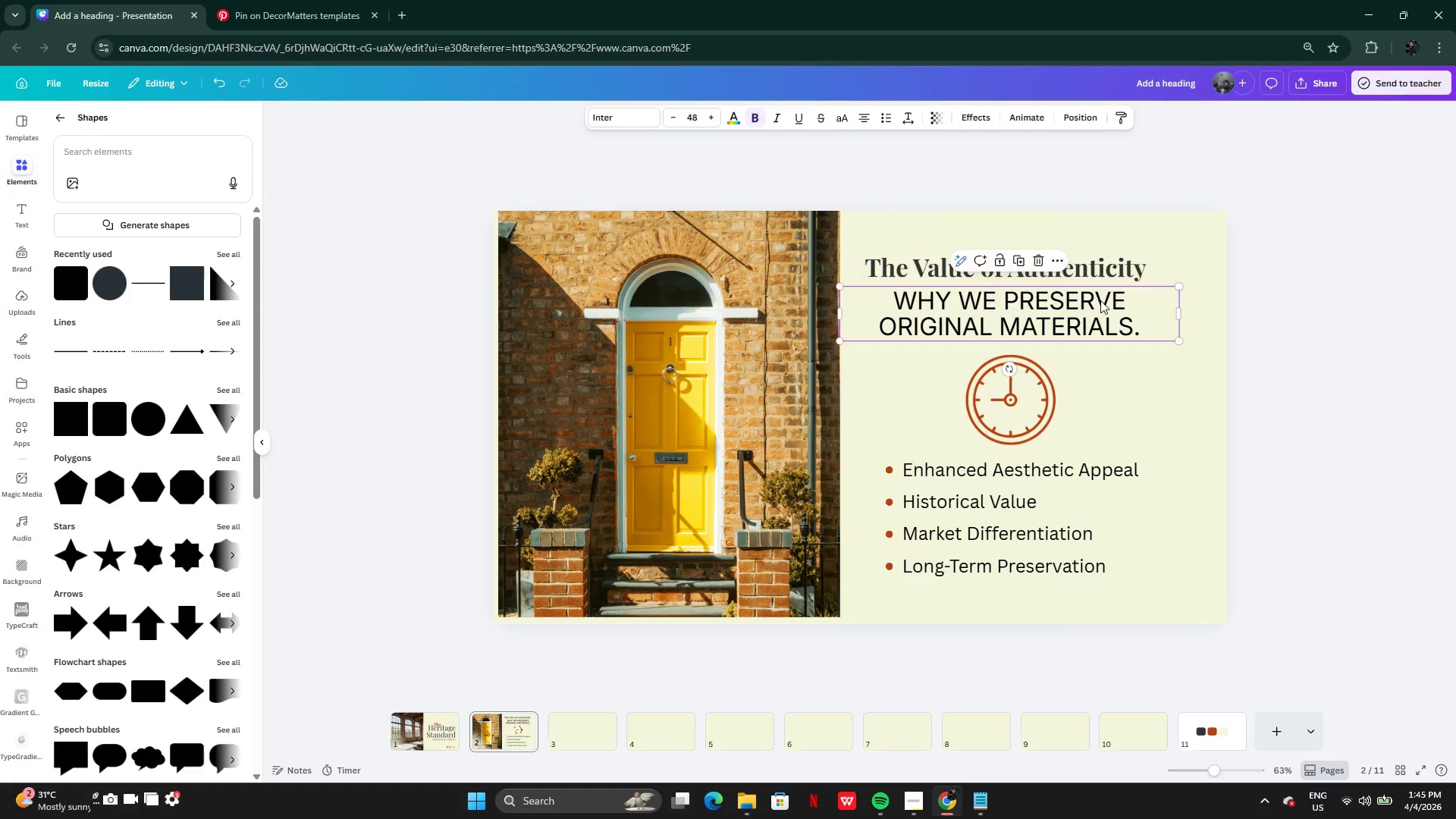 
left_click([1100, 300])
 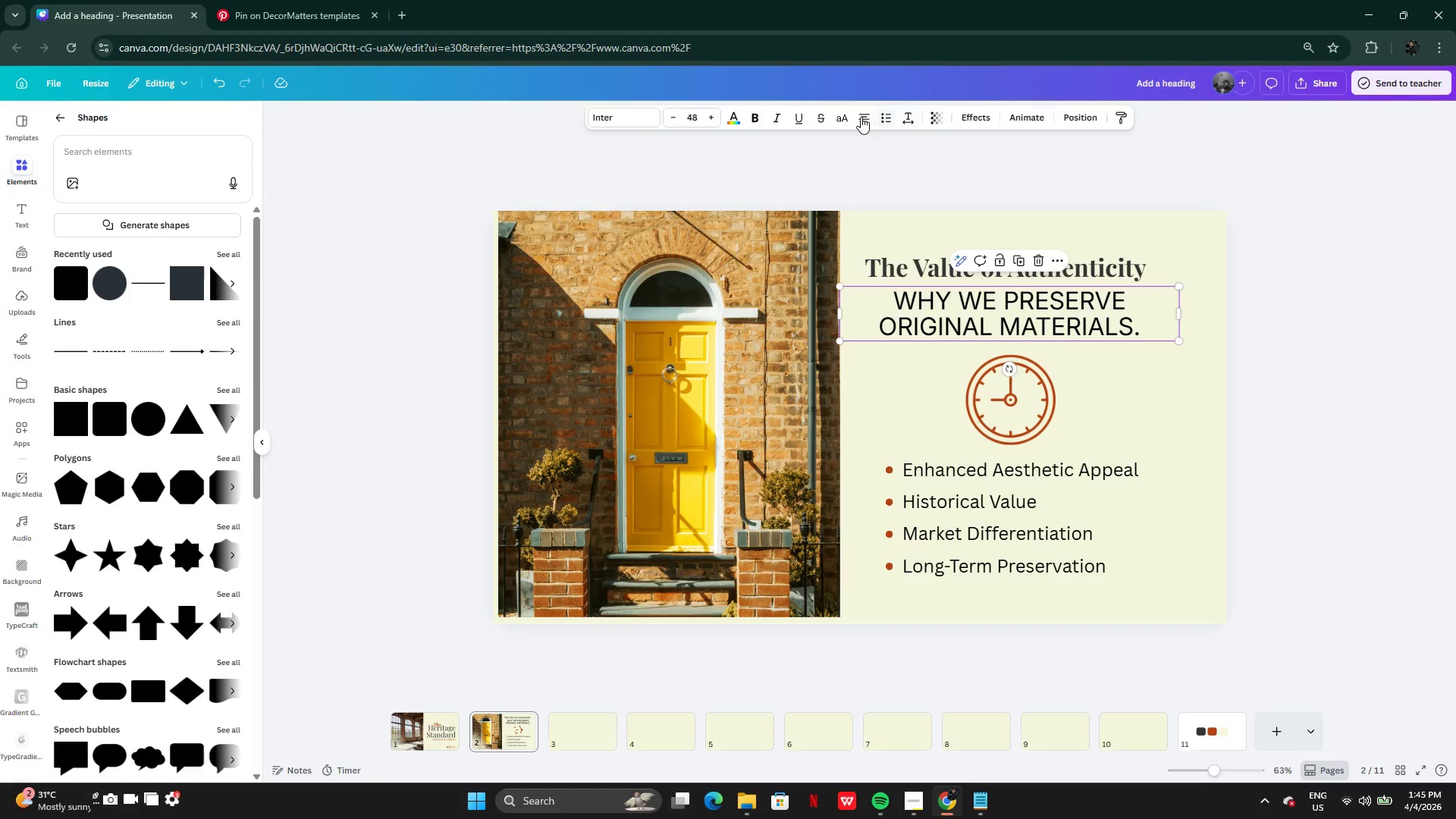 
left_click([861, 117])
 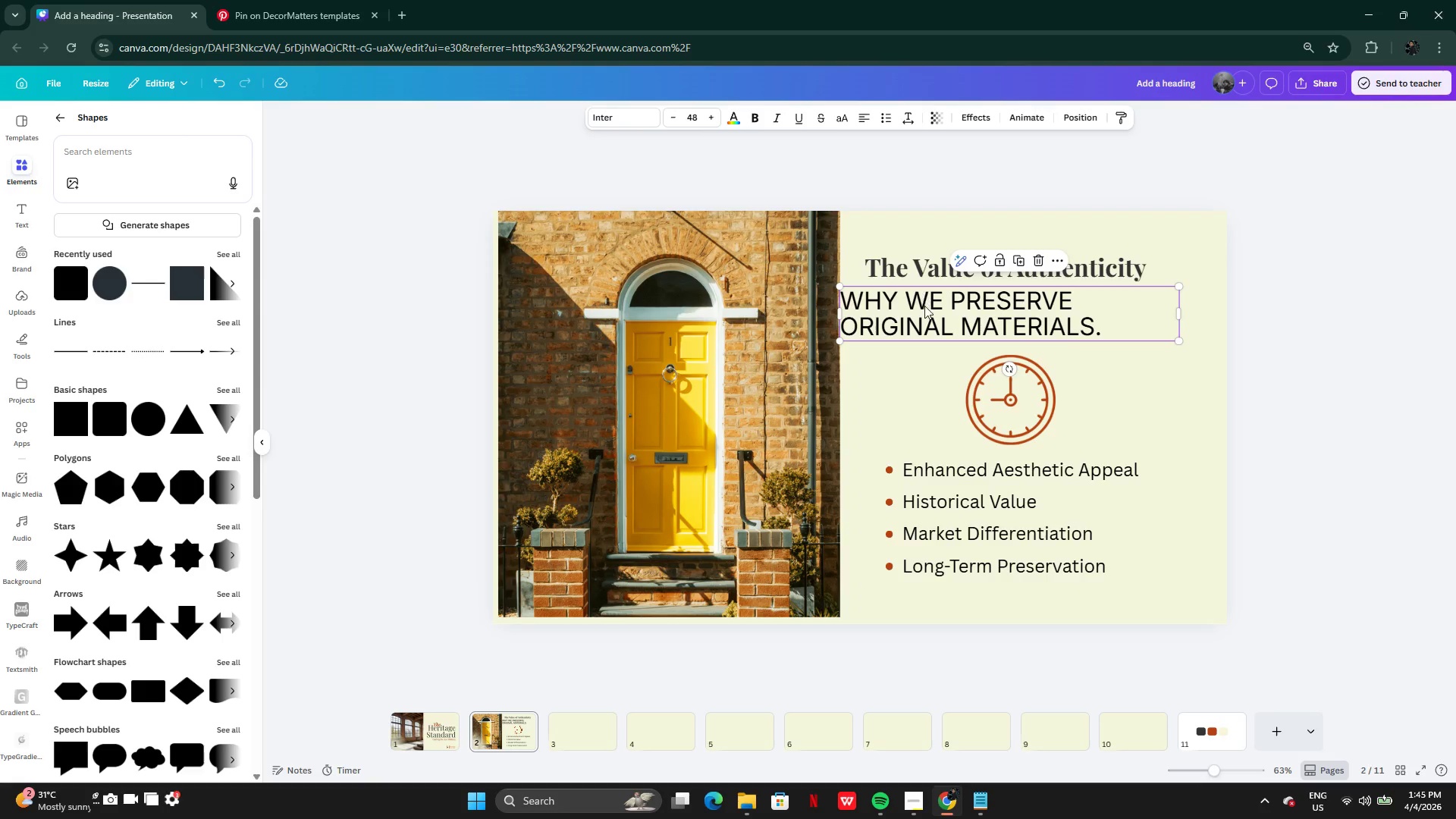 
left_click_drag(start_coordinate=[928, 307], to_coordinate=[954, 306])
 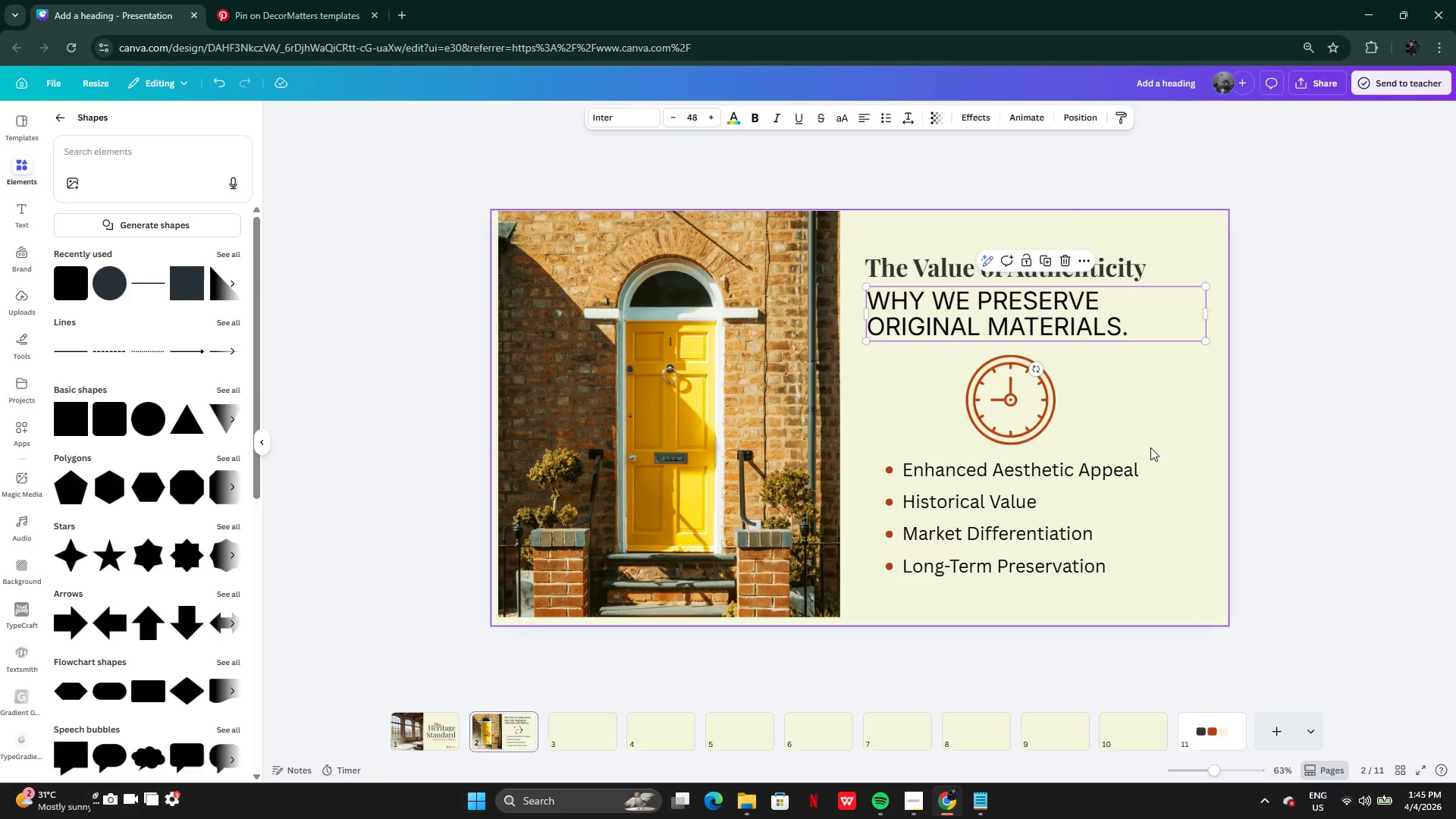 
wait(5.09)
 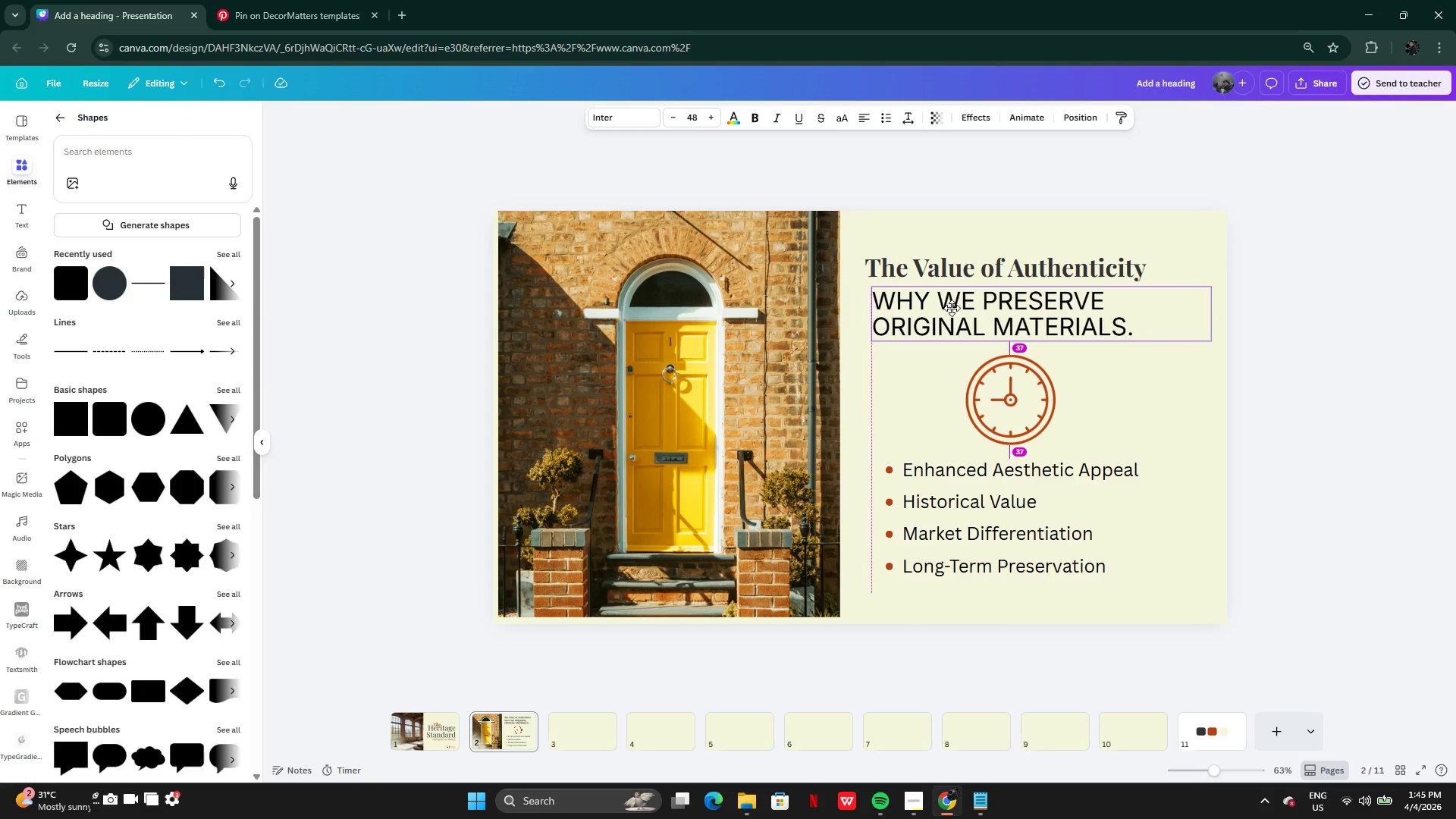 
left_click([1068, 560])
 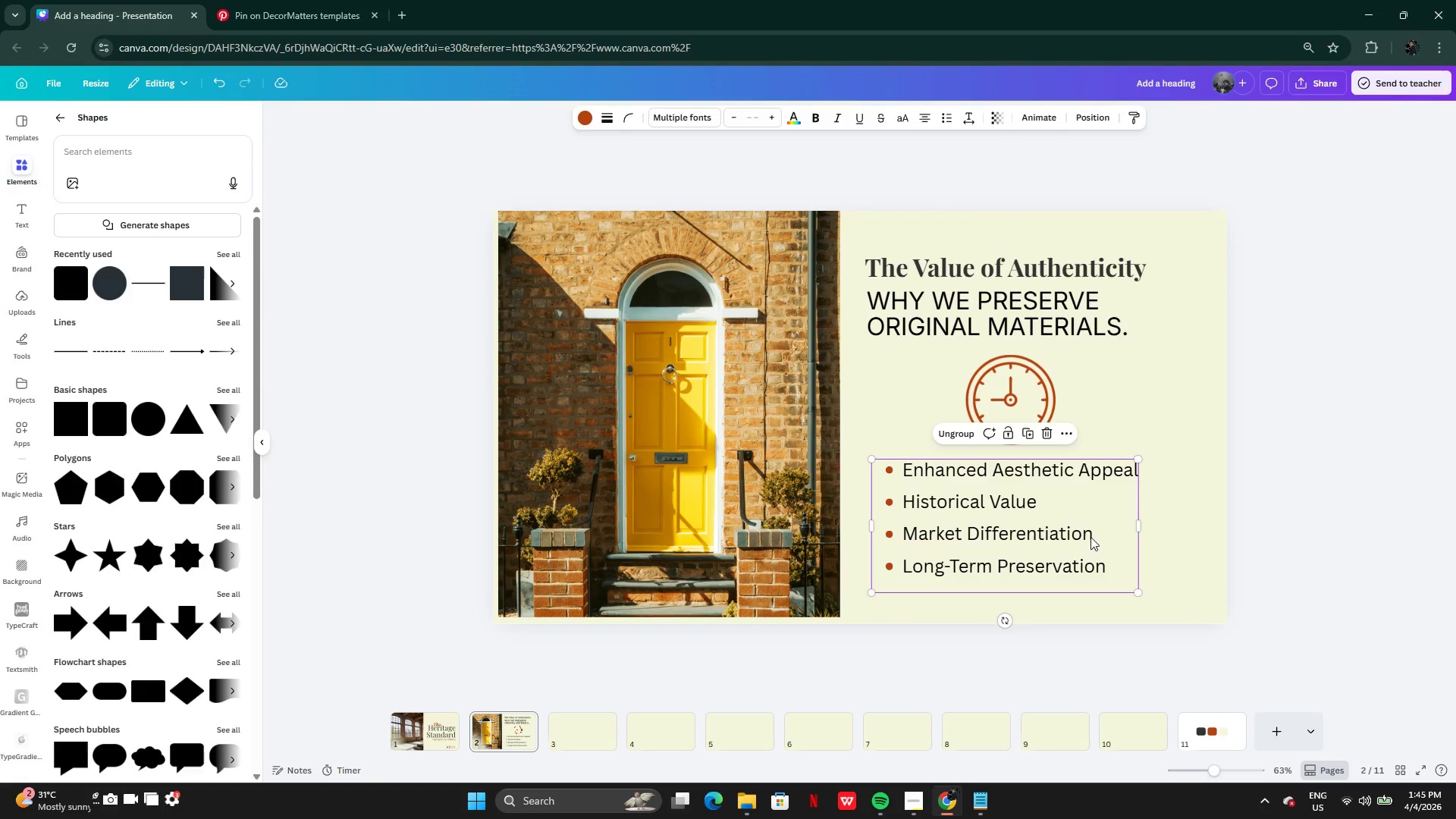 
left_click_drag(start_coordinate=[1090, 536], to_coordinate=[1078, 539])
 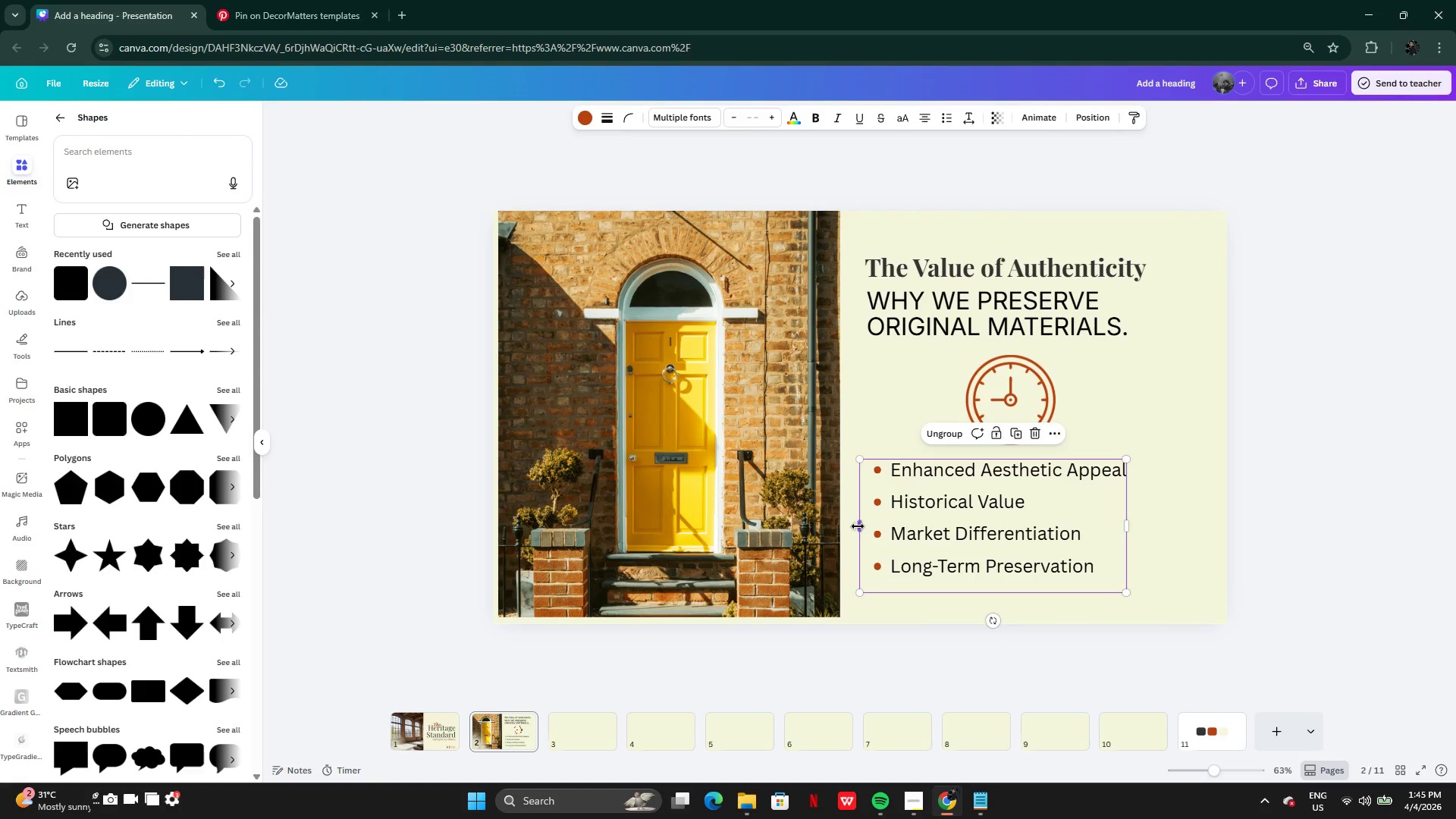 
left_click_drag(start_coordinate=[858, 526], to_coordinate=[858, 518])
 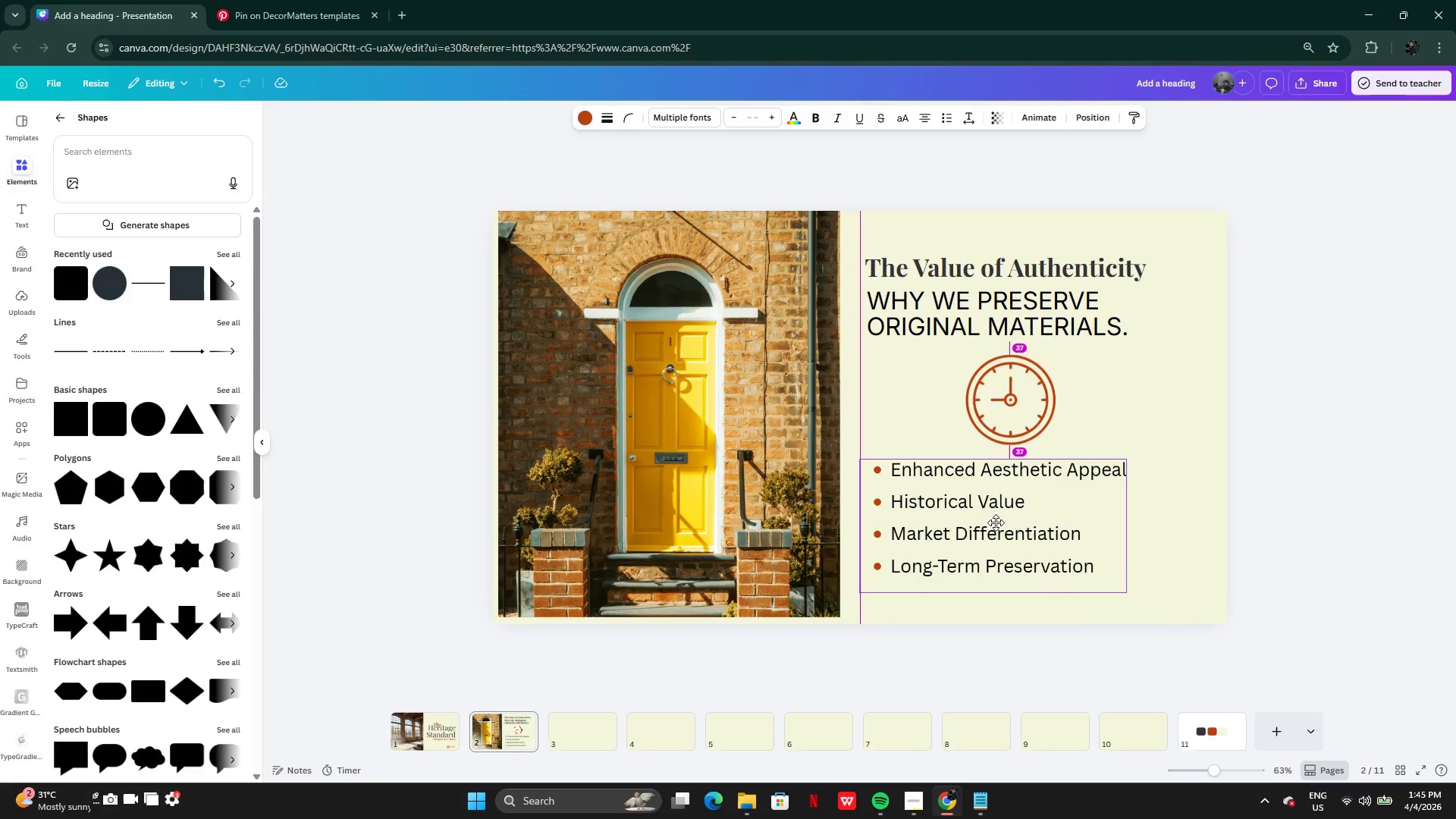 
wait(7.02)
 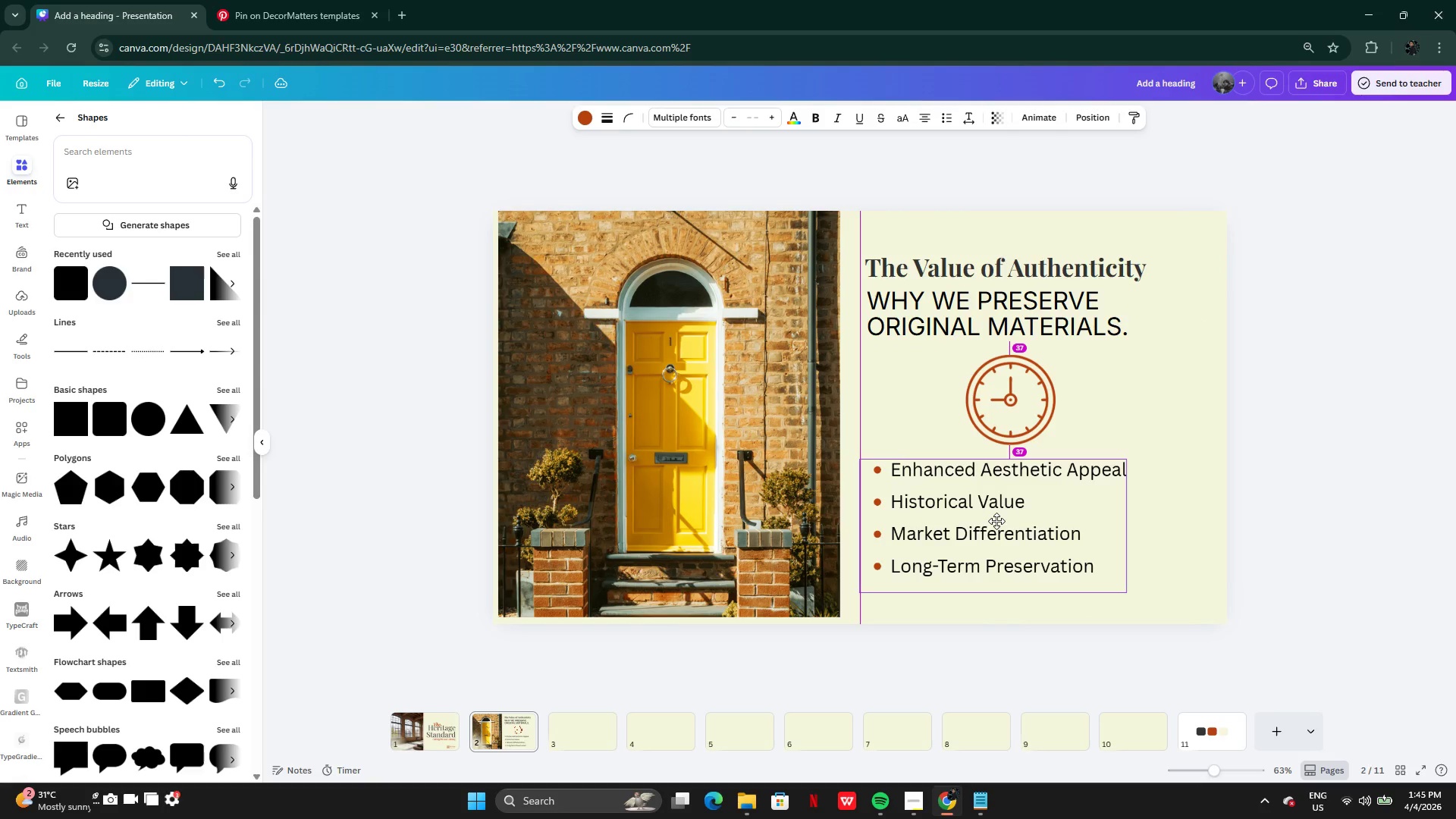 
double_click([1361, 384])
 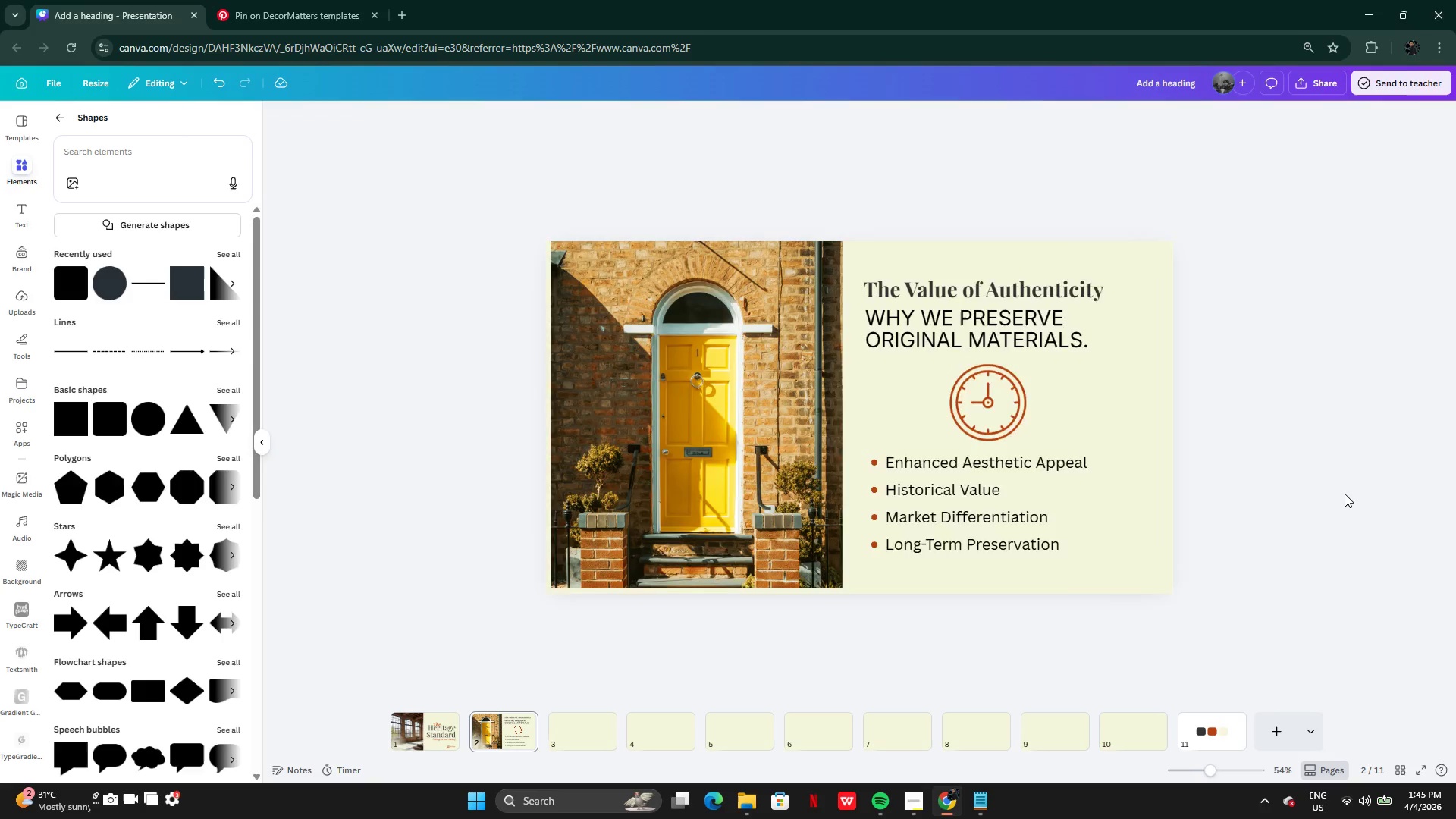 
wait(6.22)
 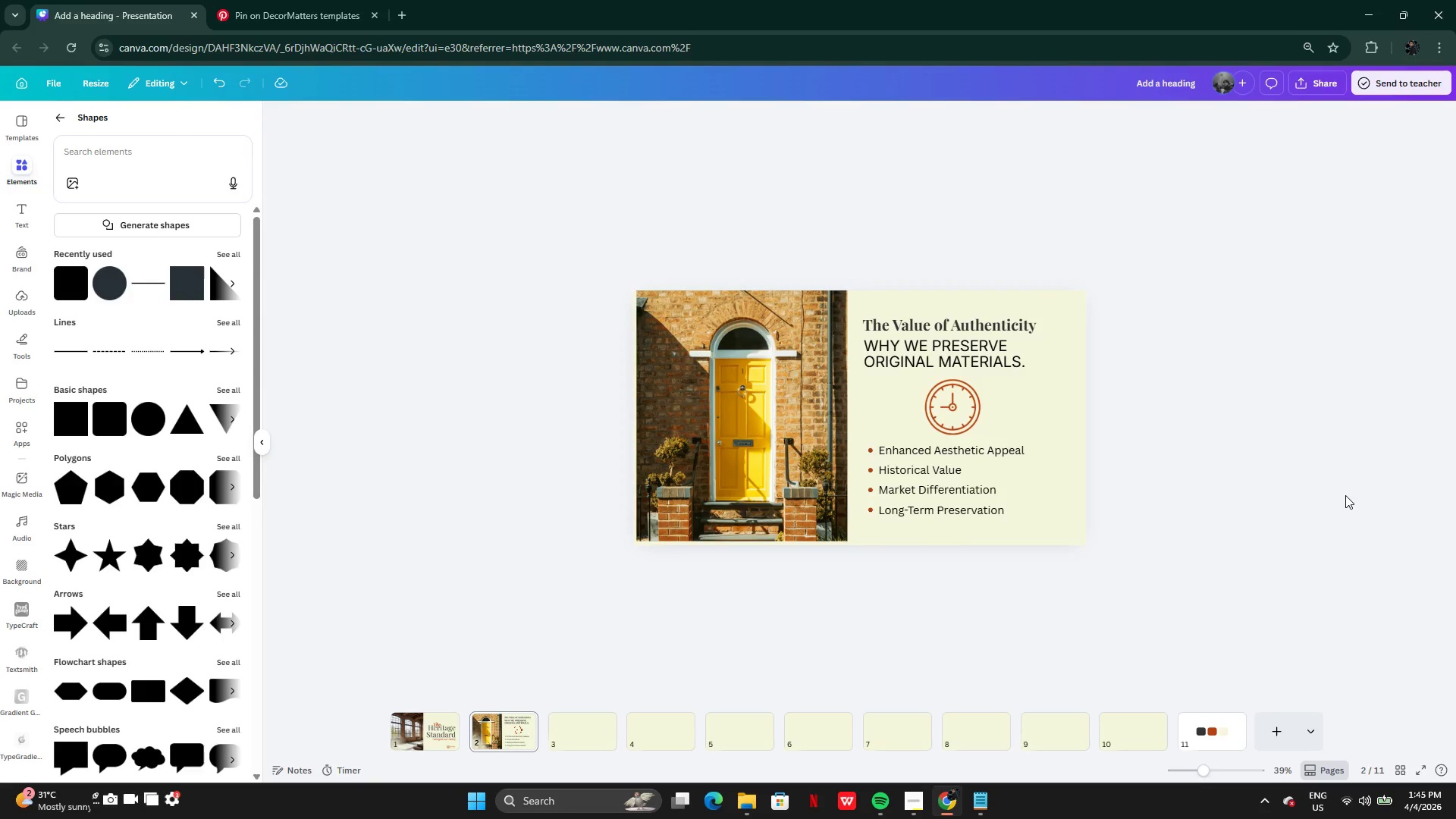 
left_click([1037, 503])
 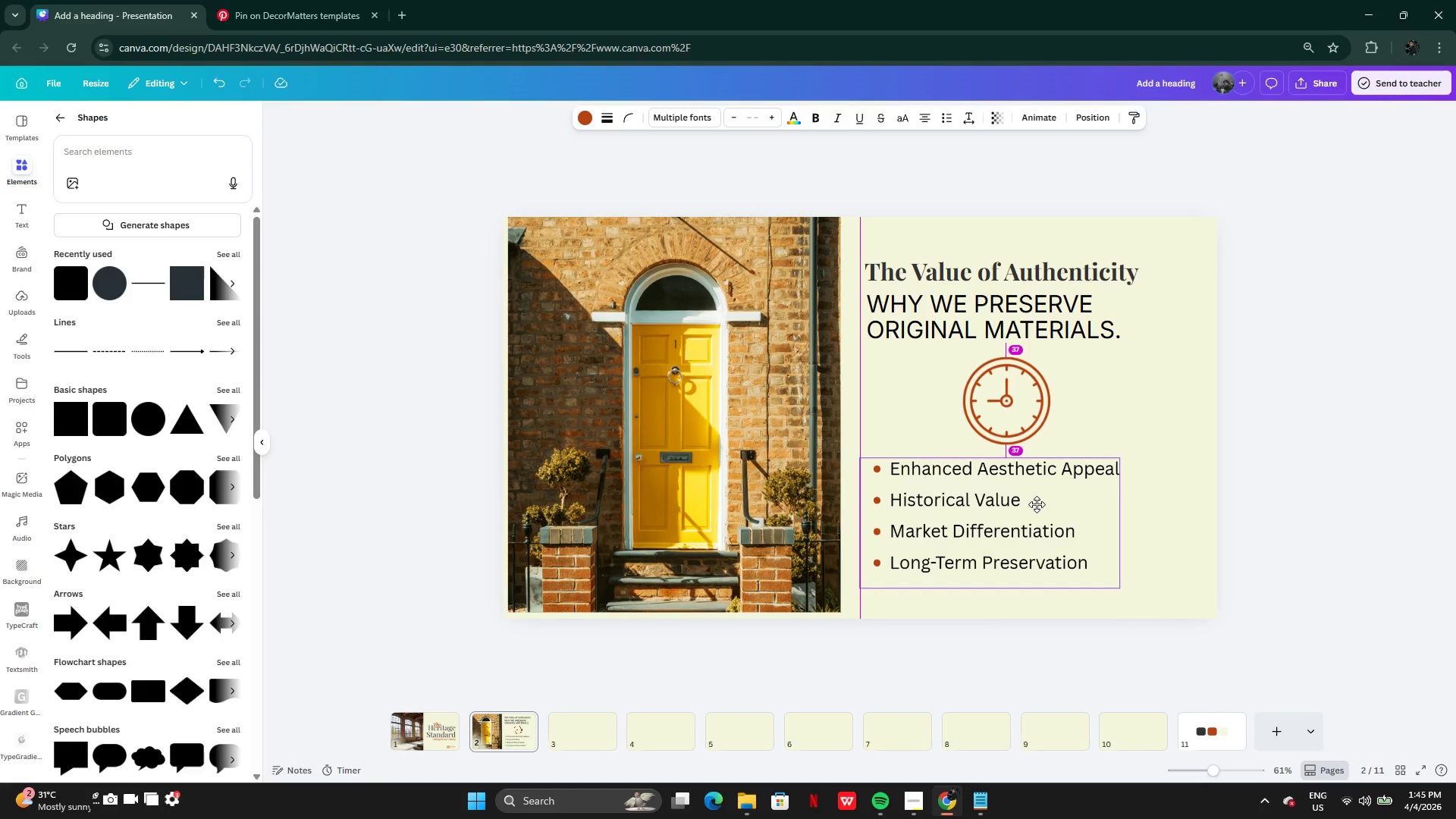 
left_click([1077, 278])
 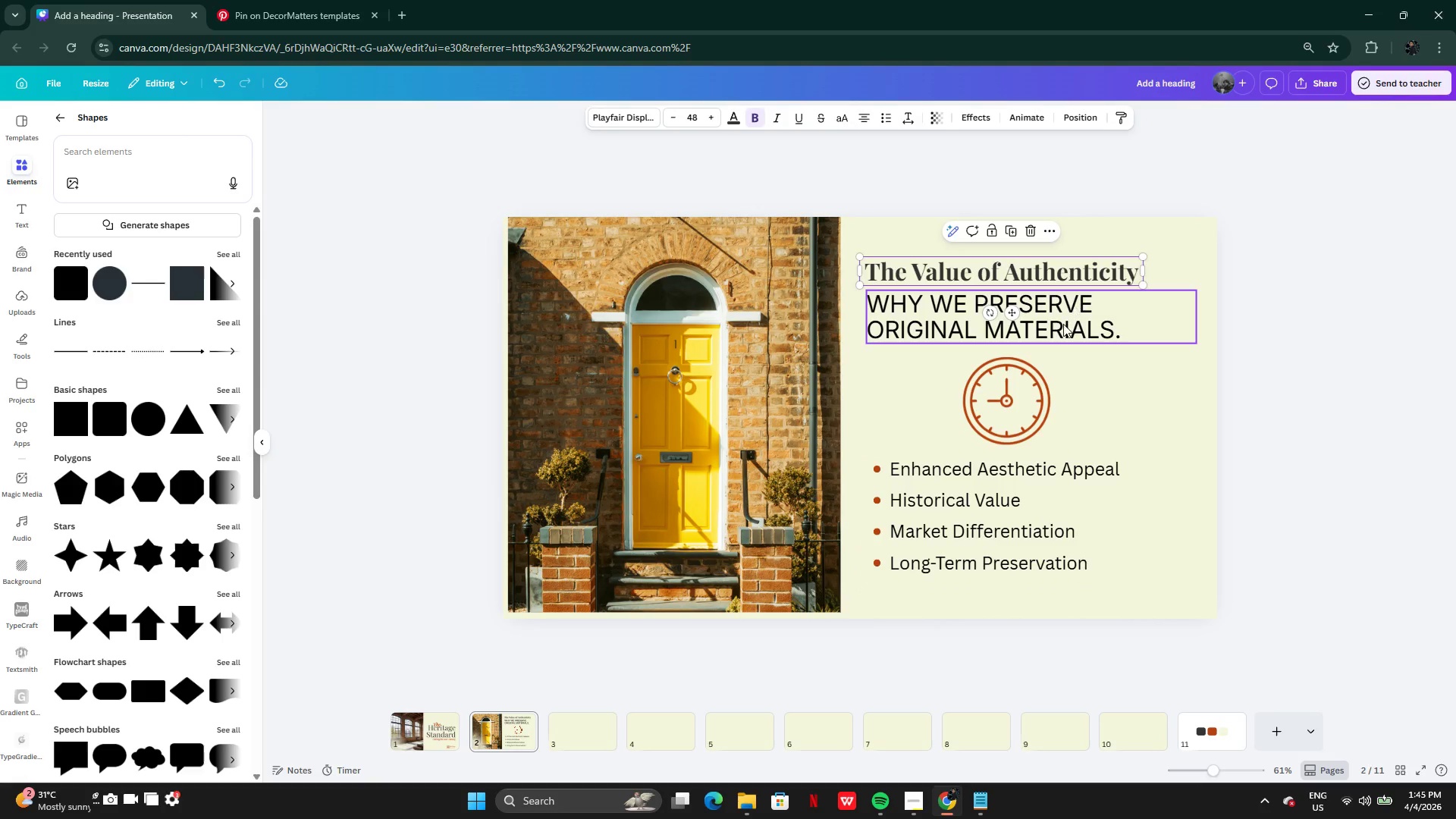 
left_click([1063, 324])
 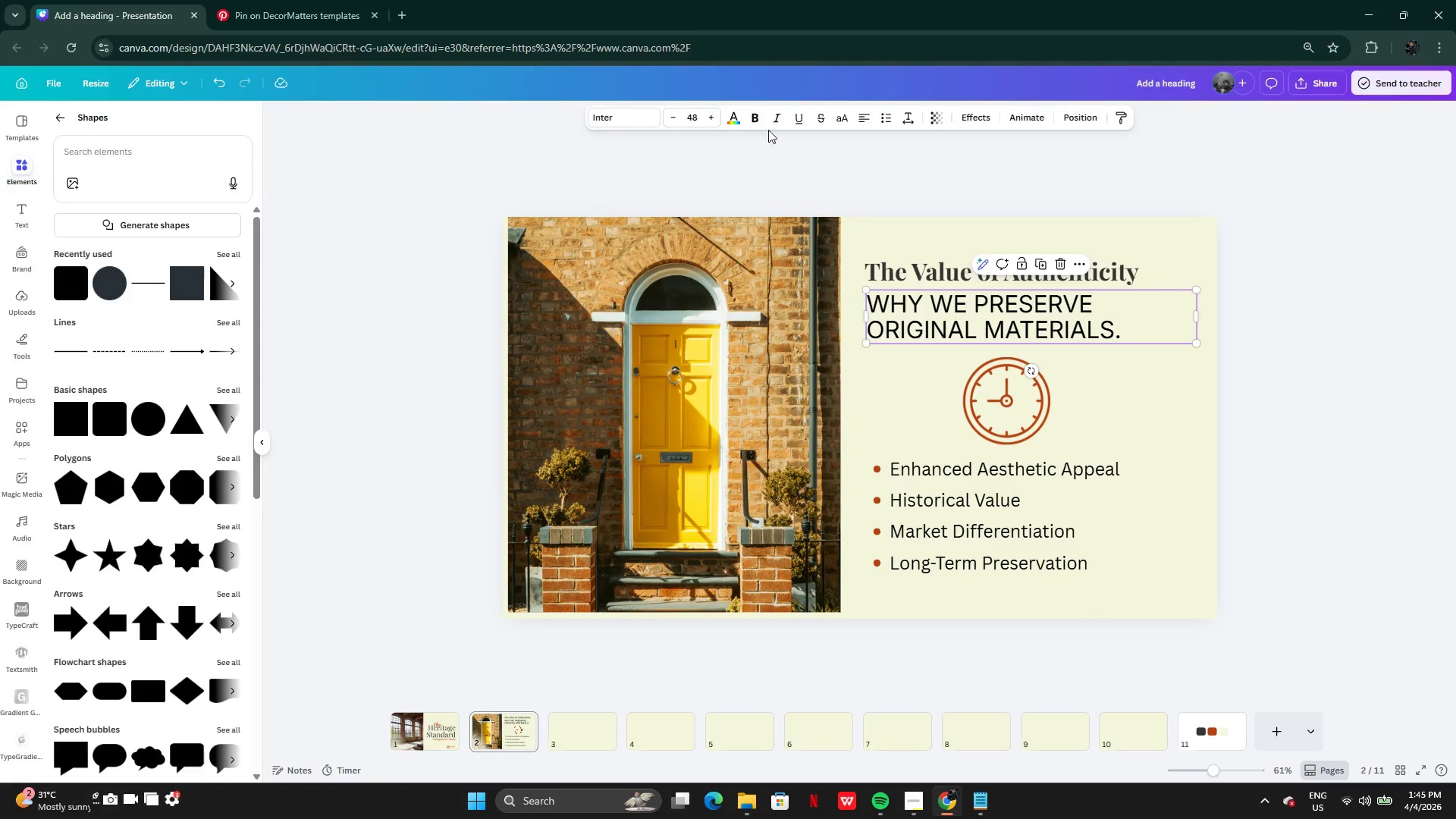 
wait(5.92)
 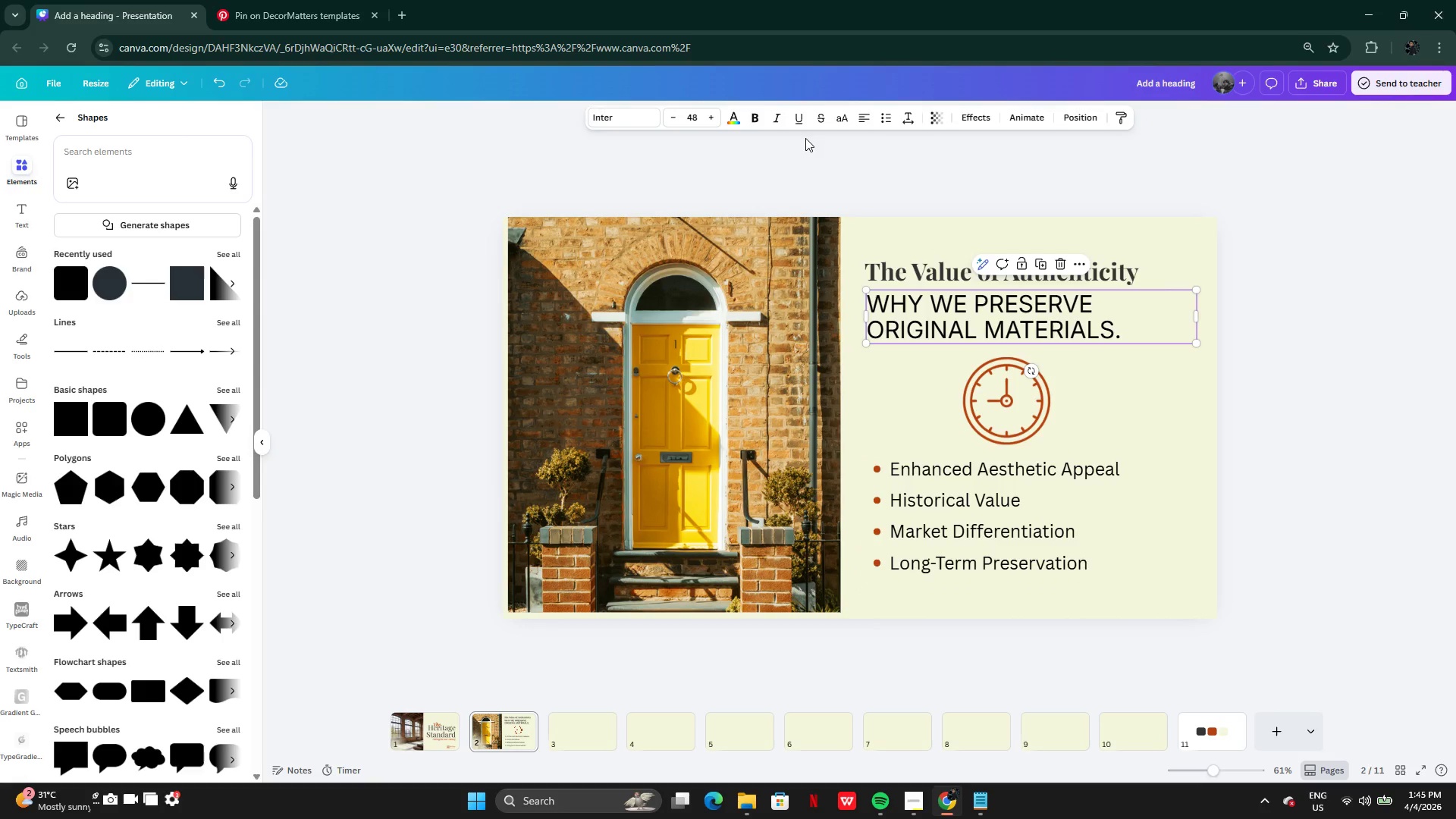 
double_click([433, 742])
 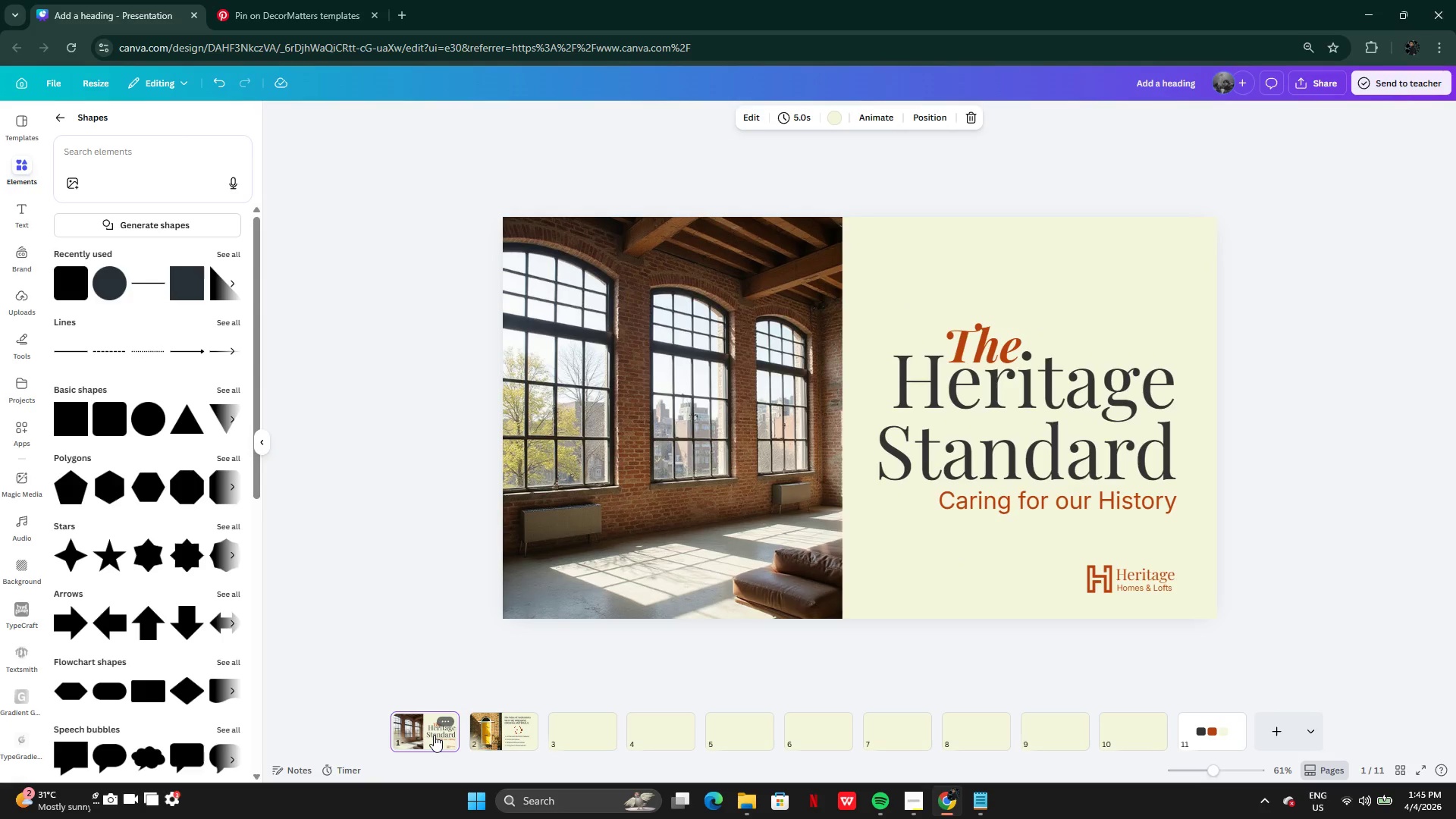 
mouse_move([547, 705])
 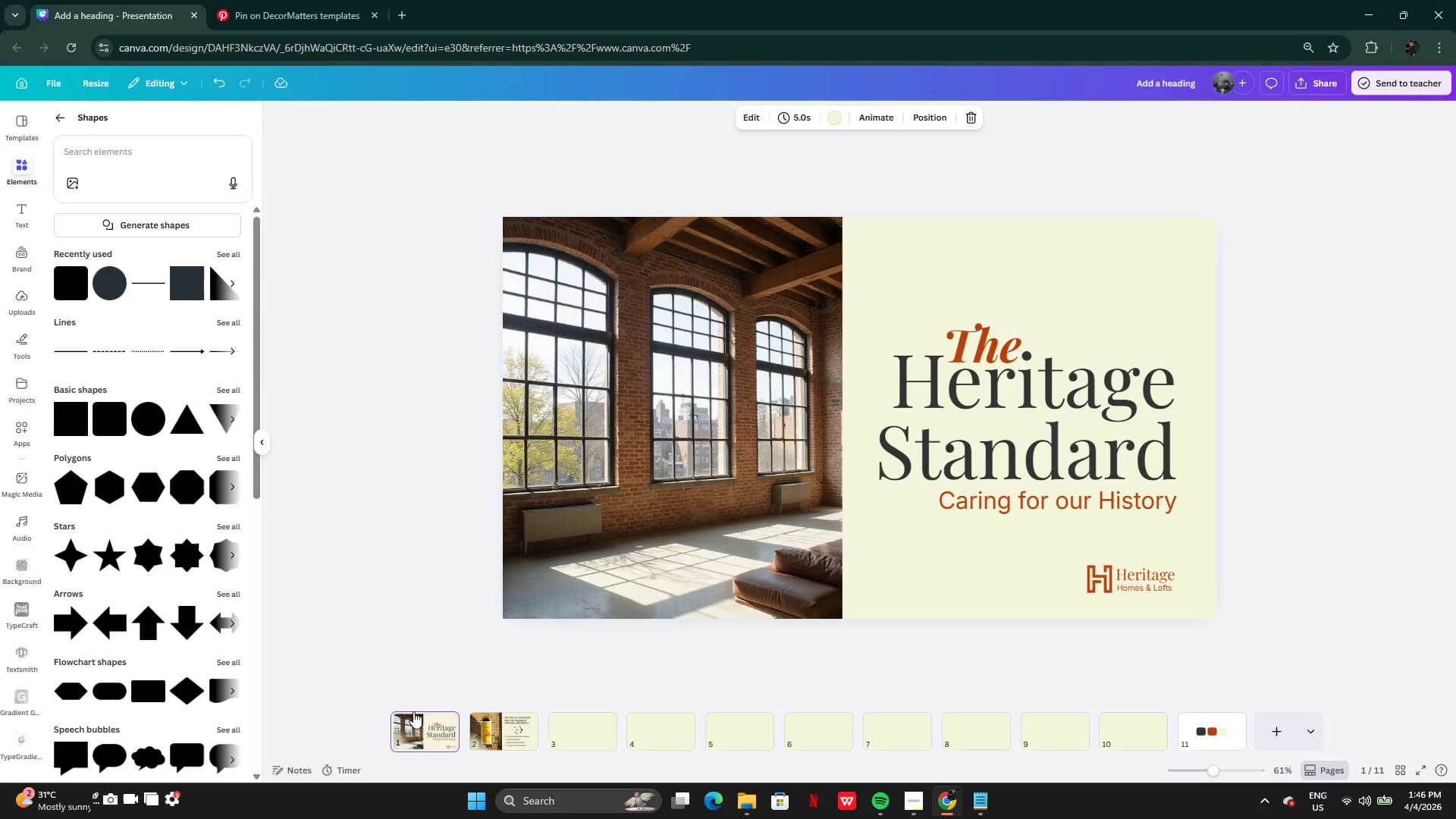 
left_click([498, 746])
 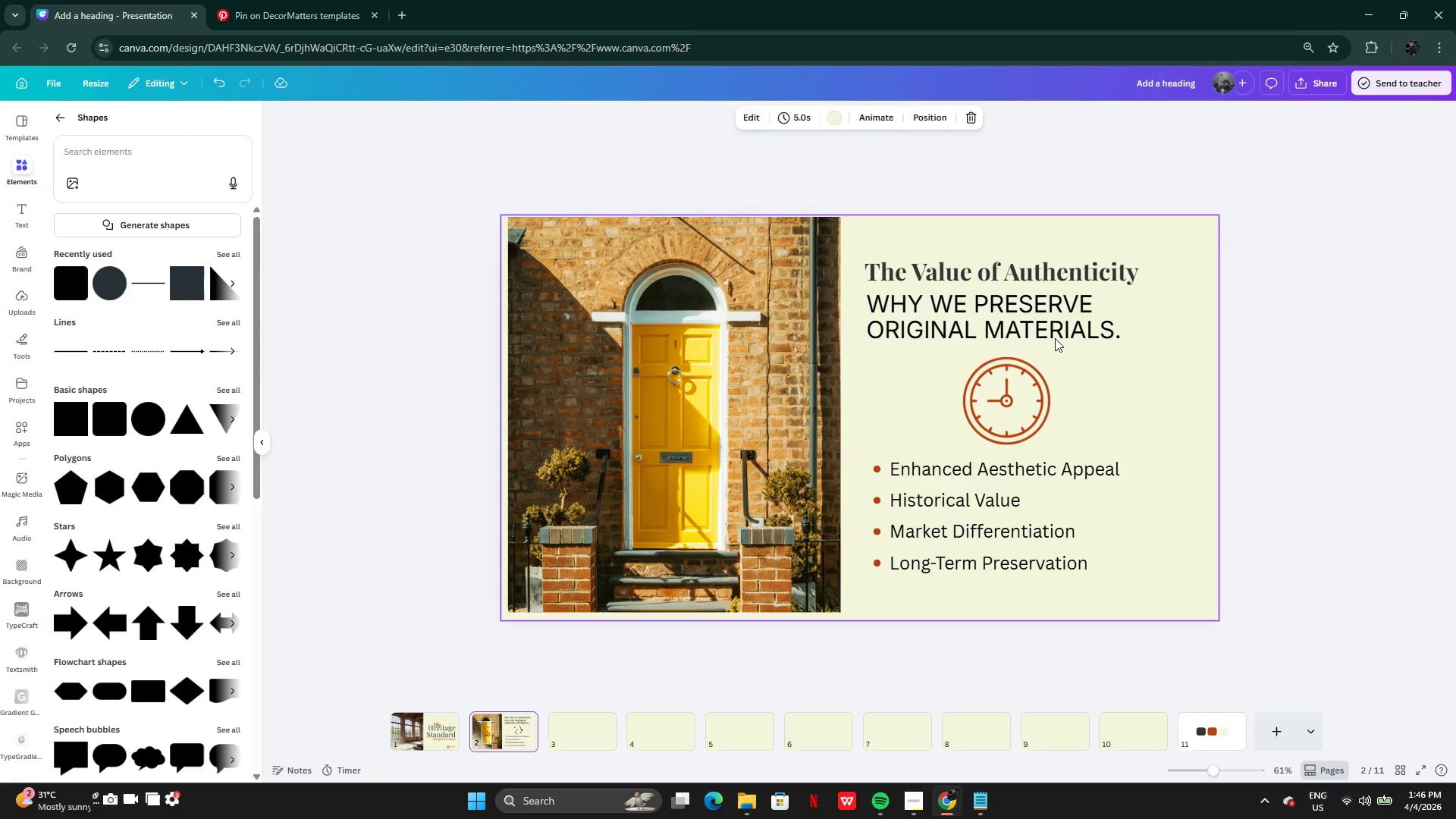 
left_click([1037, 321])
 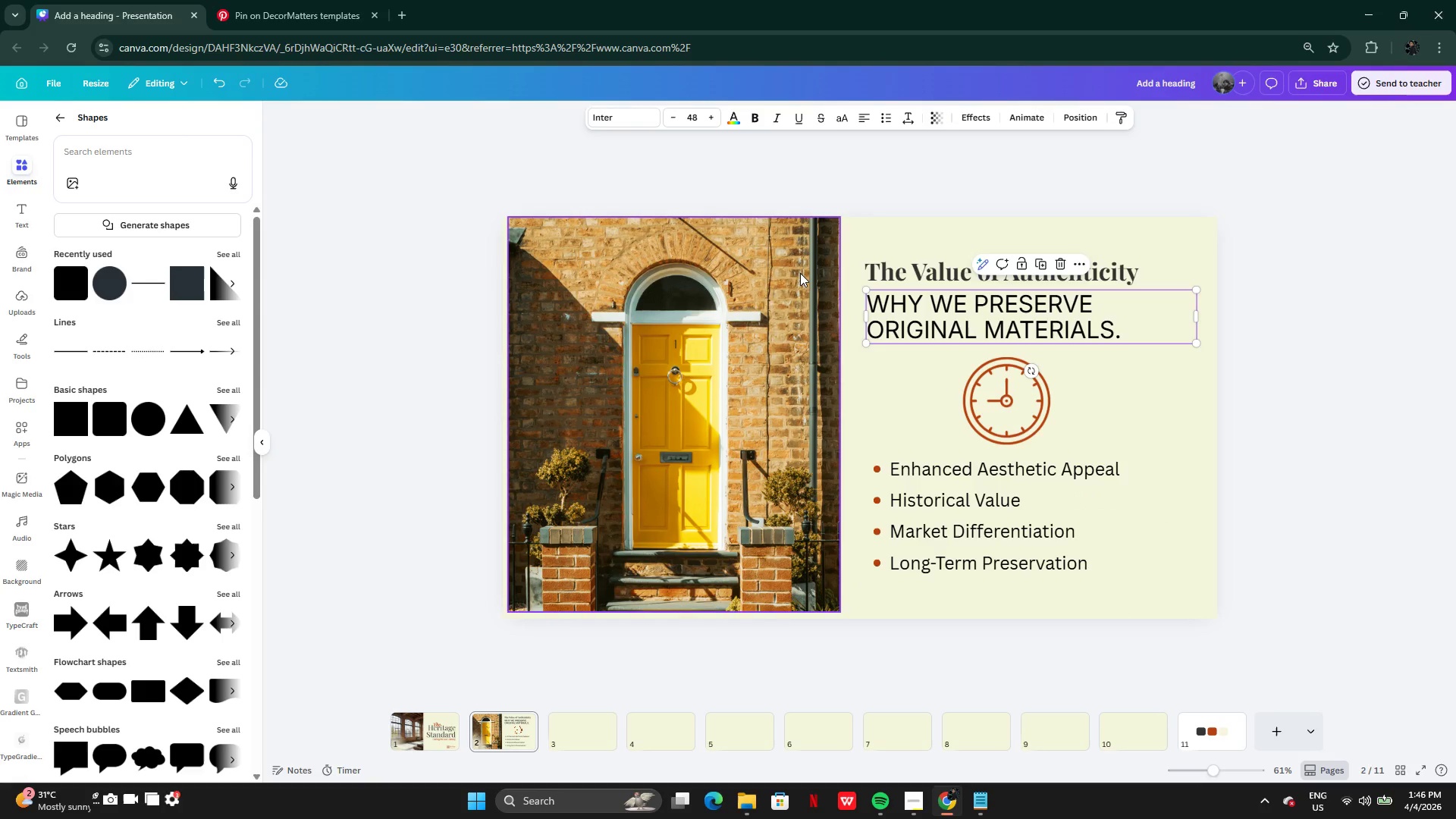 
left_click([887, 271])
 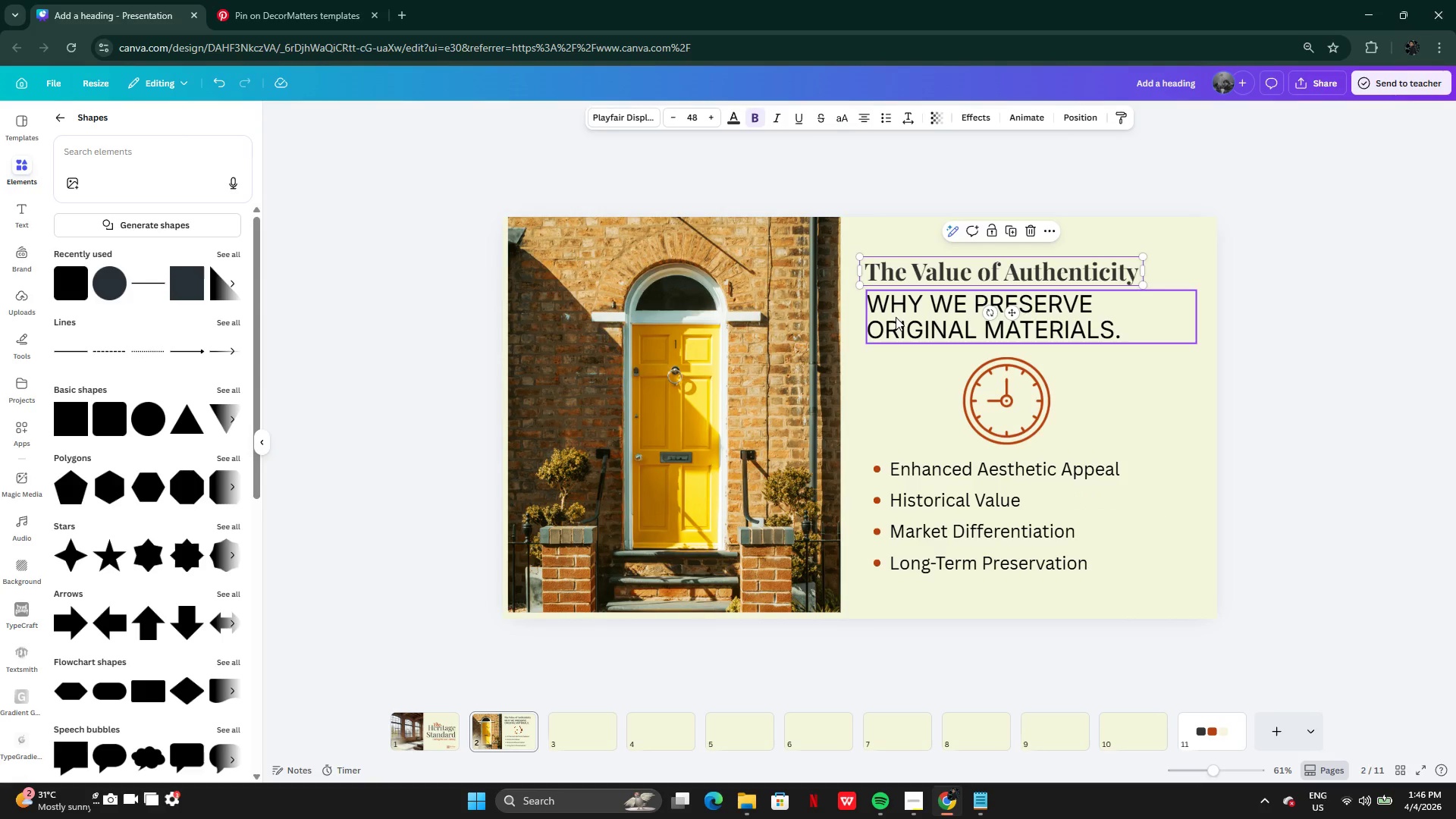 
left_click([896, 317])
 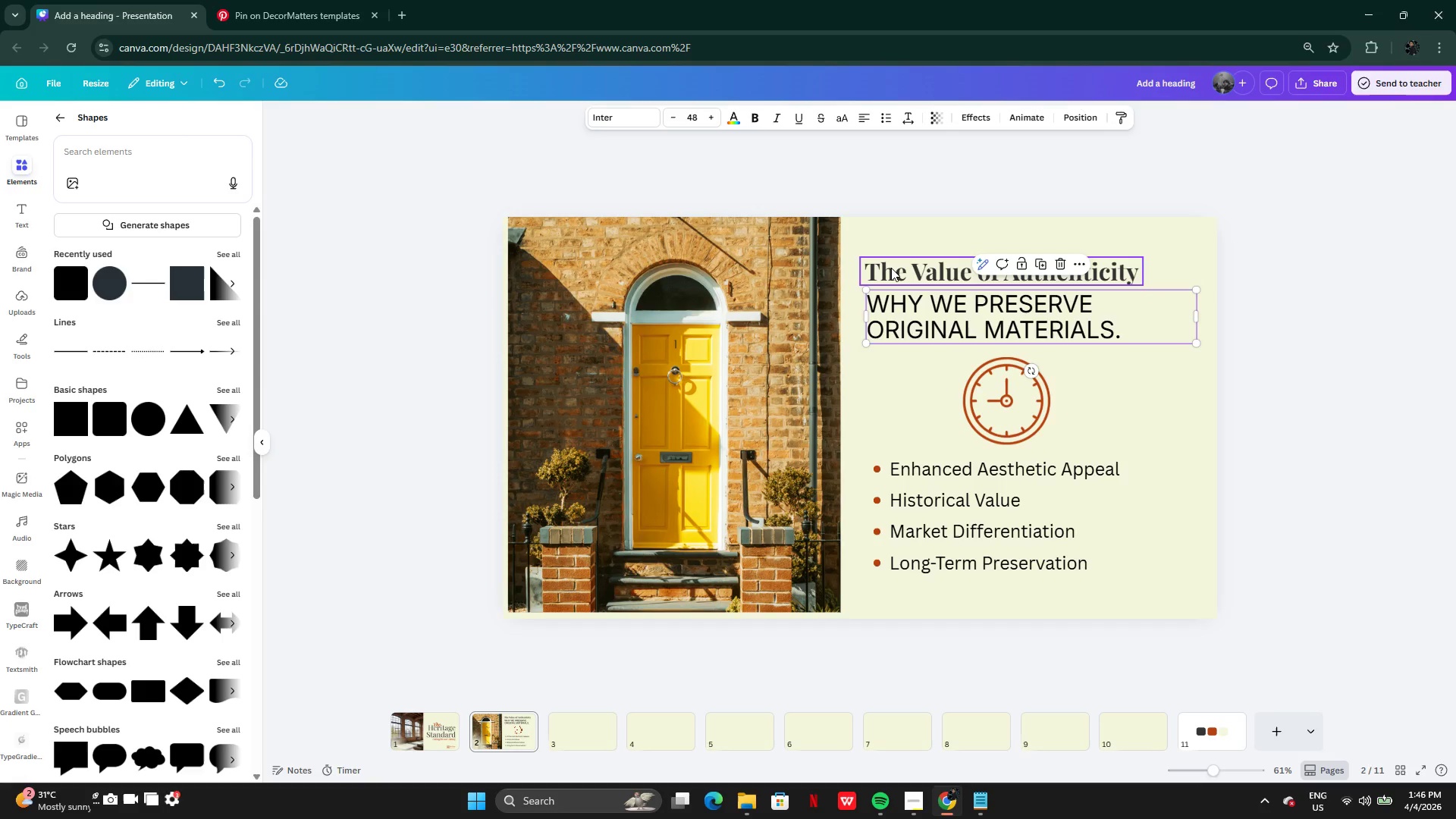 
left_click([891, 268])
 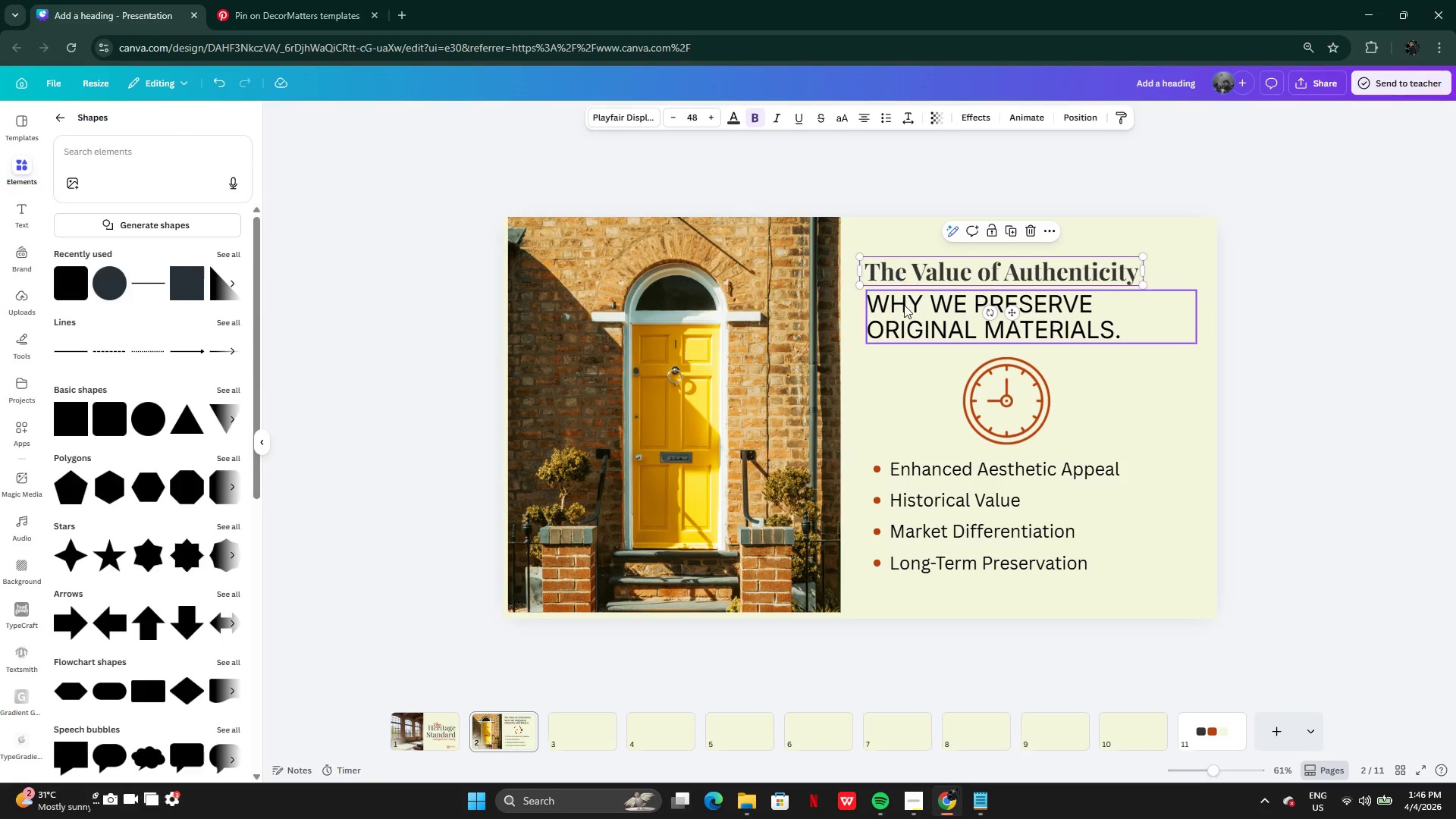 
left_click([905, 309])
 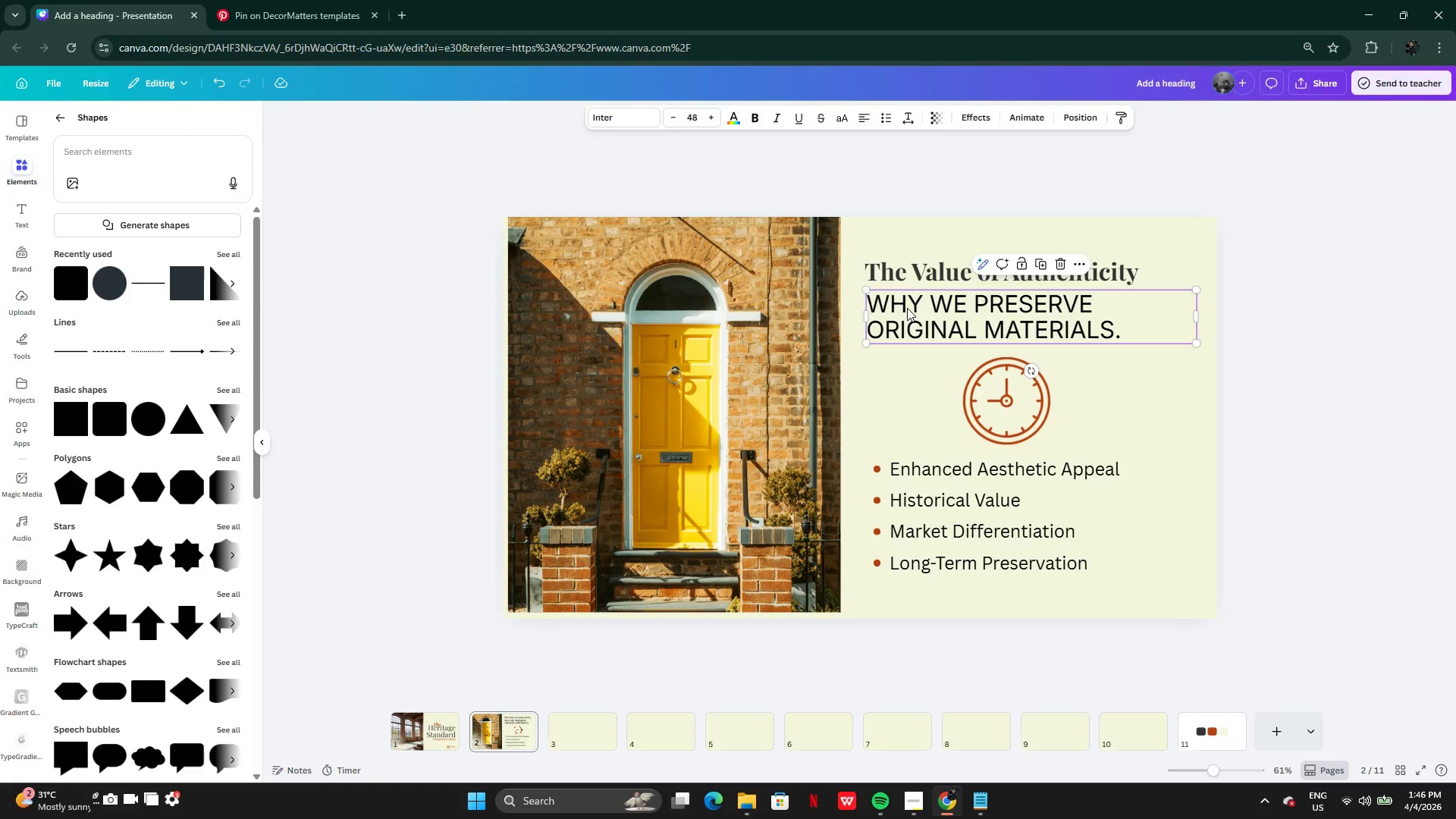 
mouse_move([767, 113])
 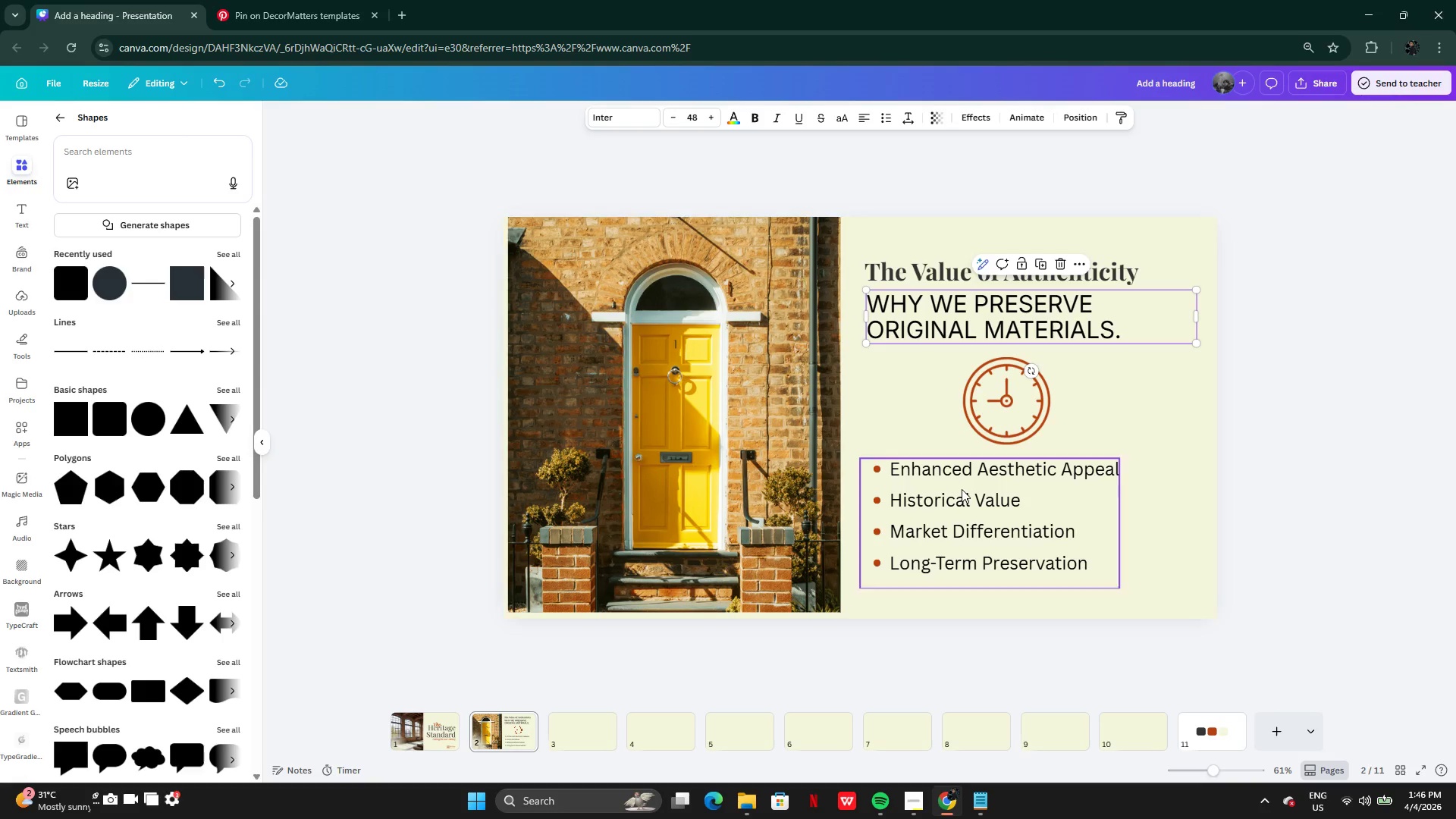 
left_click([962, 489])
 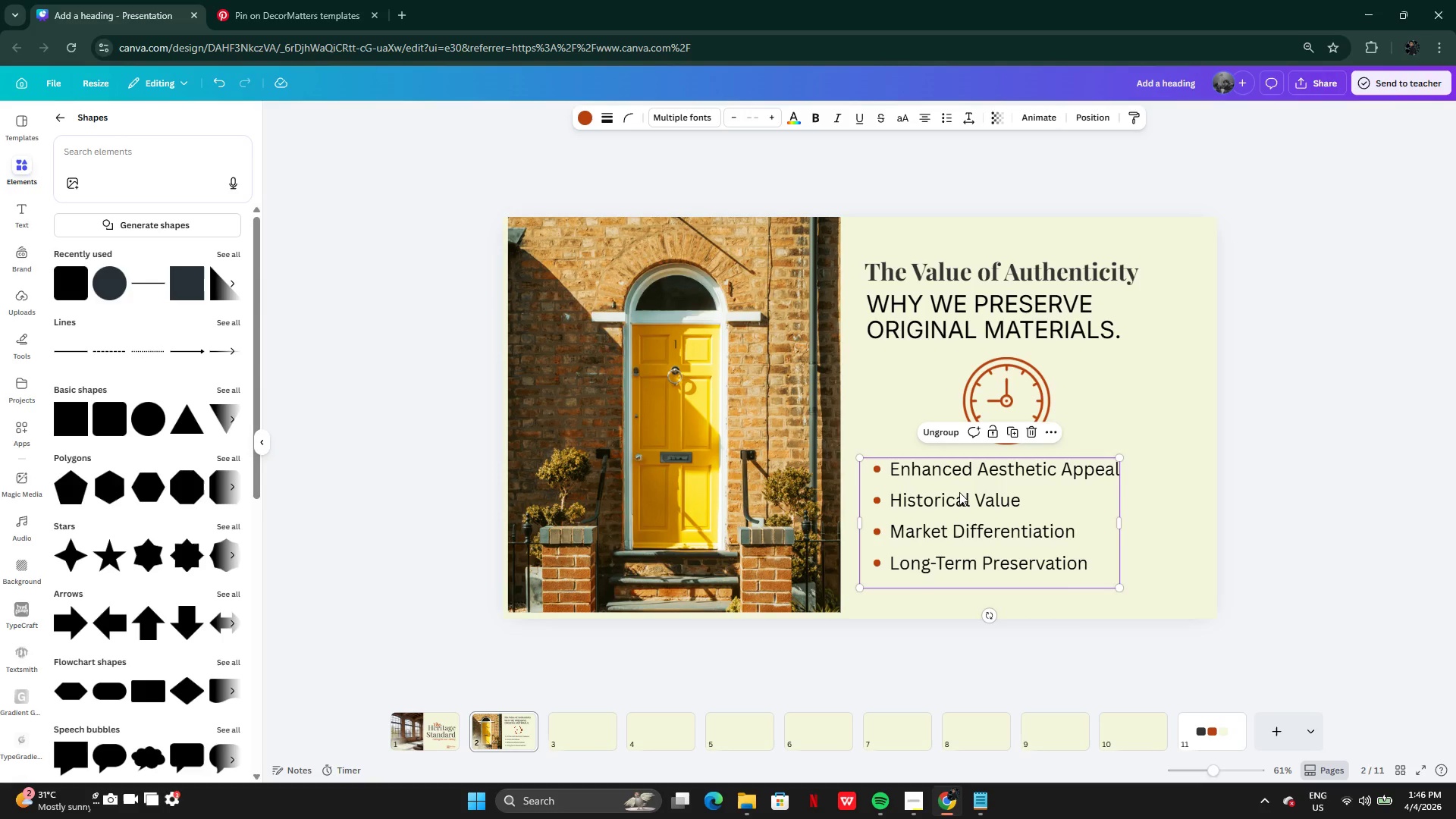 
double_click([959, 492])
 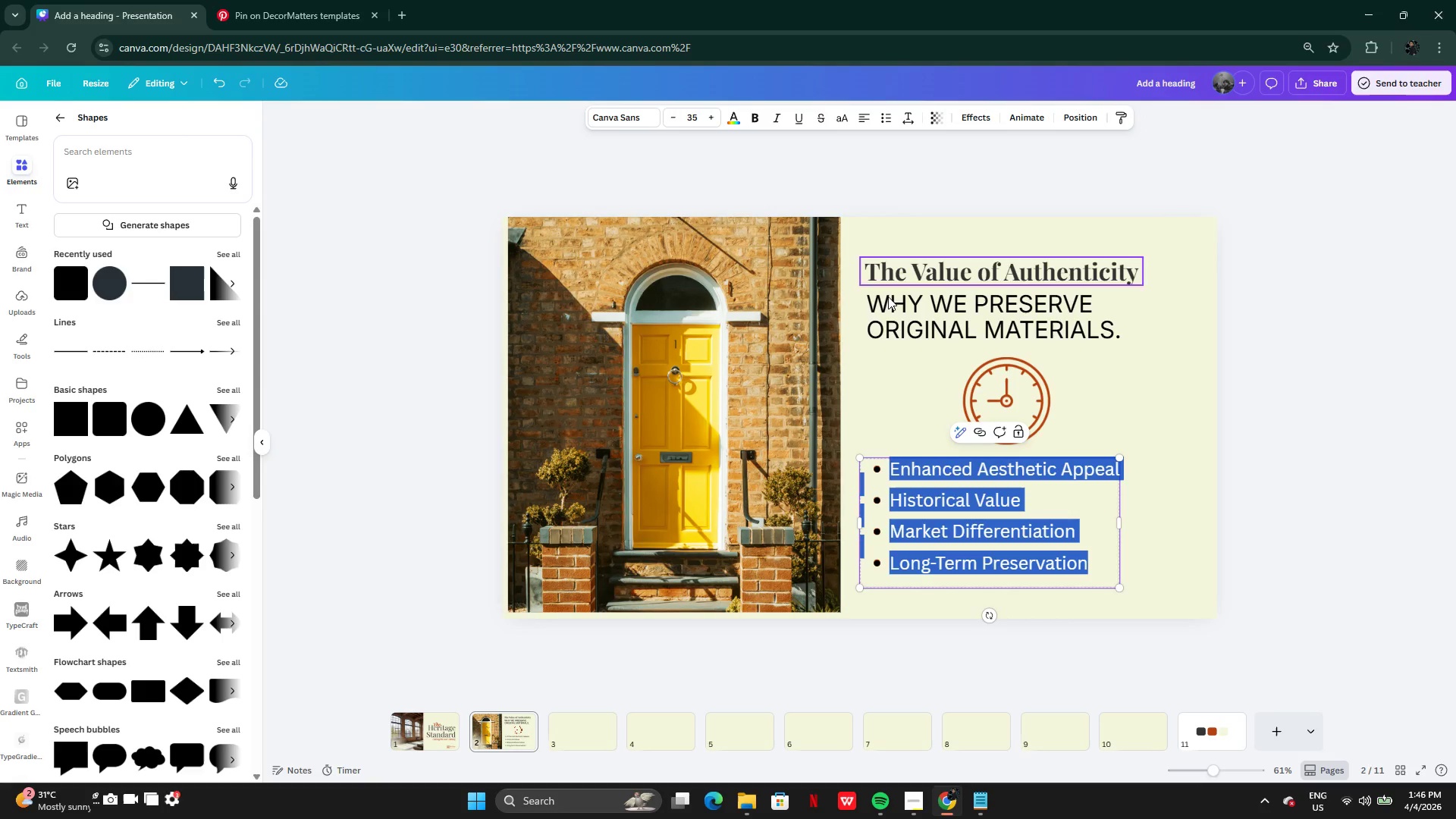 
left_click([940, 328])
 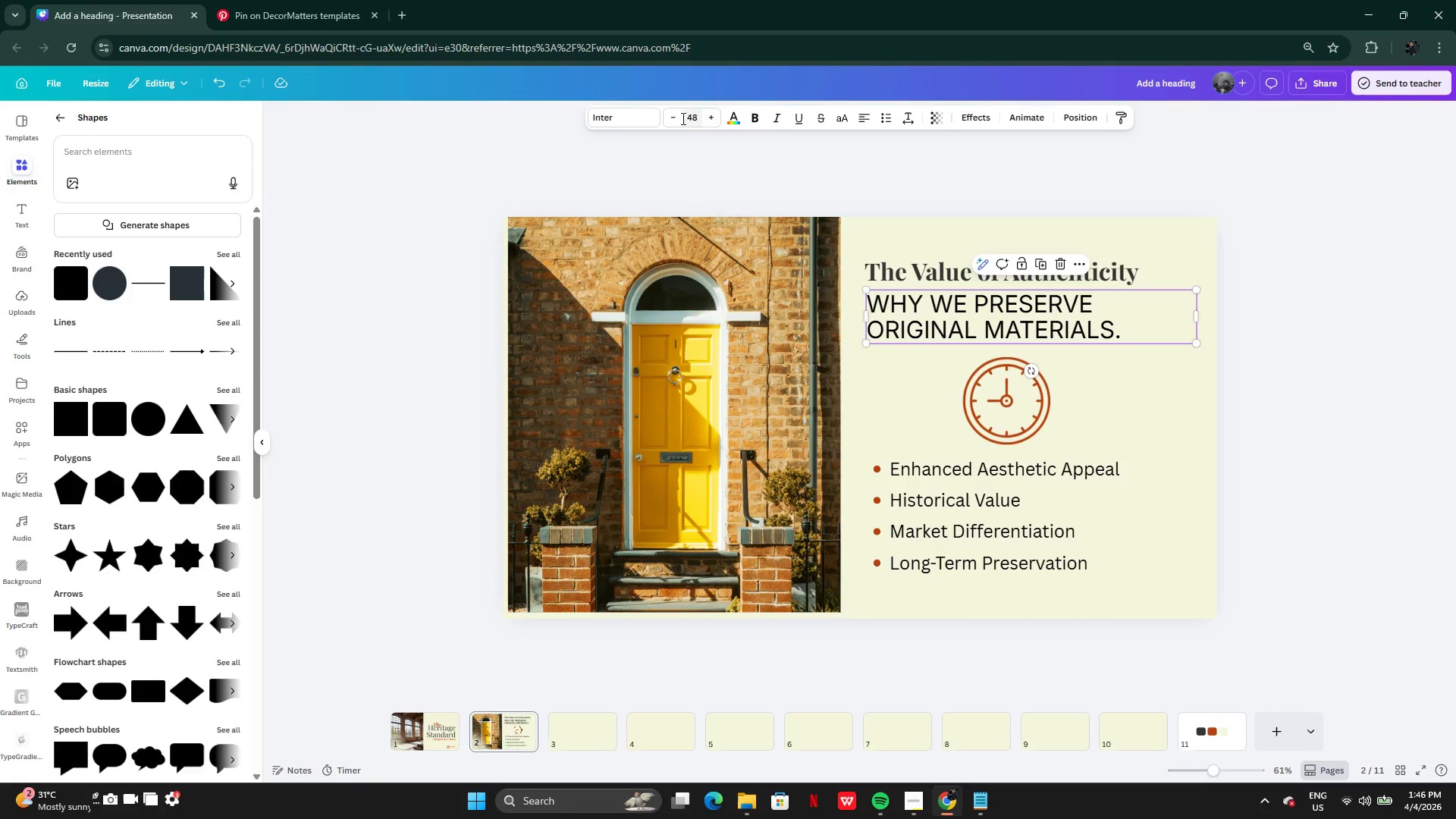 
double_click([676, 119])
 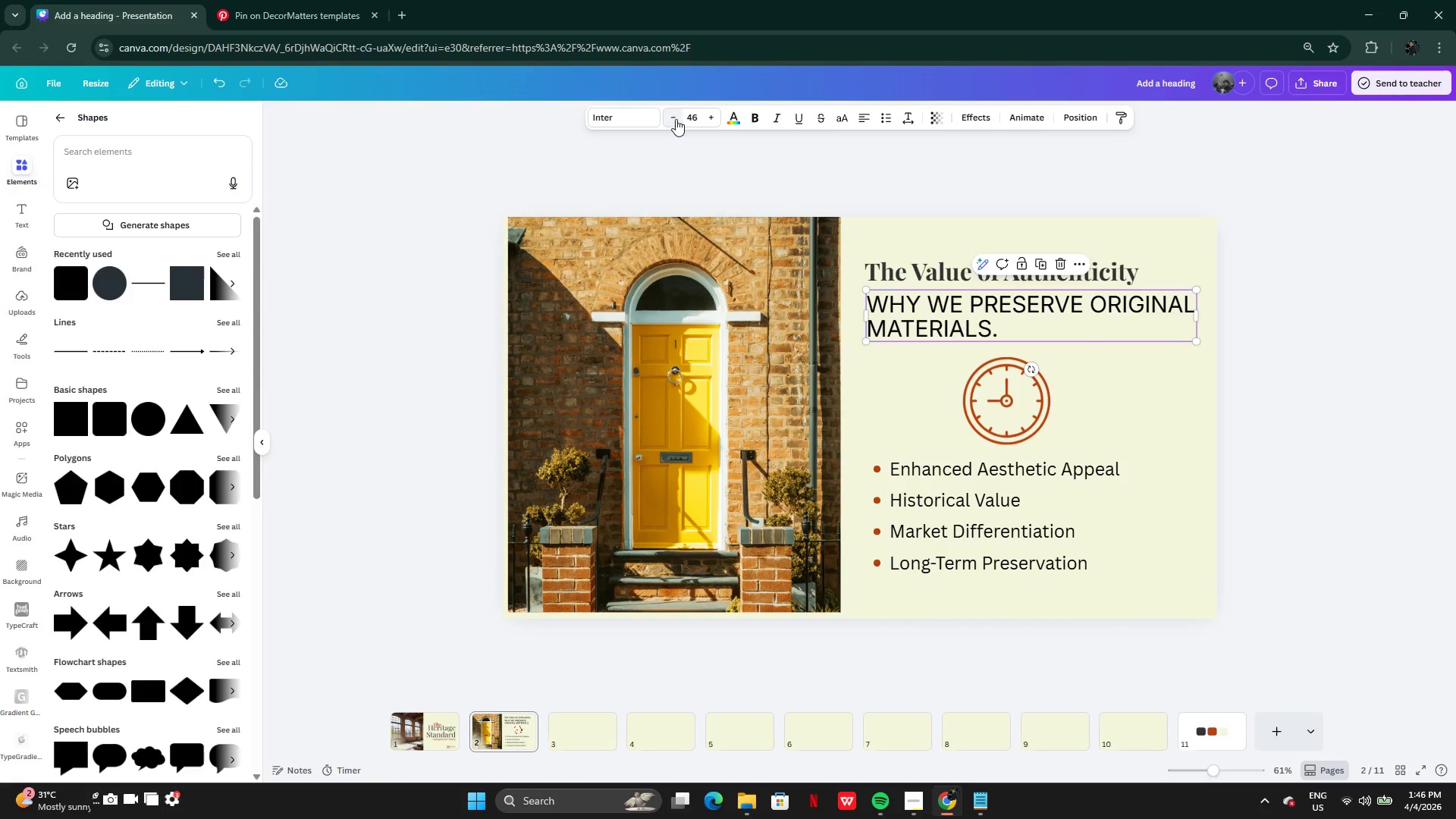 
triple_click([676, 119])
 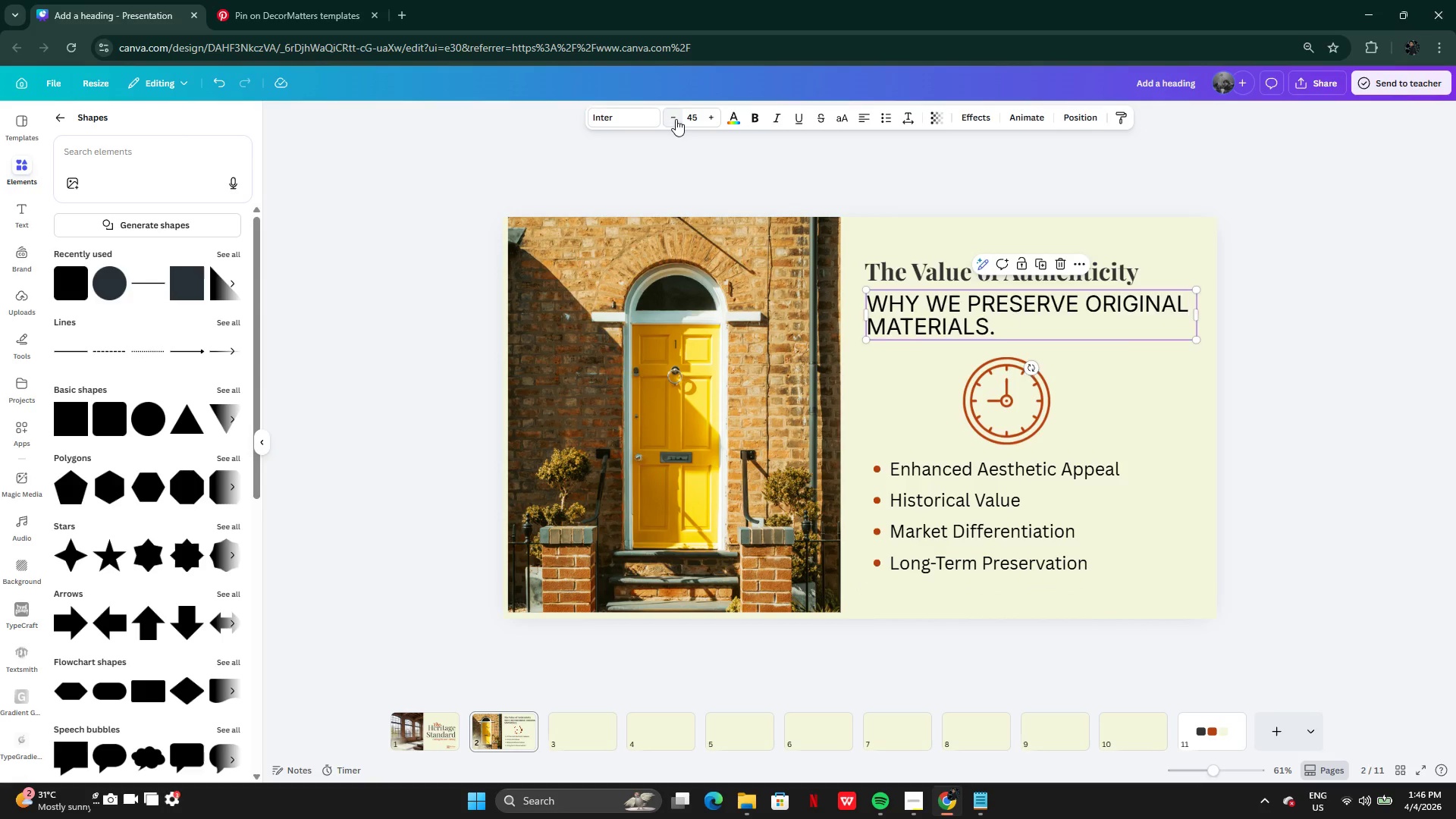 
triple_click([676, 119])
 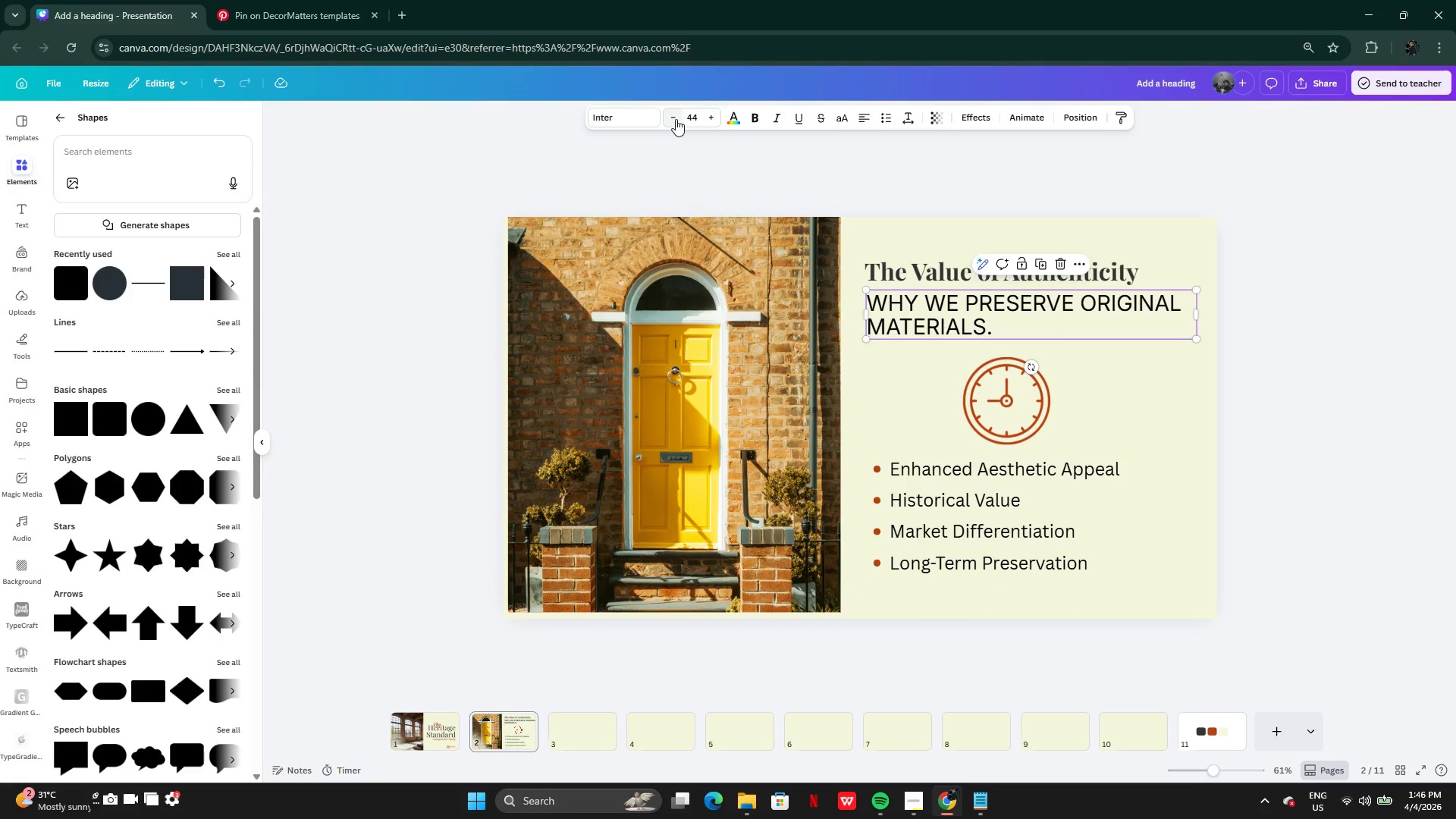 
left_click([676, 119])
 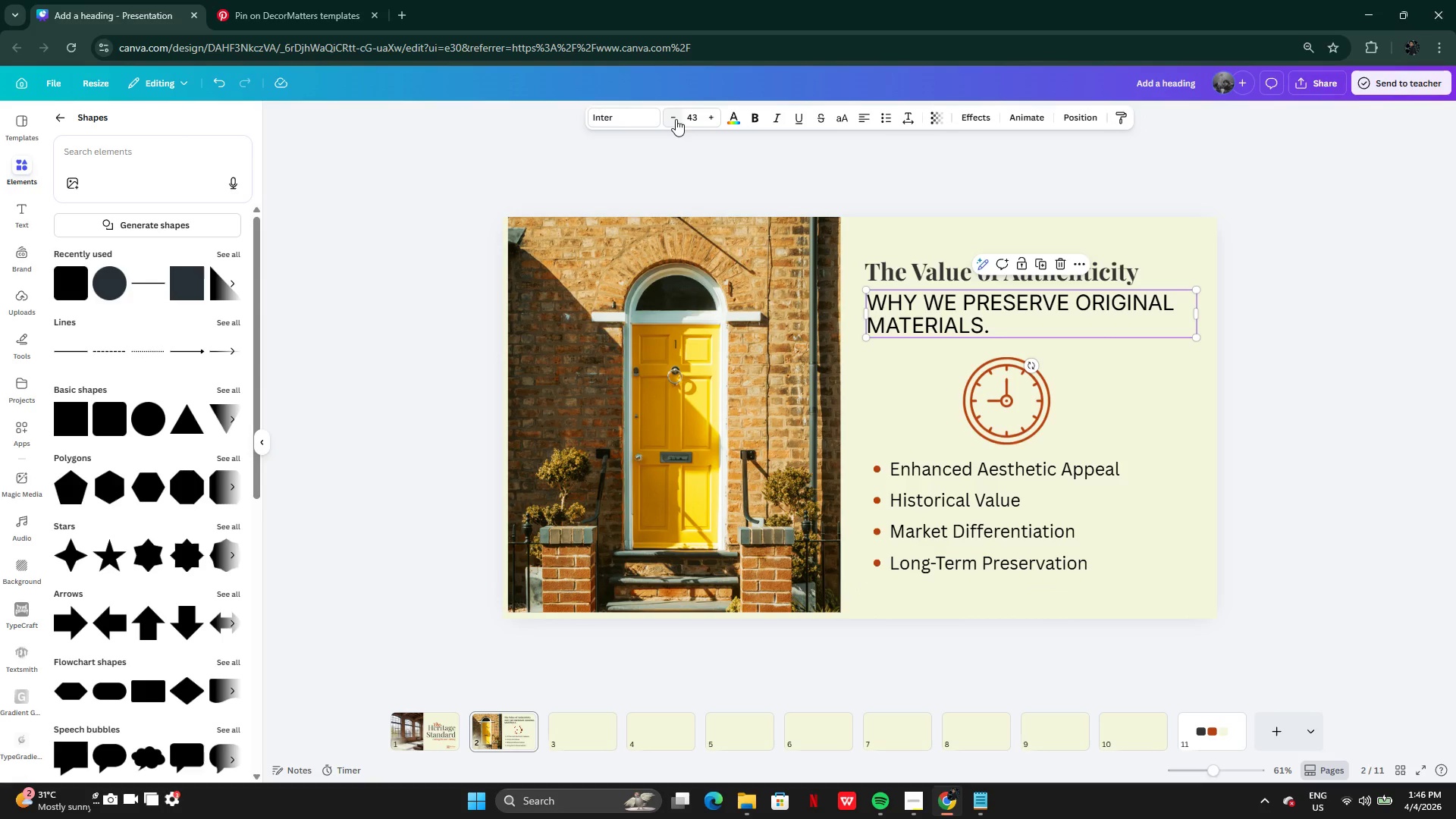 
left_click([676, 119])
 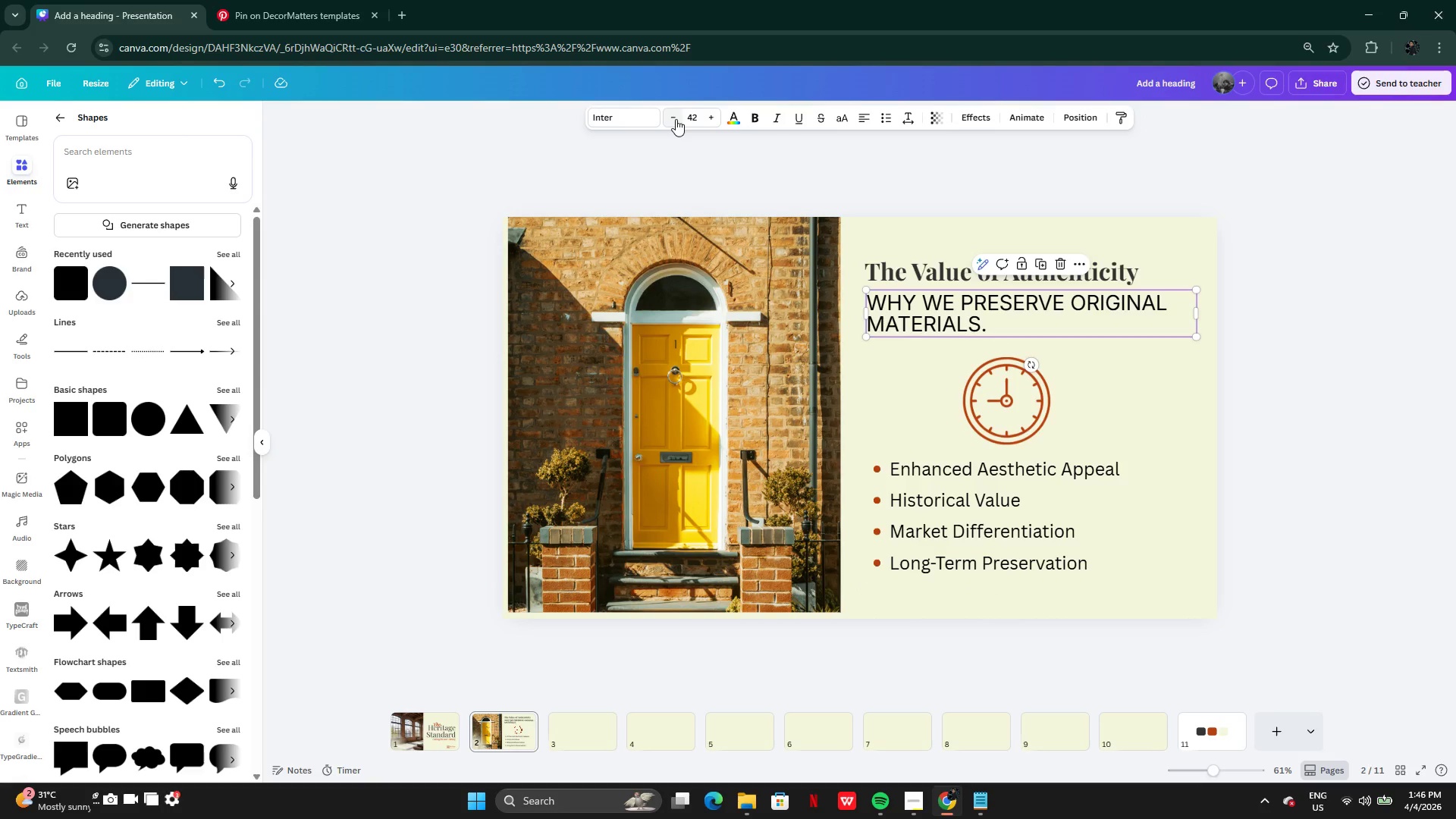 
left_click([676, 119])
 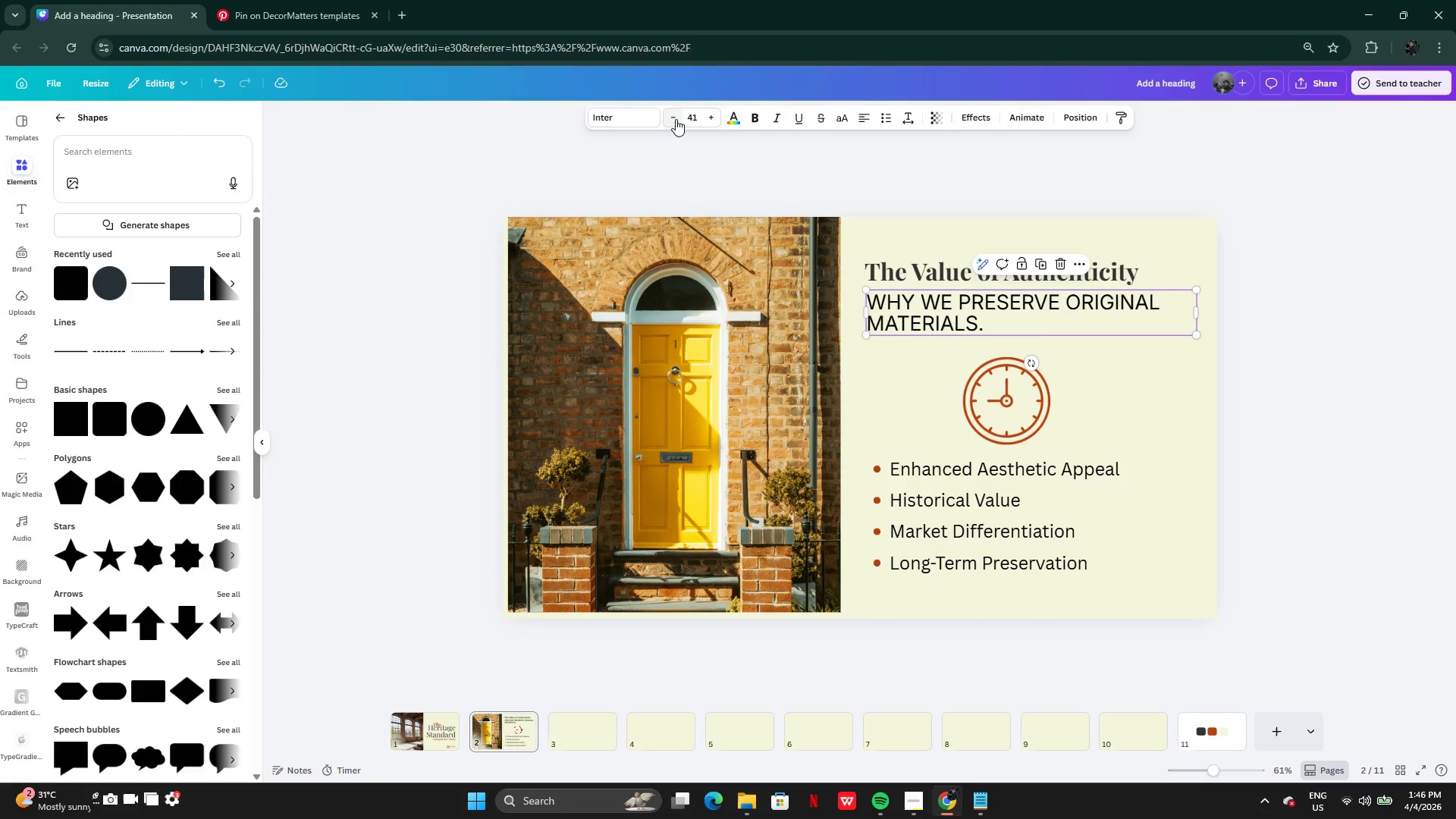 
left_click([676, 119])
 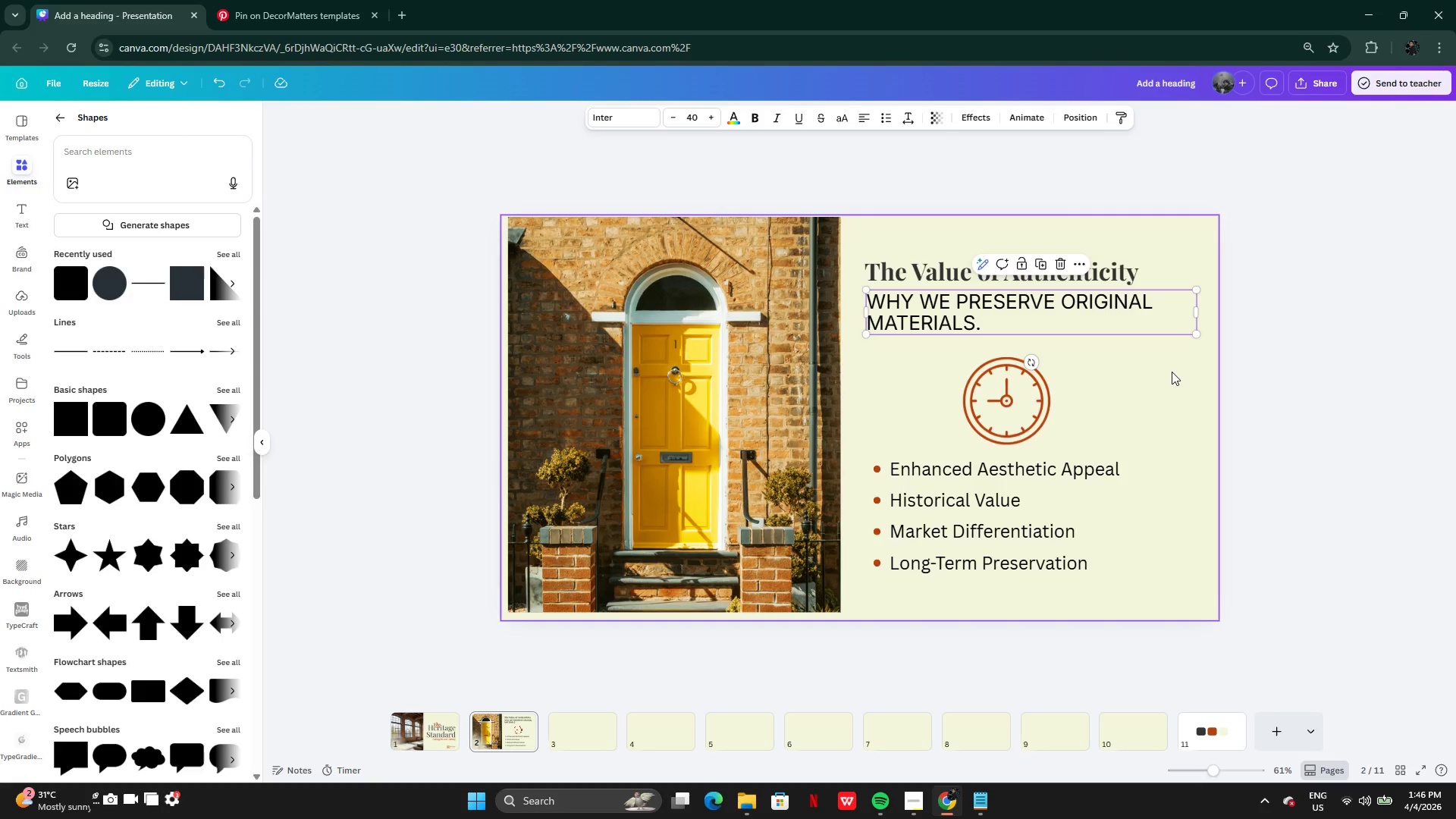 
left_click([1172, 372])
 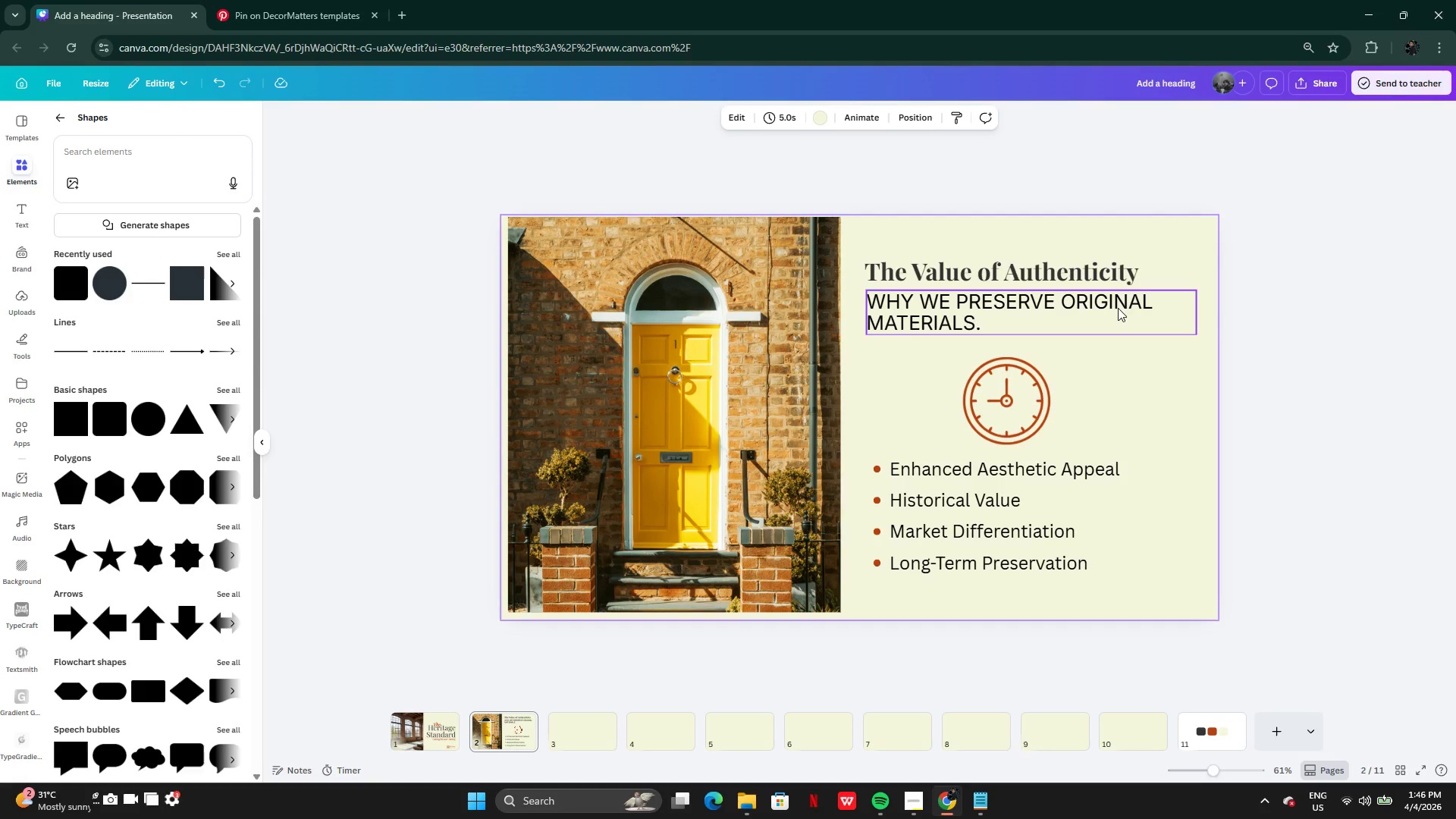 
left_click_drag(start_coordinate=[1117, 308], to_coordinate=[1112, 308])
 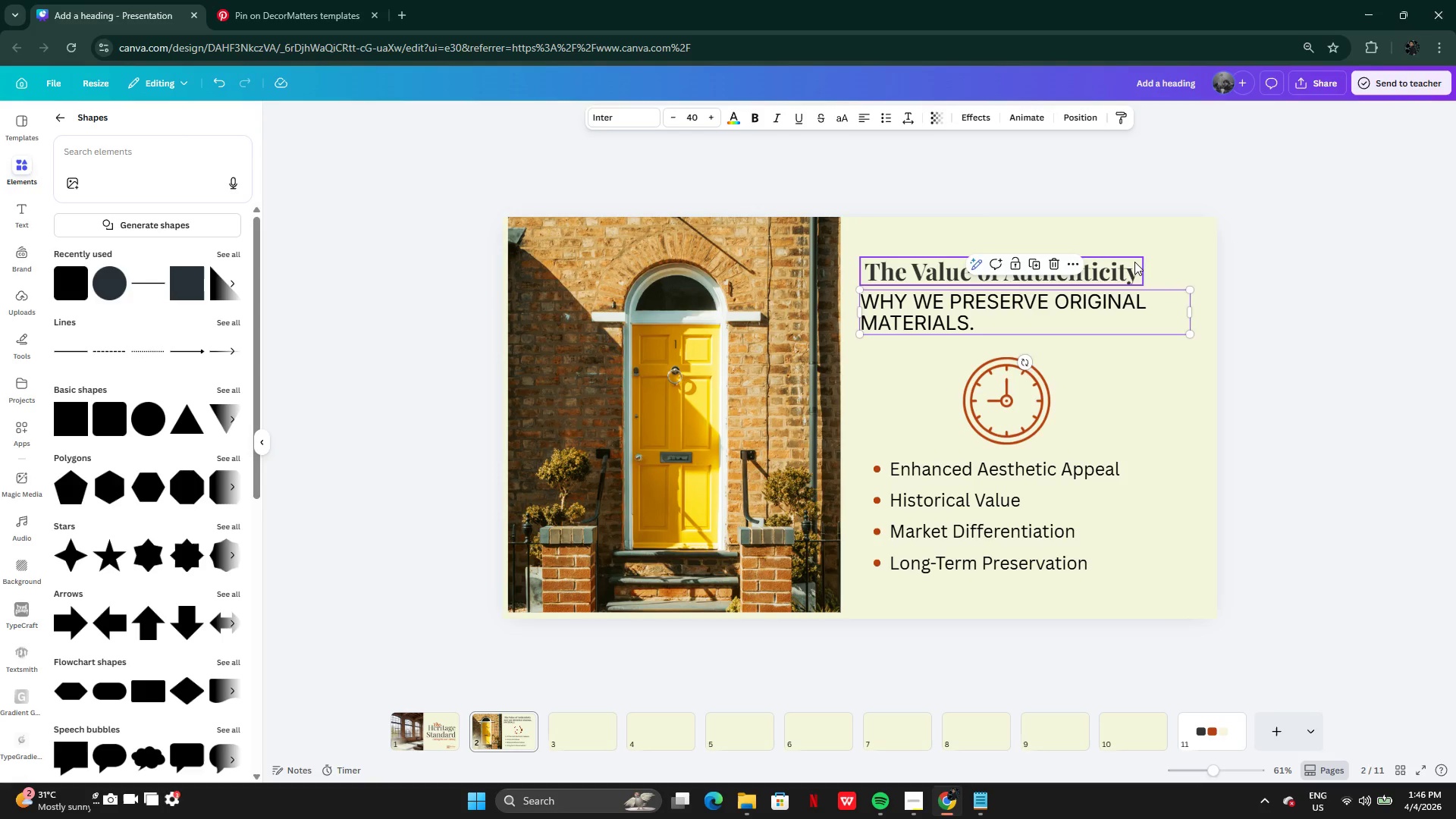 
left_click([1134, 262])
 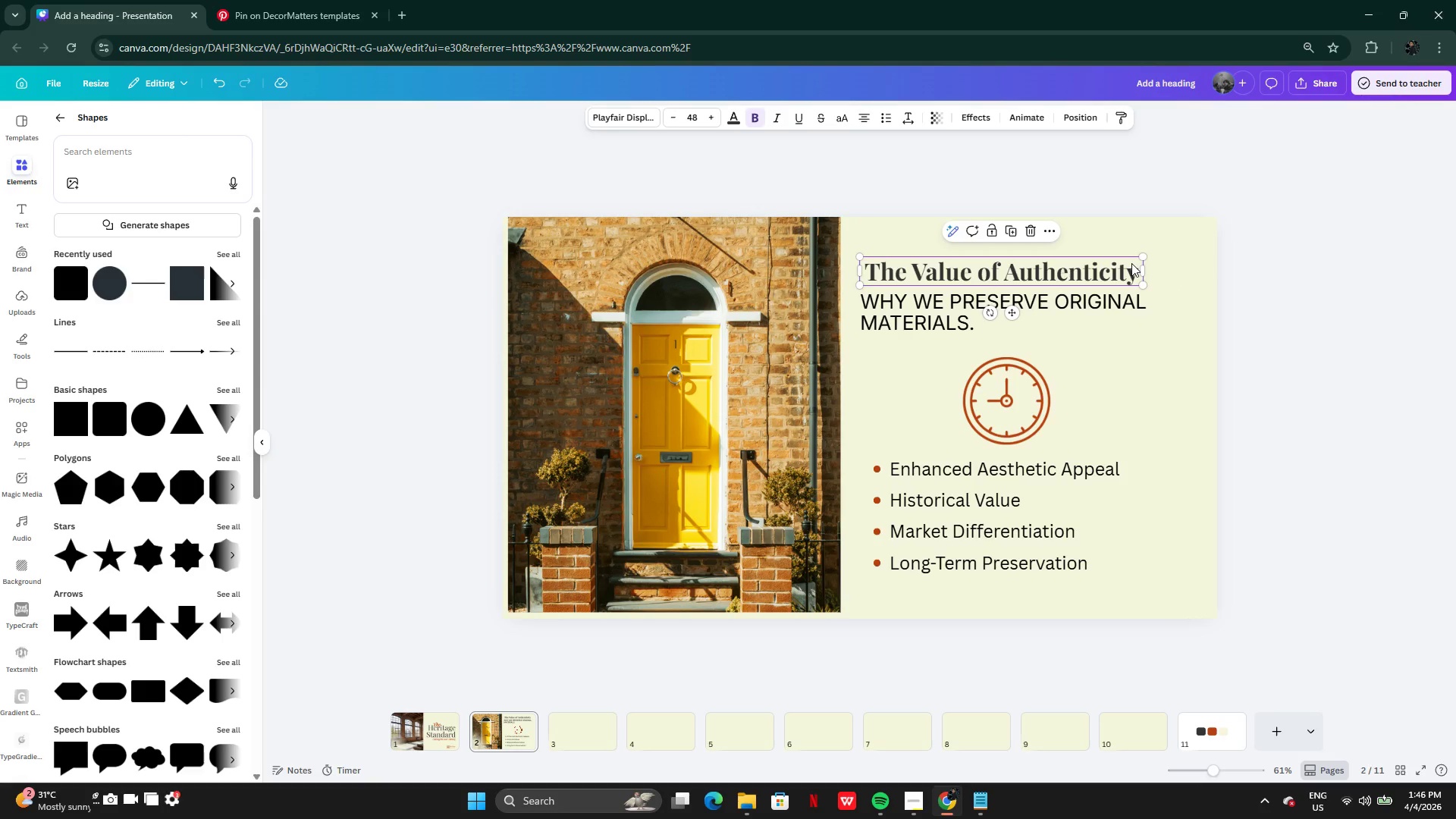 
left_click_drag(start_coordinate=[1131, 263], to_coordinate=[1124, 262])
 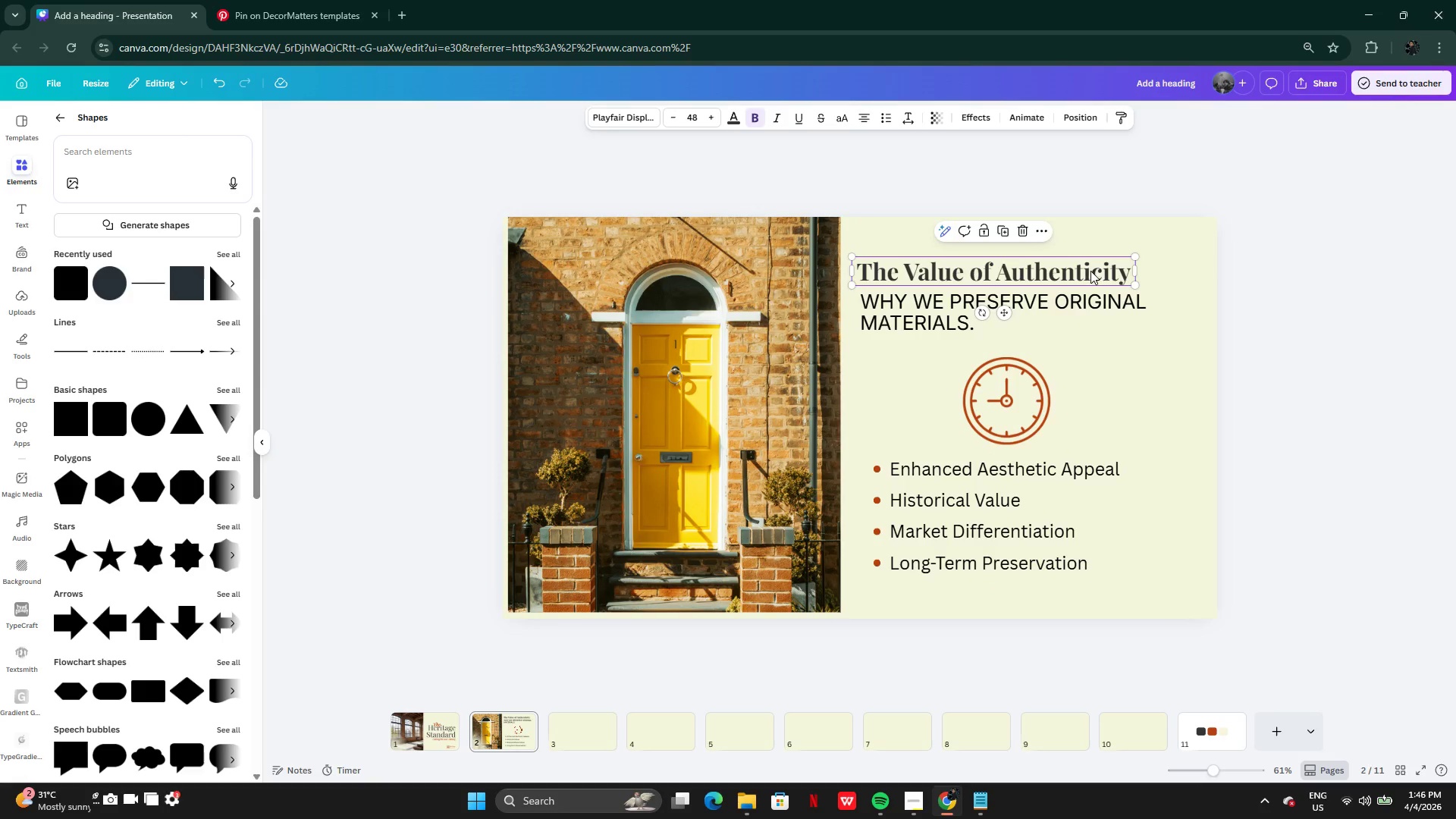 
left_click_drag(start_coordinate=[1090, 271], to_coordinate=[1094, 268])
 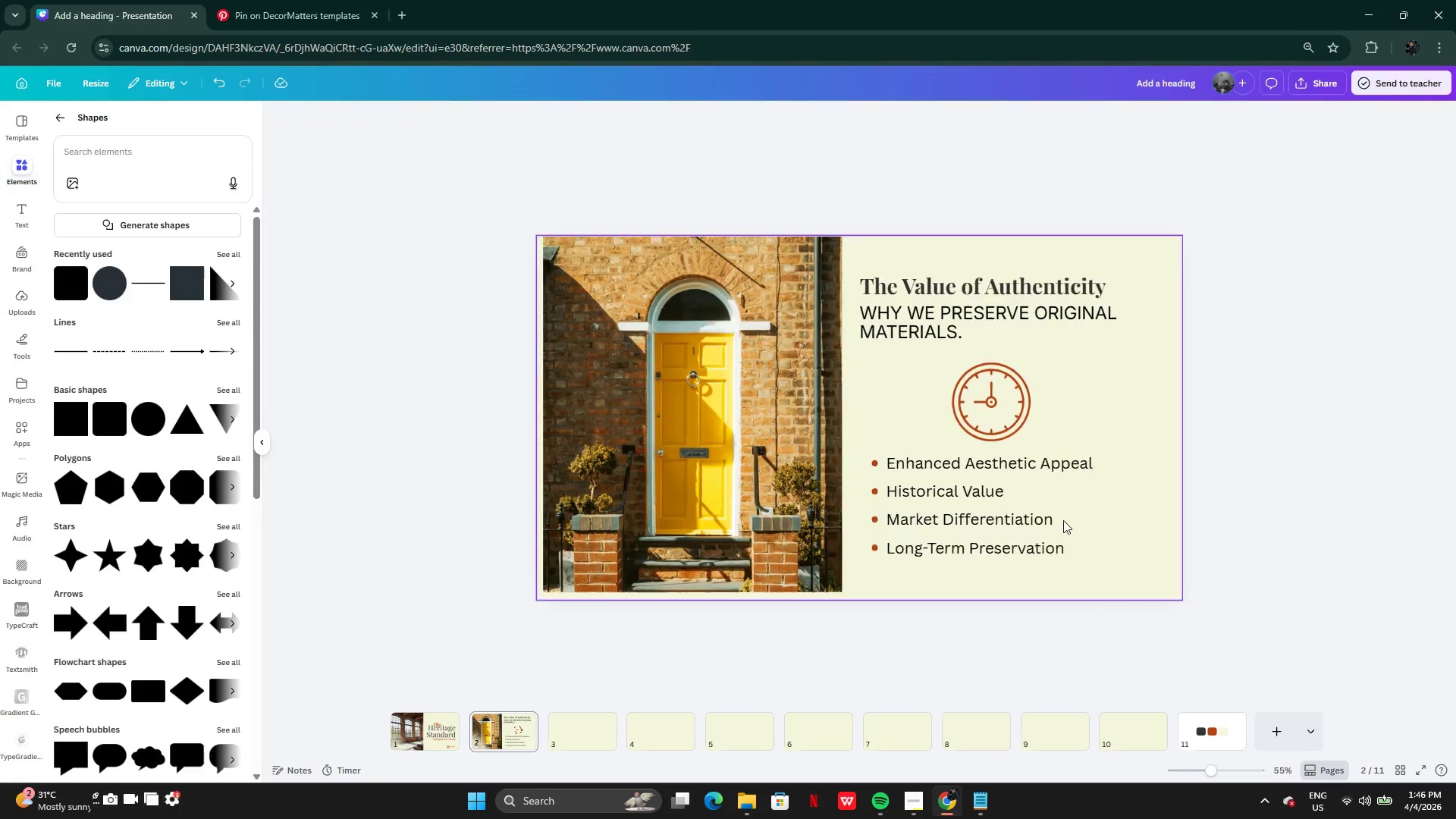 
left_click_drag(start_coordinate=[912, 406], to_coordinate=[984, 513])
 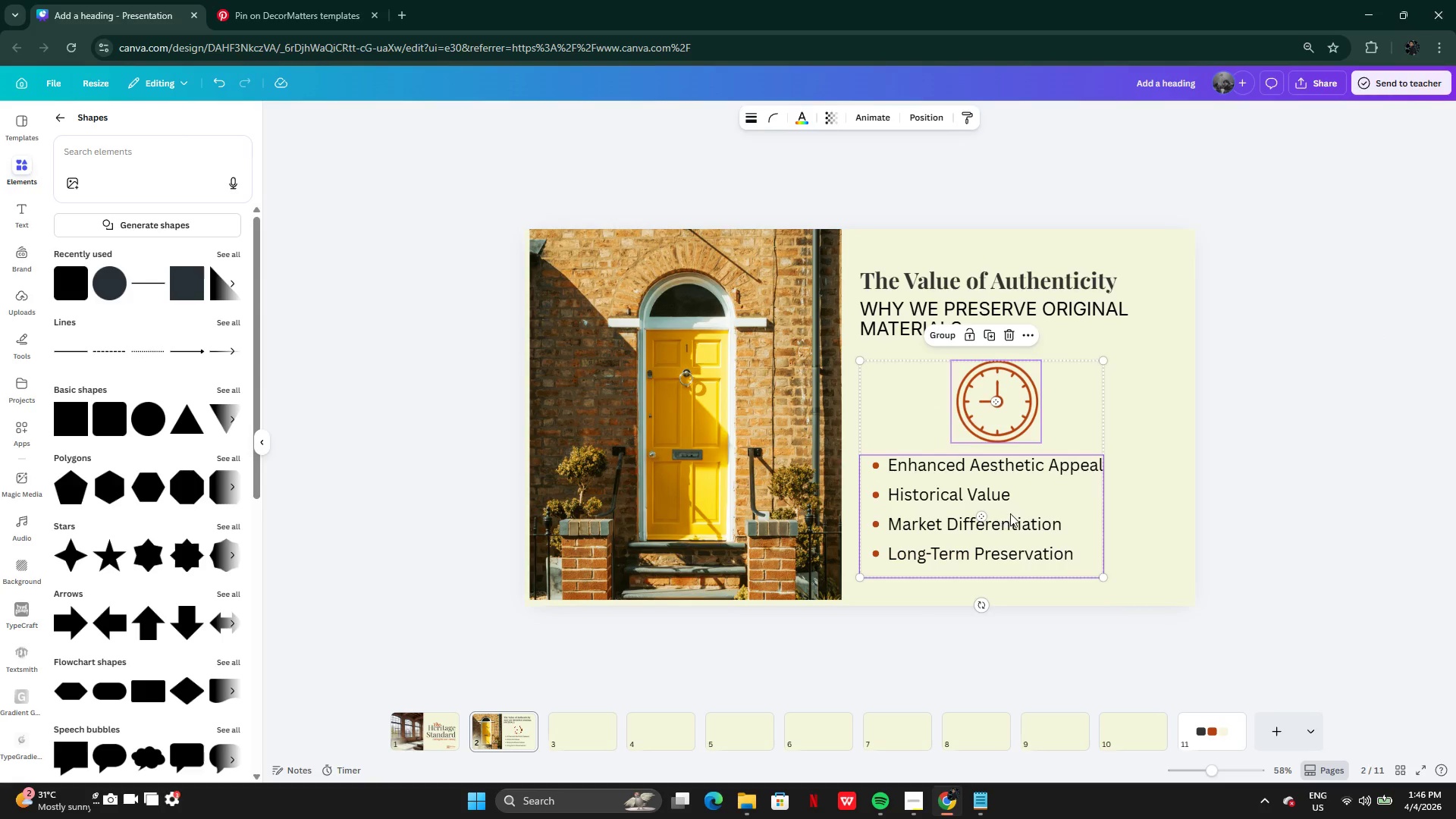 
left_click_drag(start_coordinate=[1010, 513], to_coordinate=[1009, 518])
 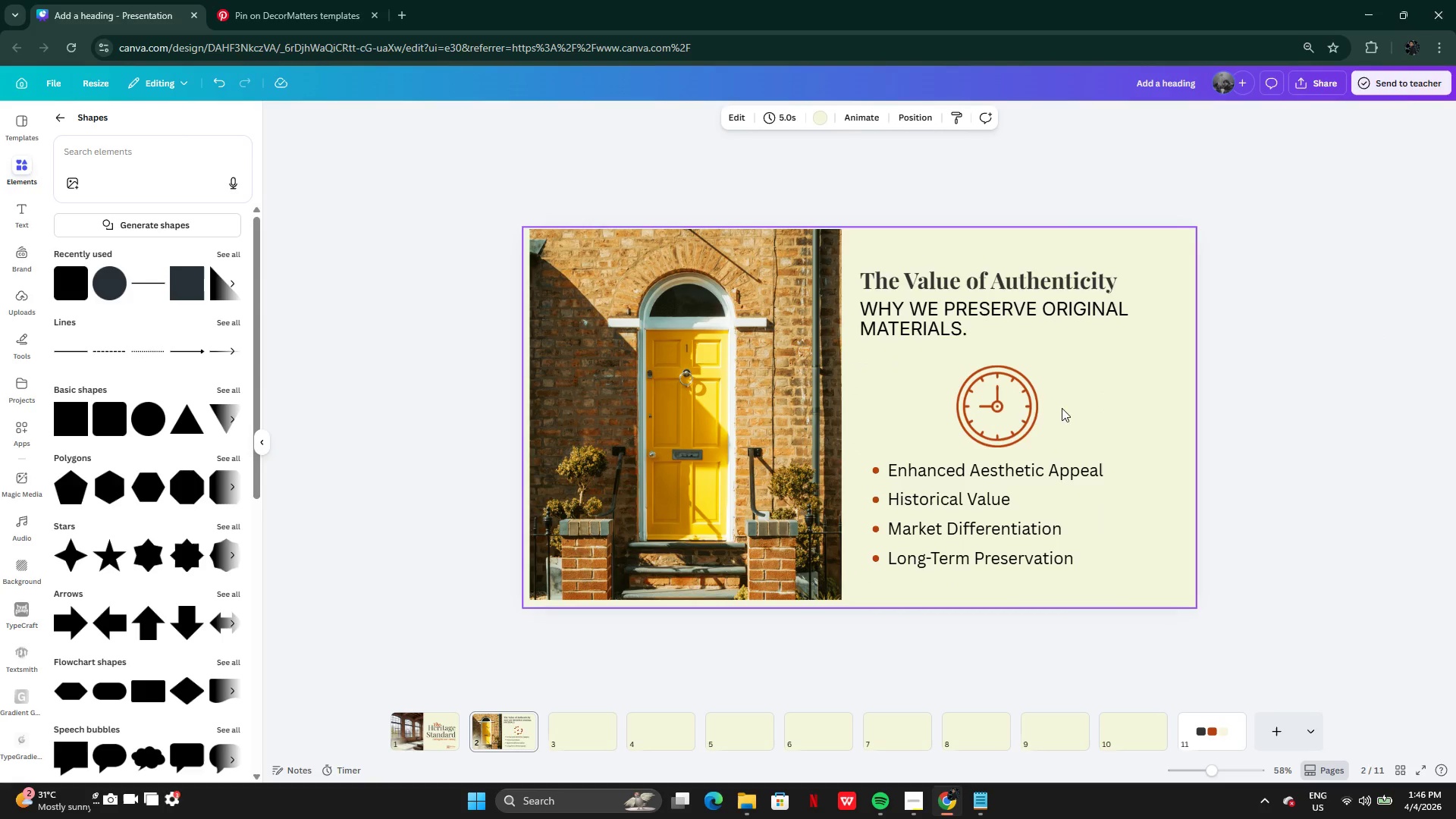 
double_click([1026, 408])
 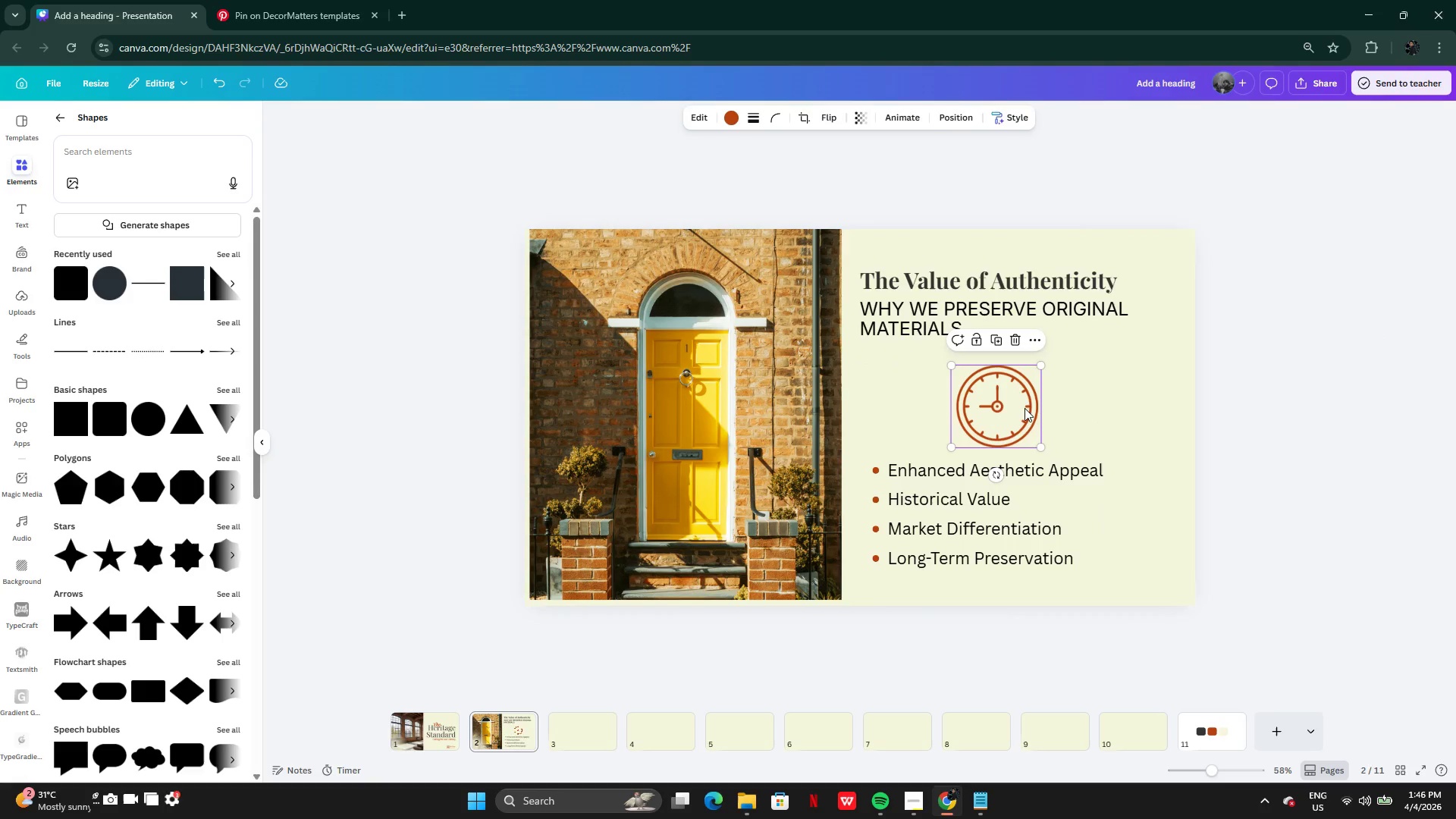 
left_click_drag(start_coordinate=[1023, 408], to_coordinate=[1022, 394])
 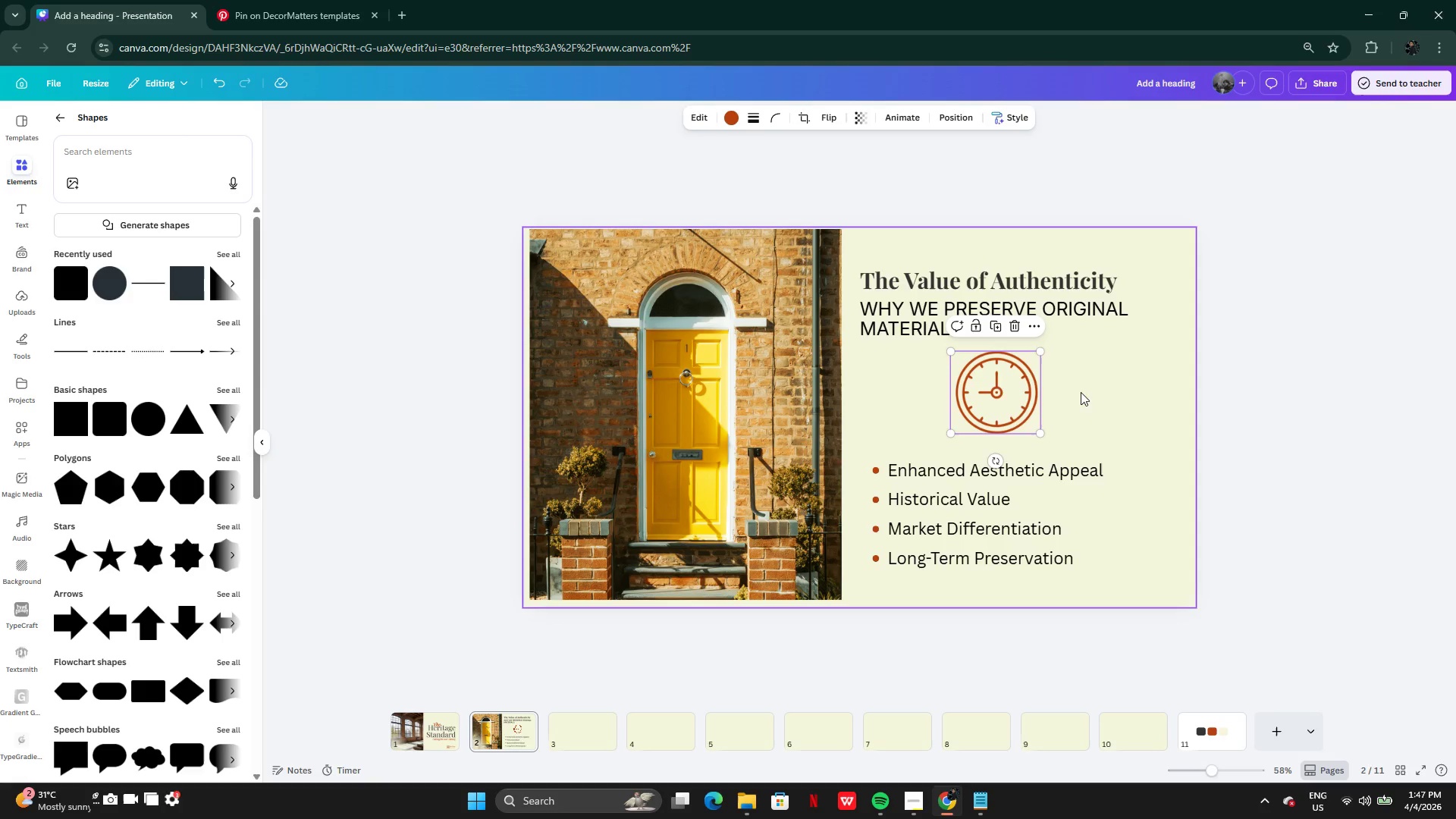 
left_click([1081, 392])
 